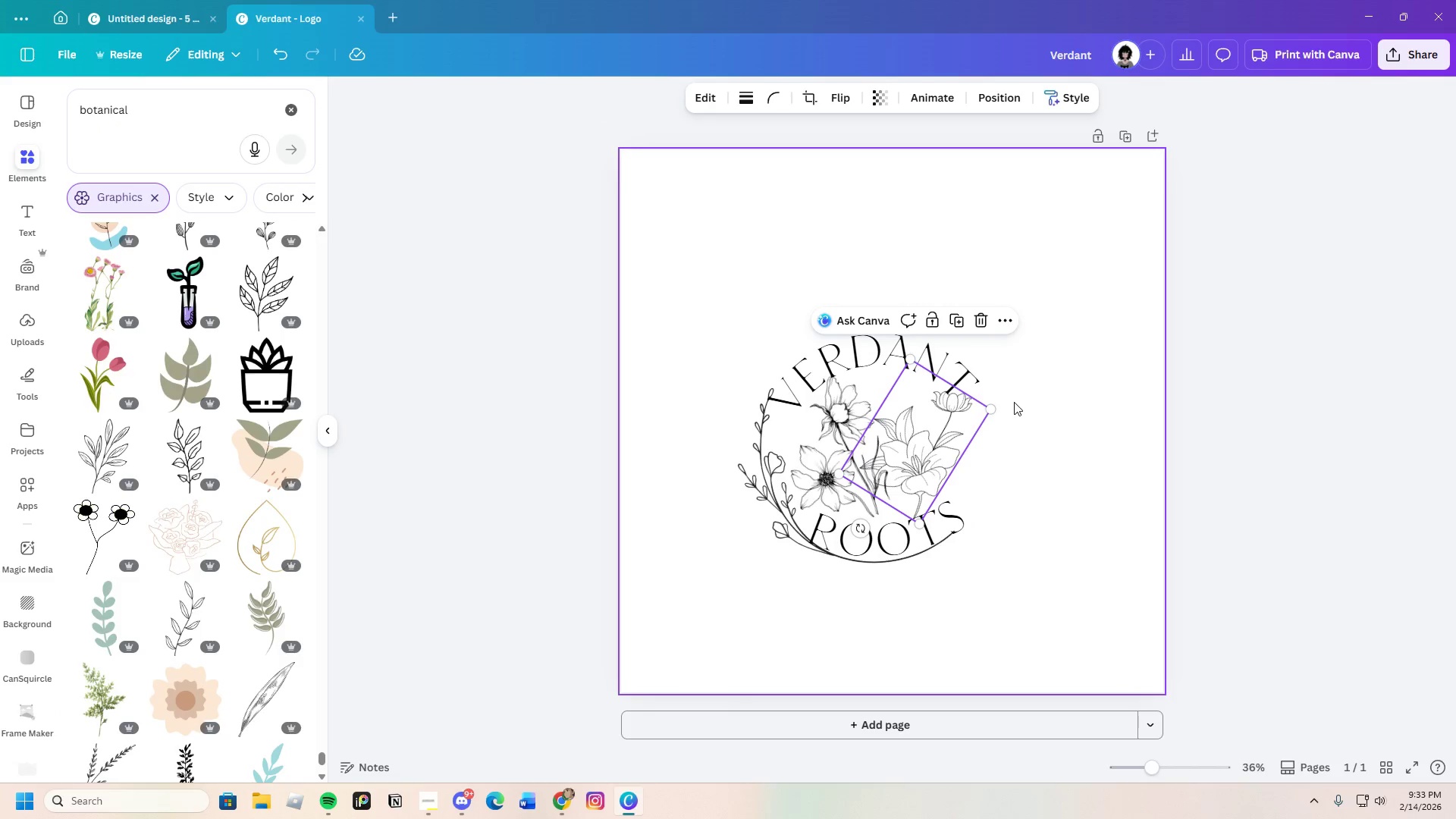 
left_click([1014, 402])
 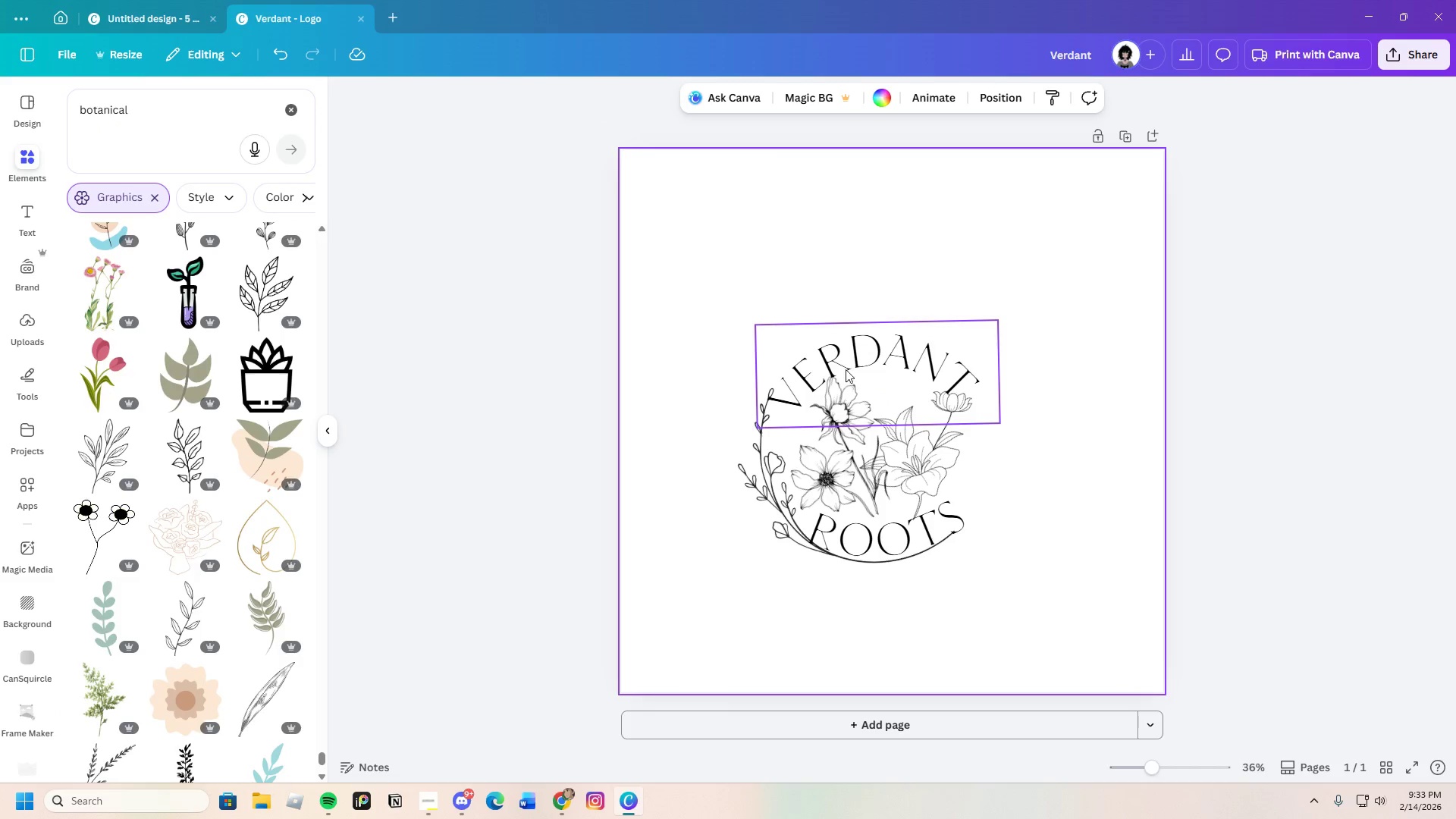 
left_click_drag(start_coordinate=[851, 364], to_coordinate=[856, 361])
 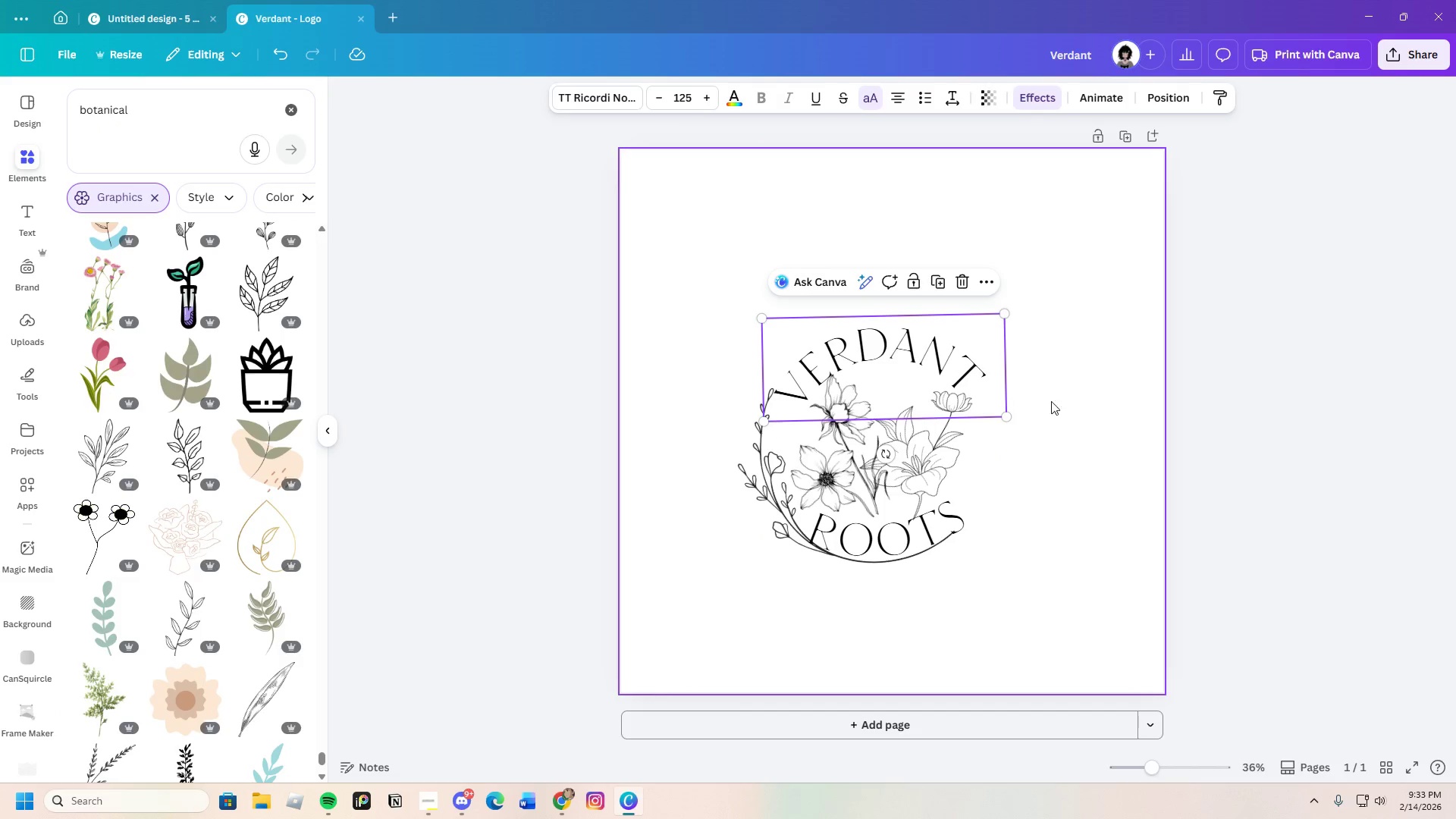 
left_click([1066, 406])
 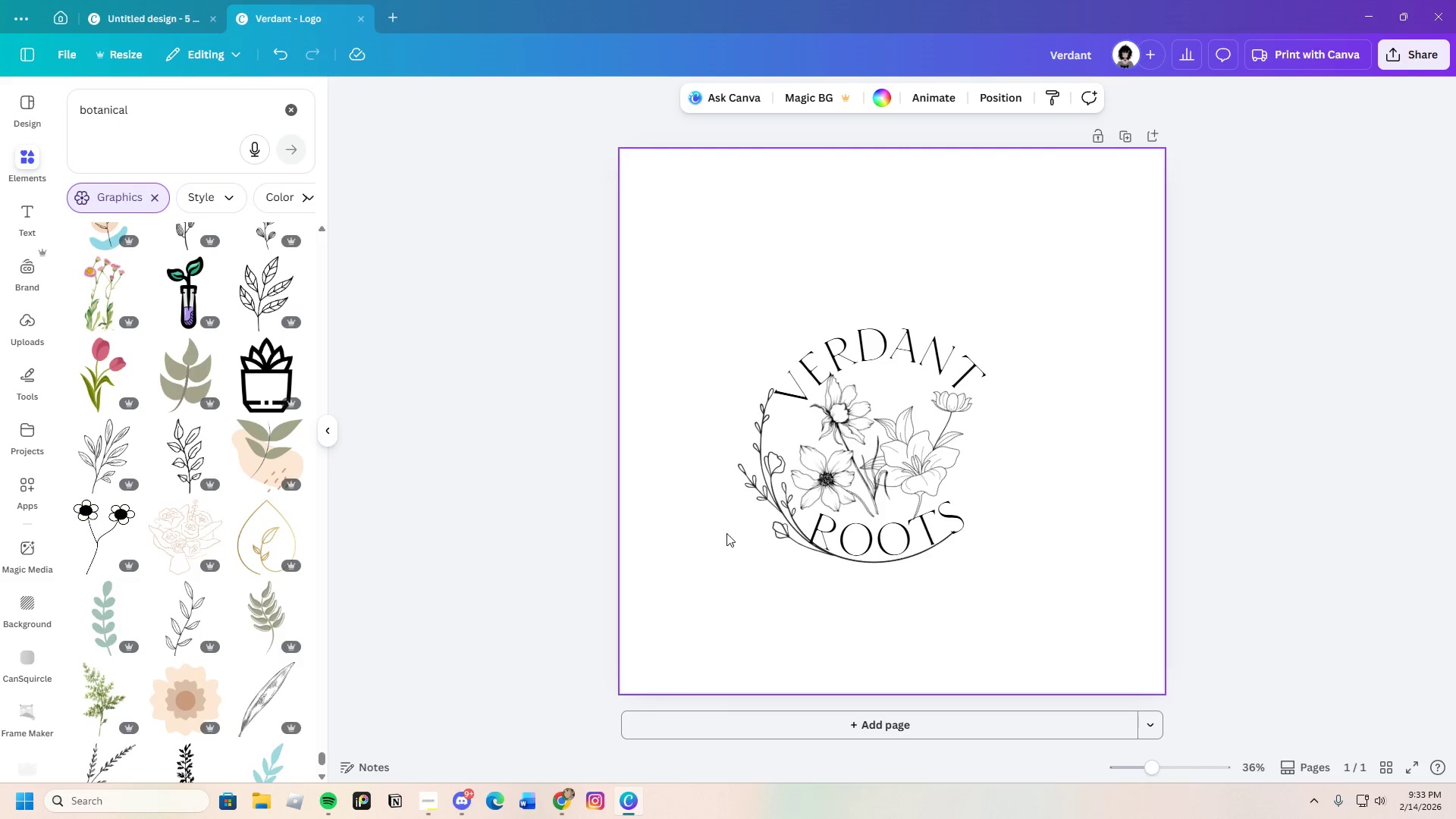 
left_click([916, 522])
 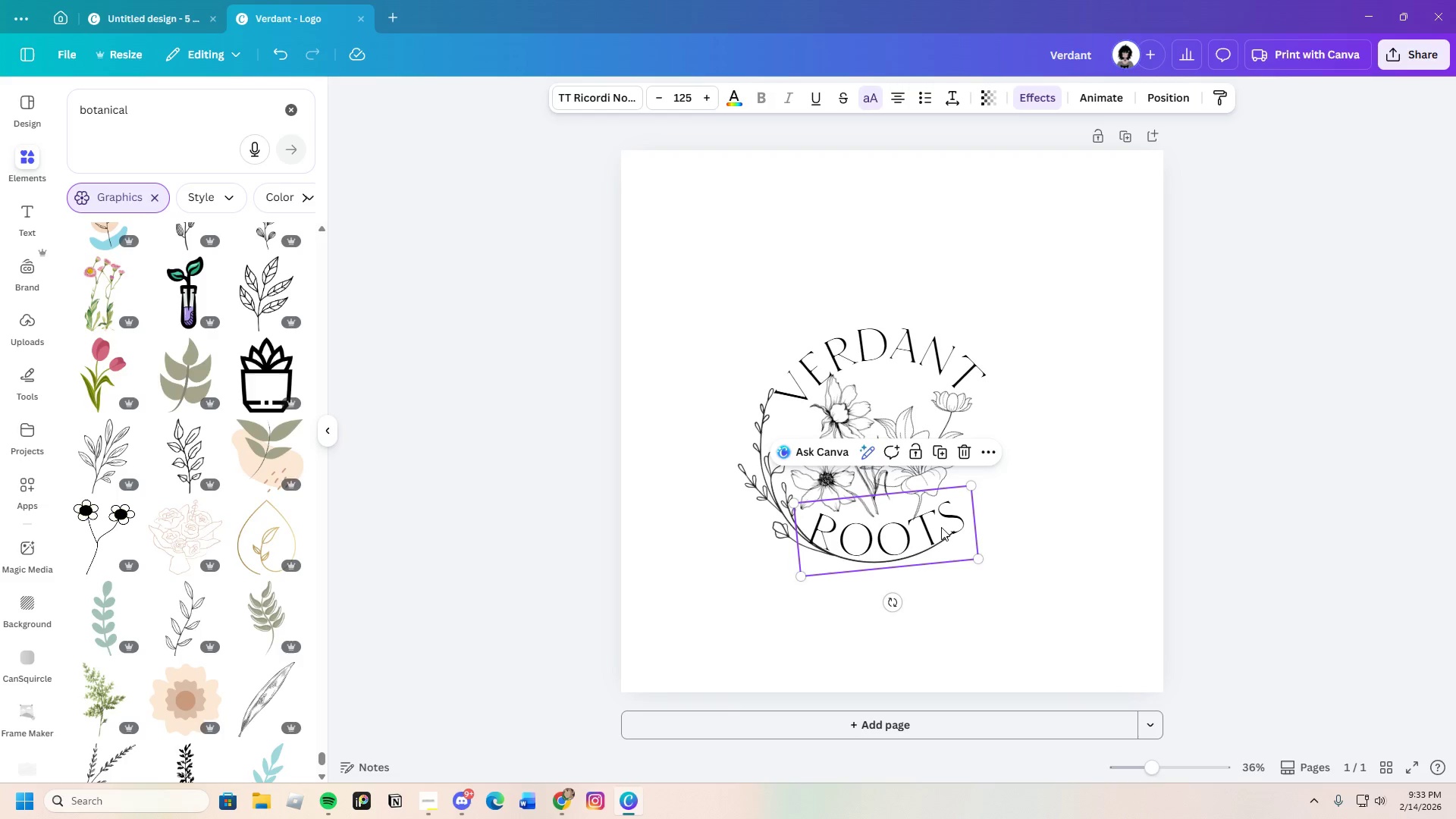 
left_click_drag(start_coordinate=[940, 527], to_coordinate=[947, 529])
 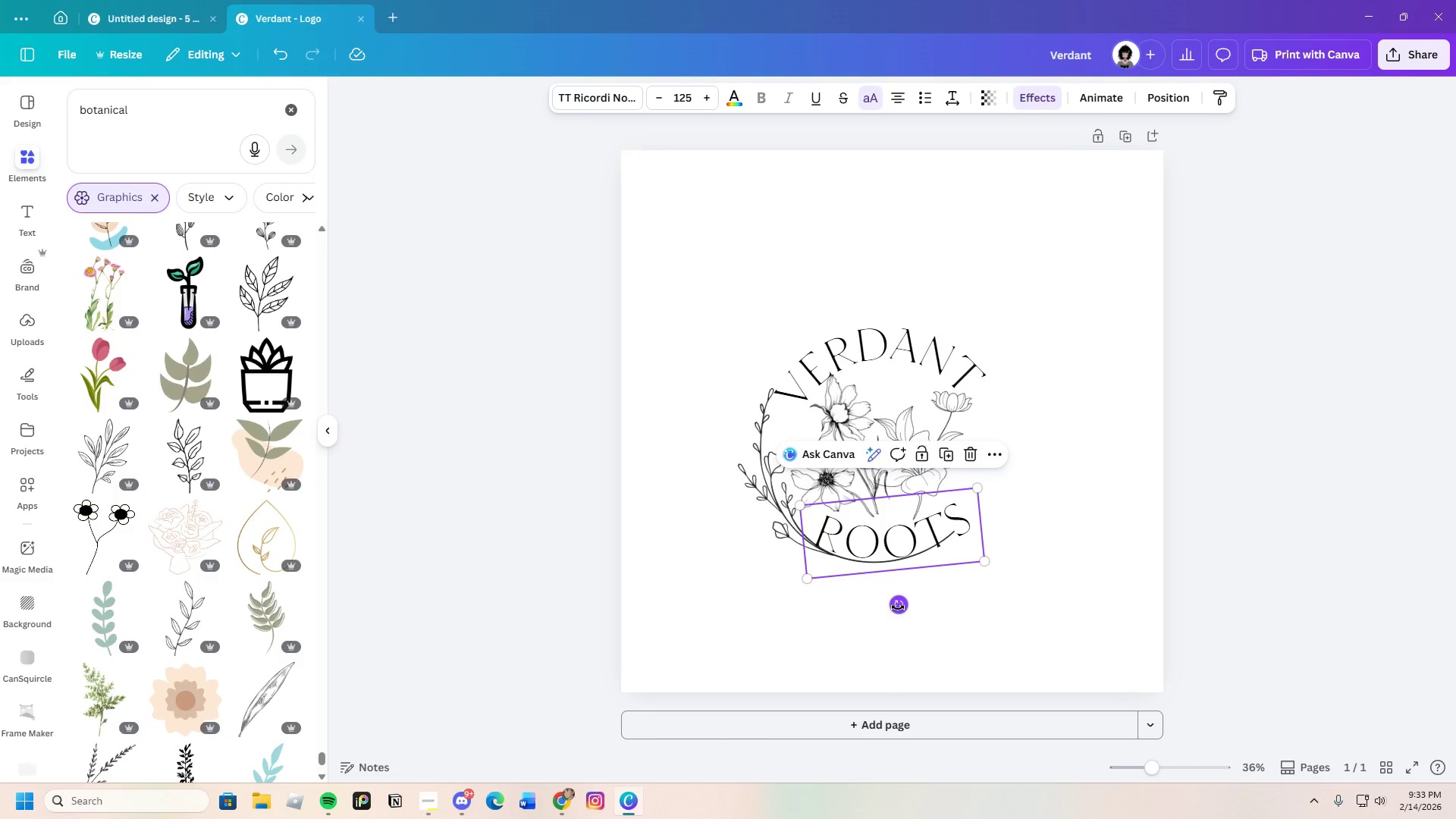 
left_click([898, 607])
 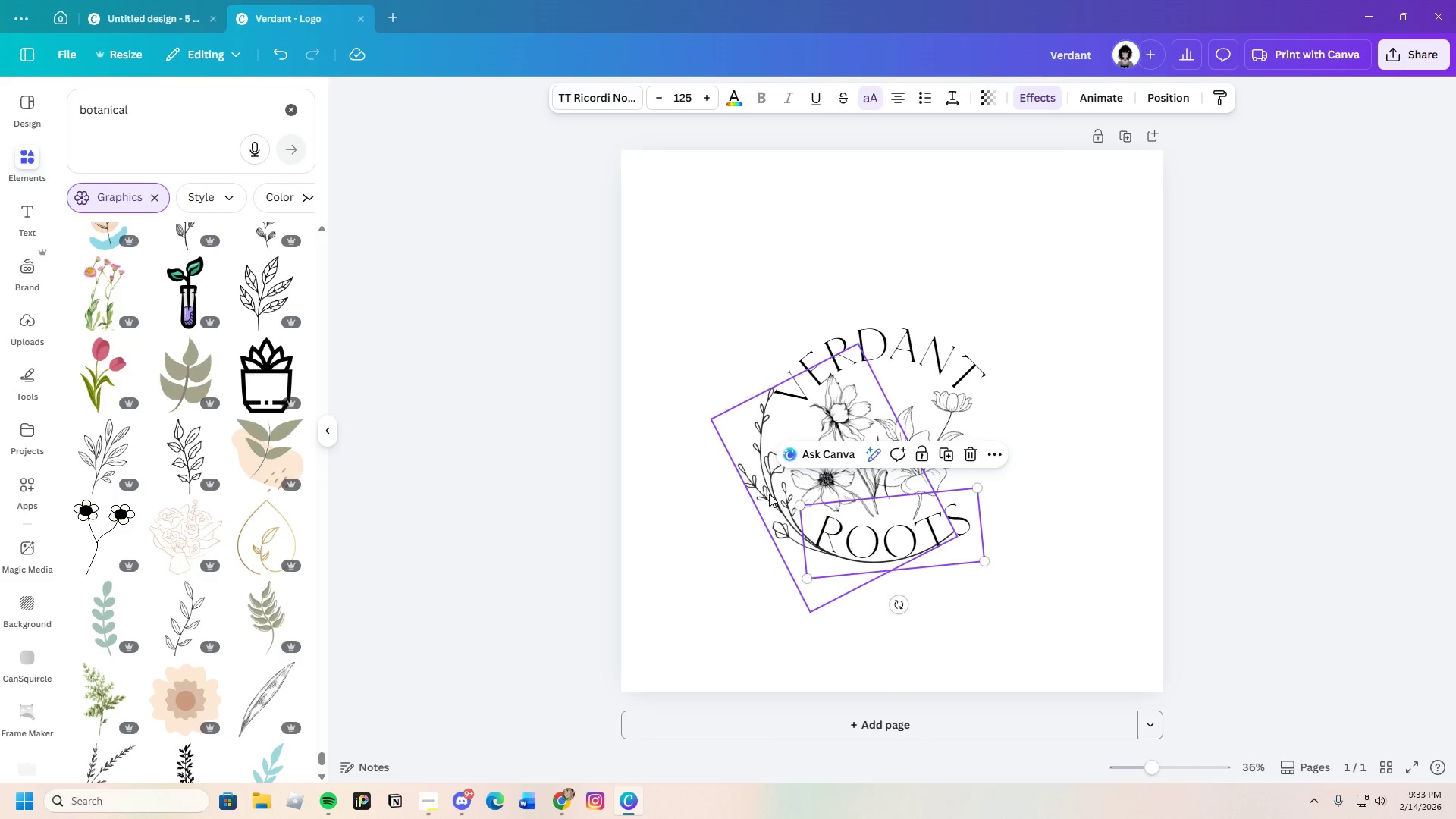 
left_click([769, 494])
 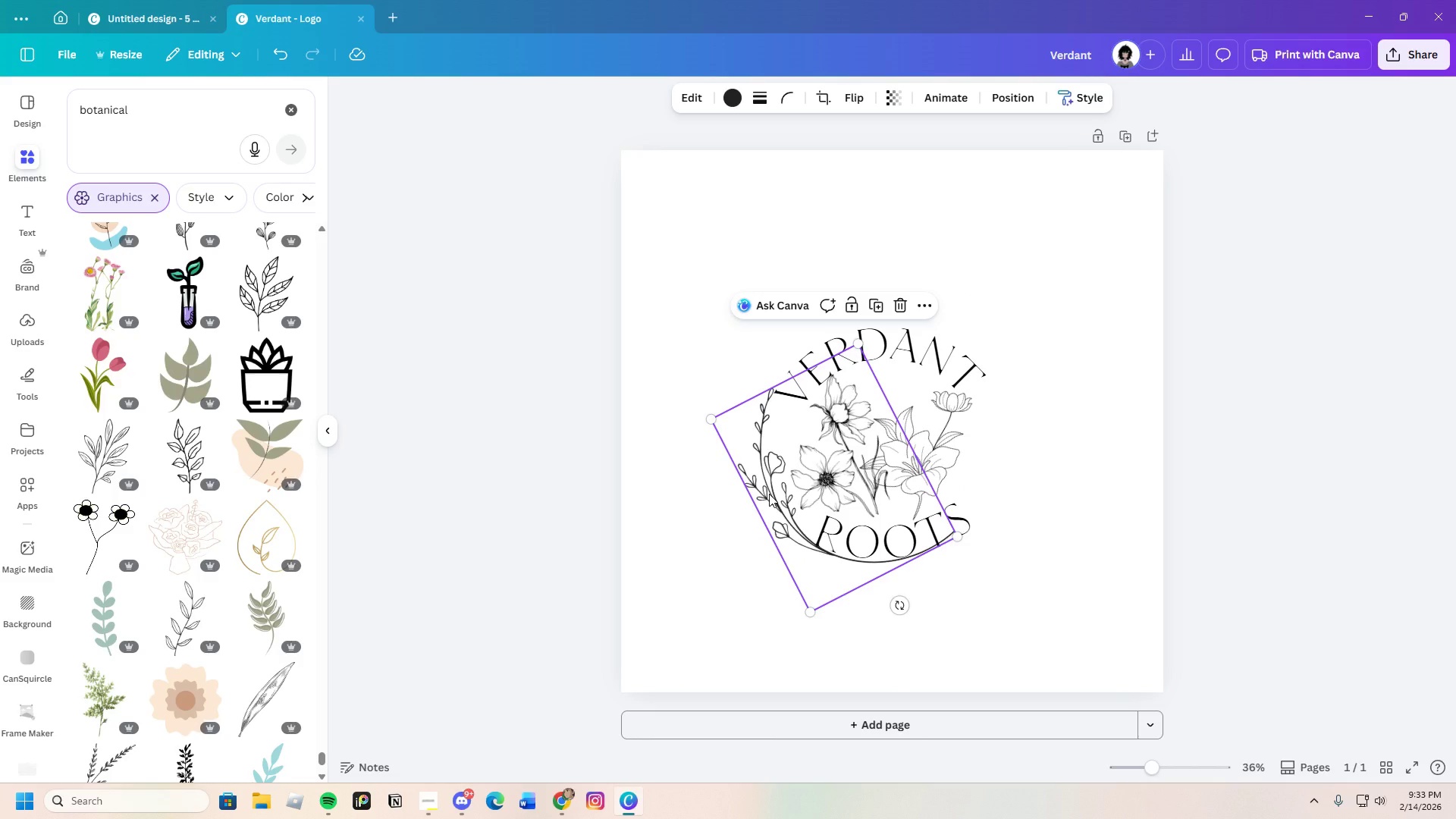 
left_click_drag(start_coordinate=[769, 494], to_coordinate=[768, 500])
 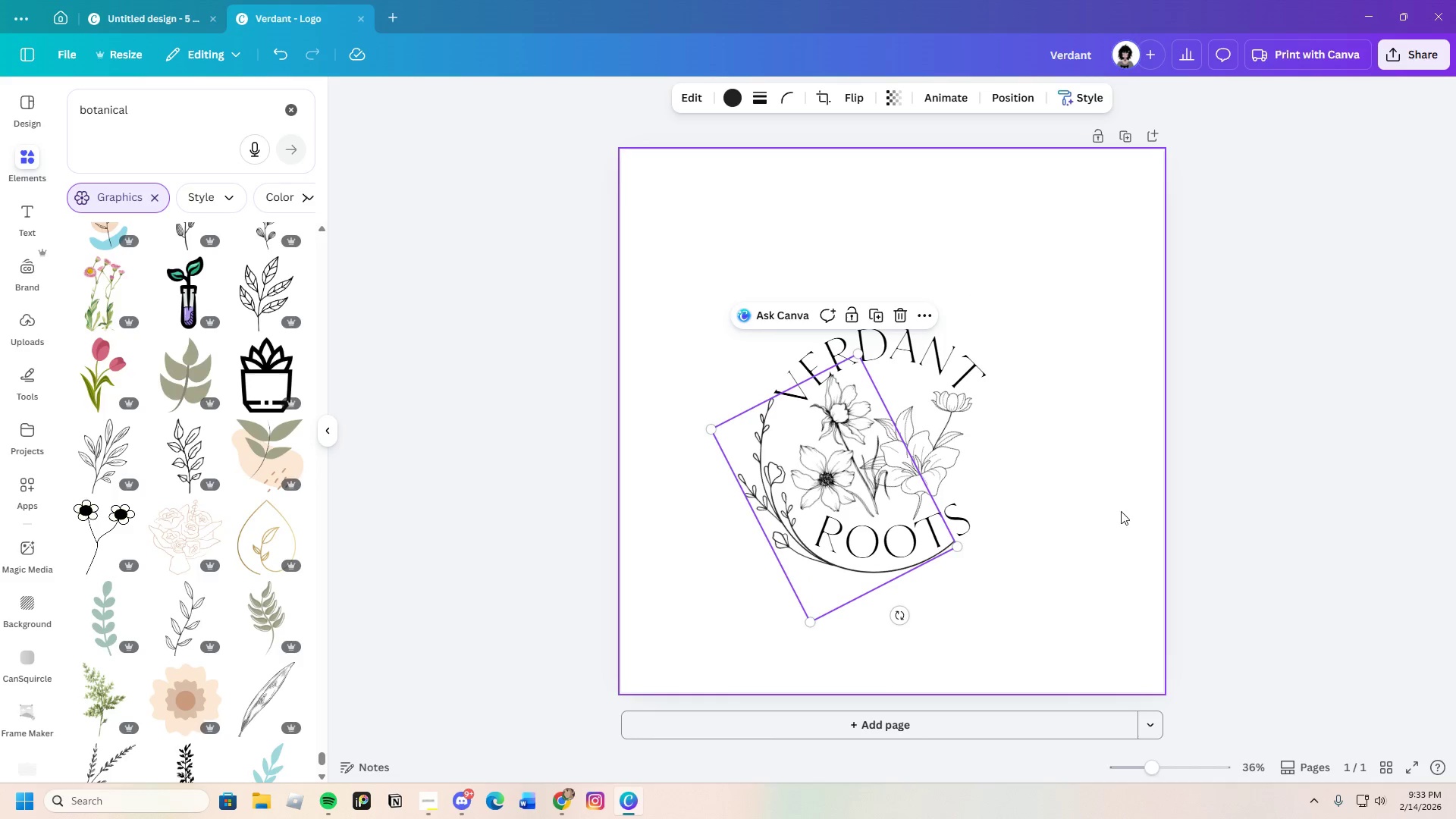 
left_click([1121, 511])
 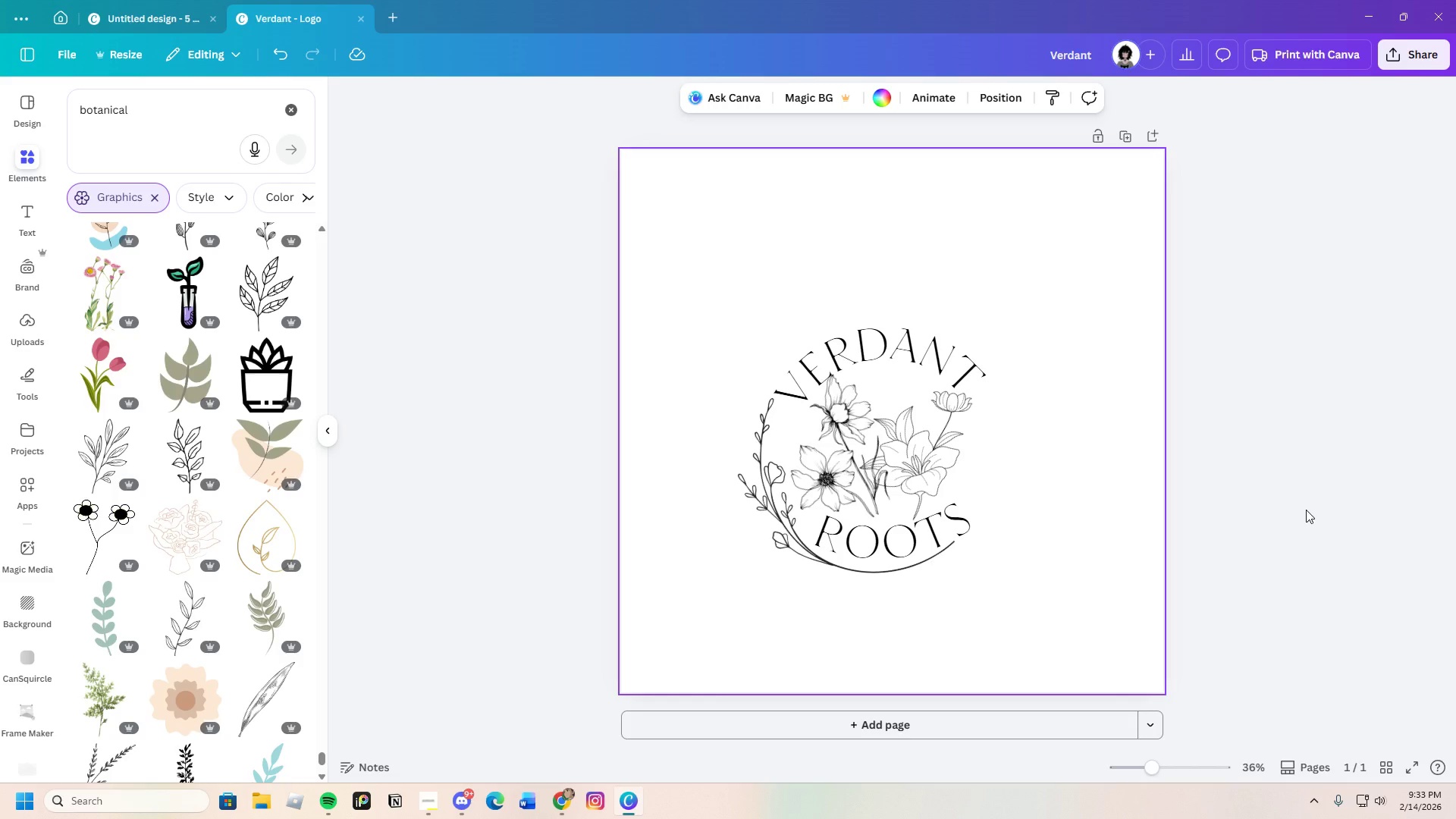 
wait(10.33)
 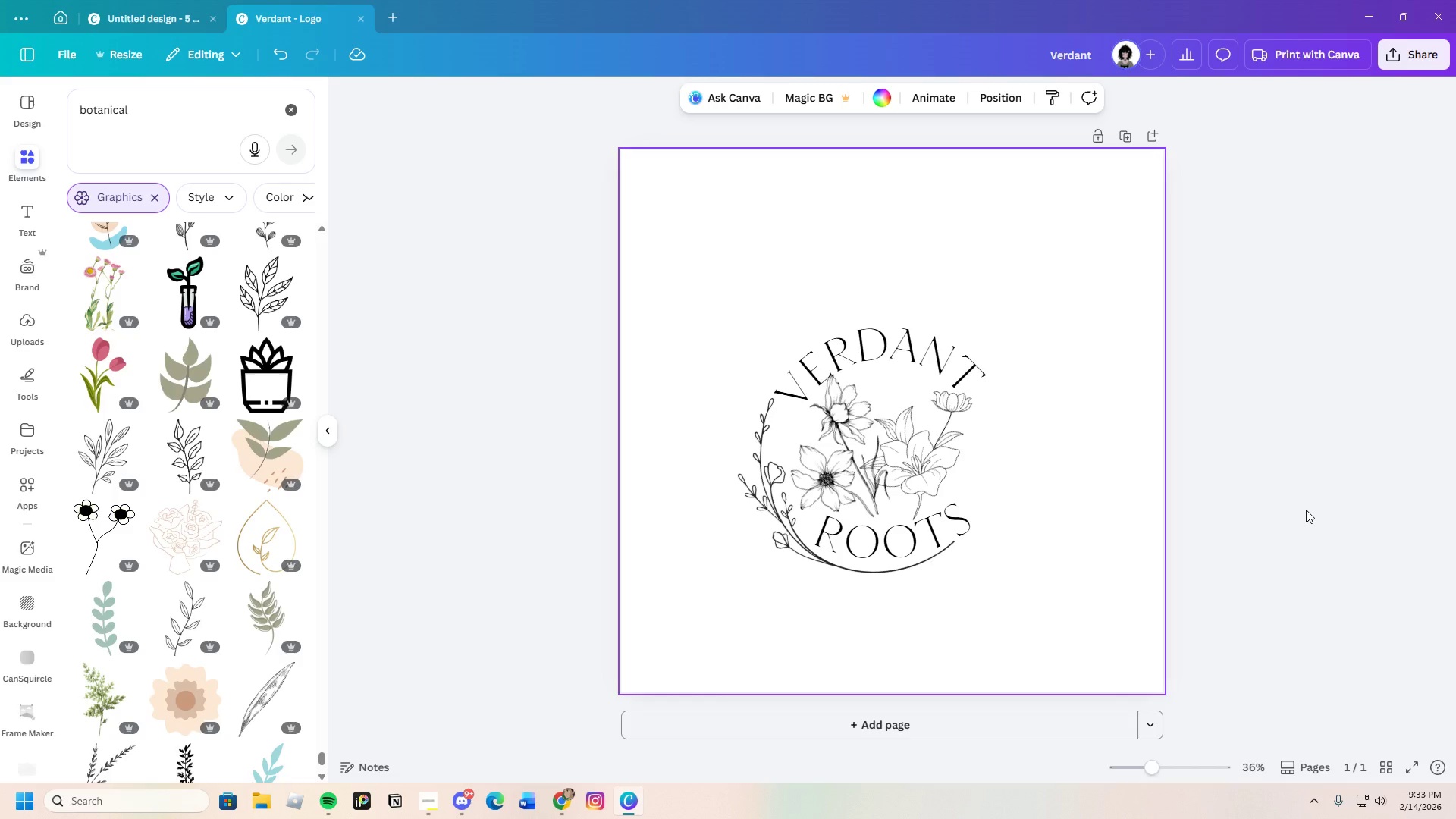 
scroll: coordinate [243, 598], scroll_direction: down, amount: 35.0
 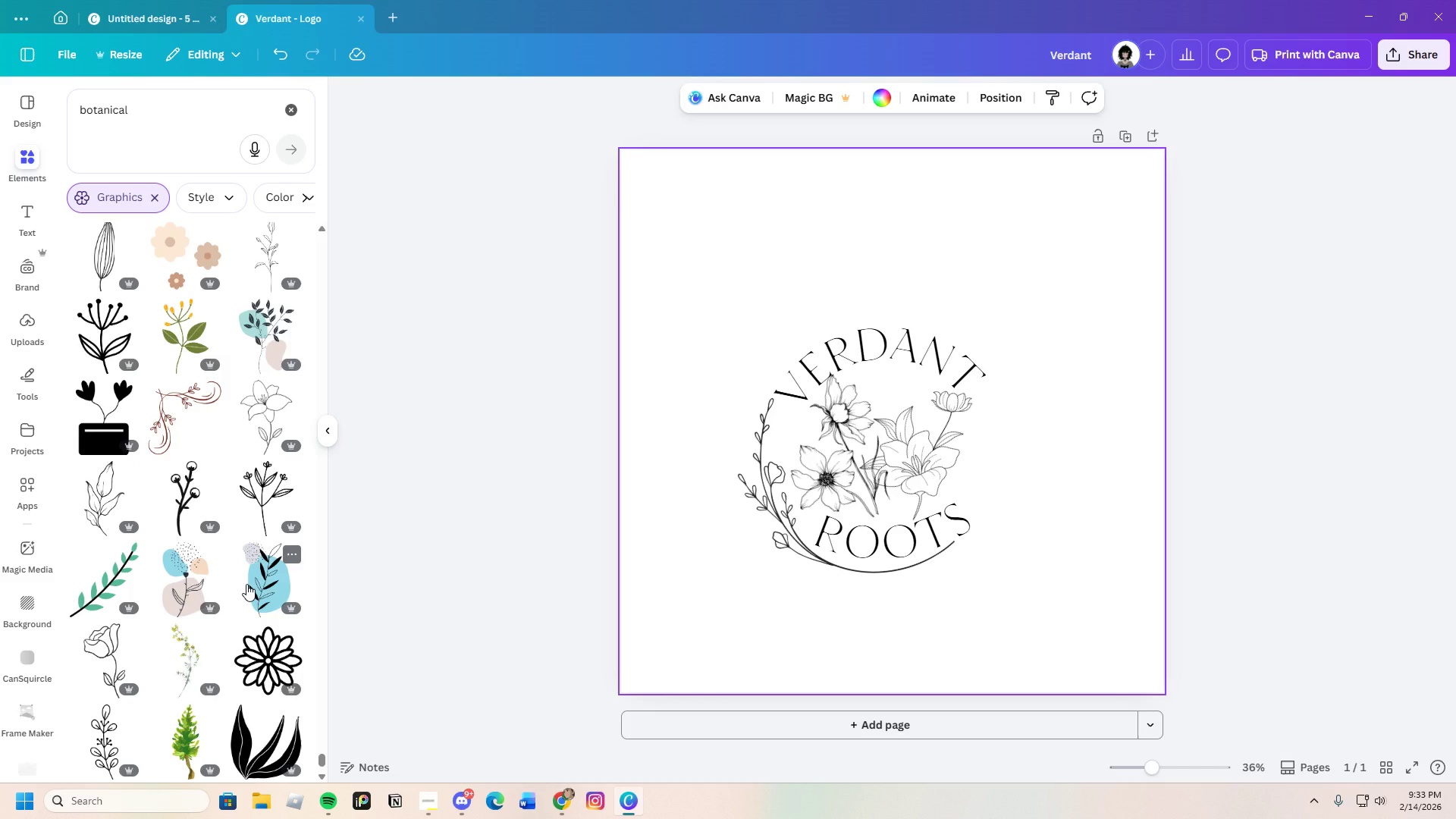 
scroll: coordinate [247, 583], scroll_direction: down, amount: 11.0
 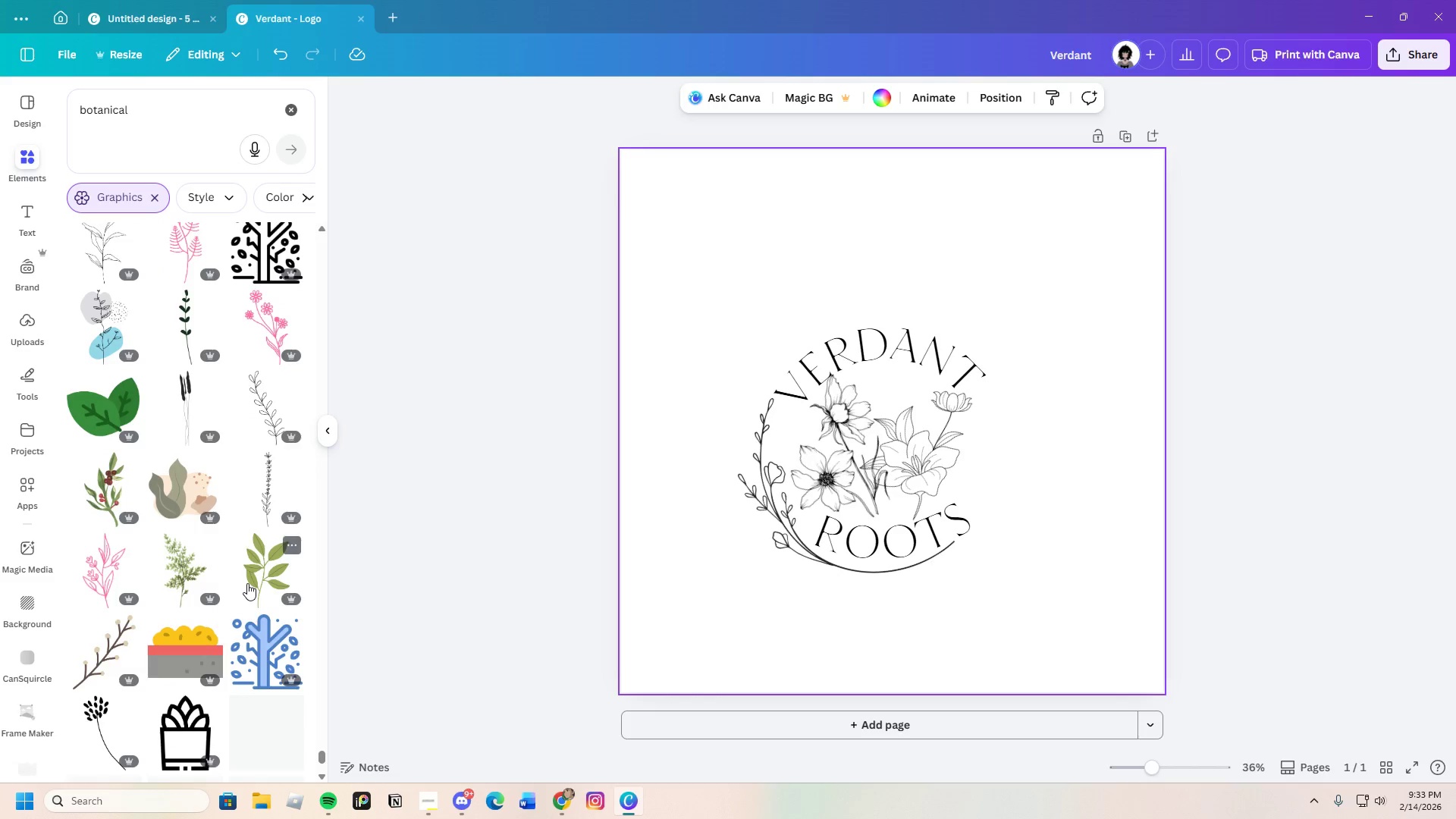 
scroll: coordinate [236, 582], scroll_direction: up, amount: 20.0
 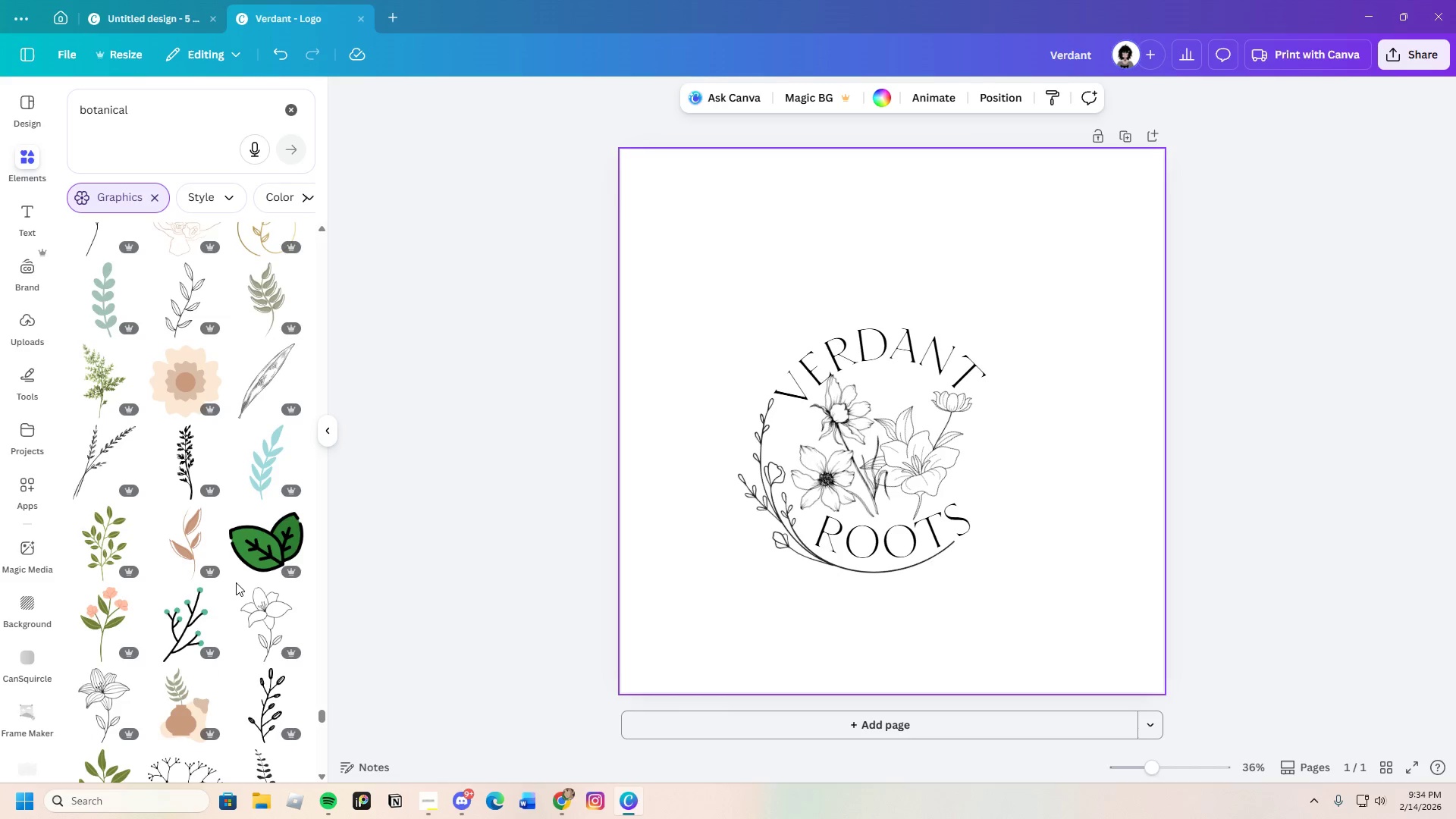 
scroll: coordinate [223, 560], scroll_direction: up, amount: 19.0
 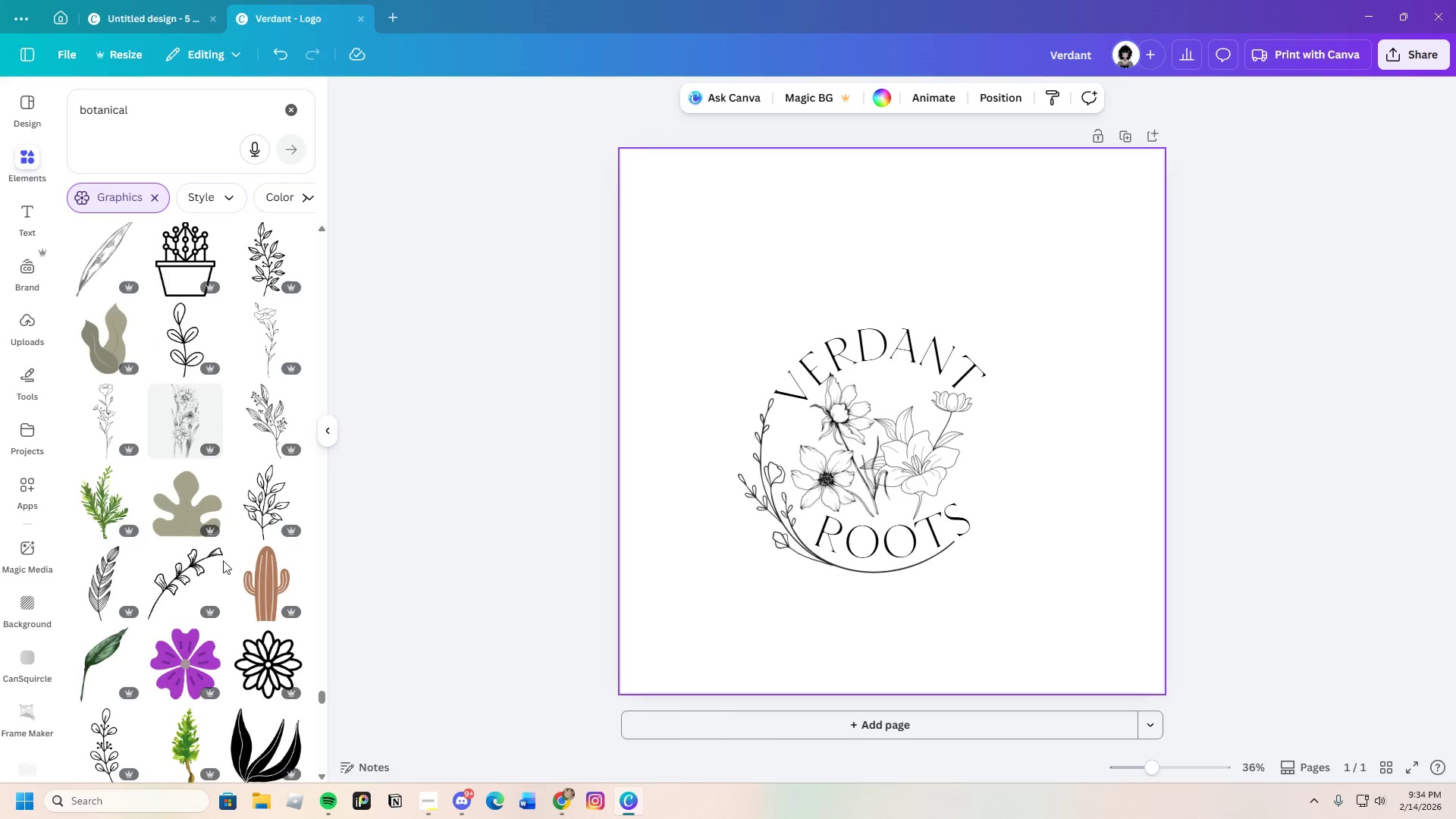 
scroll: coordinate [223, 560], scroll_direction: up, amount: 9.0
 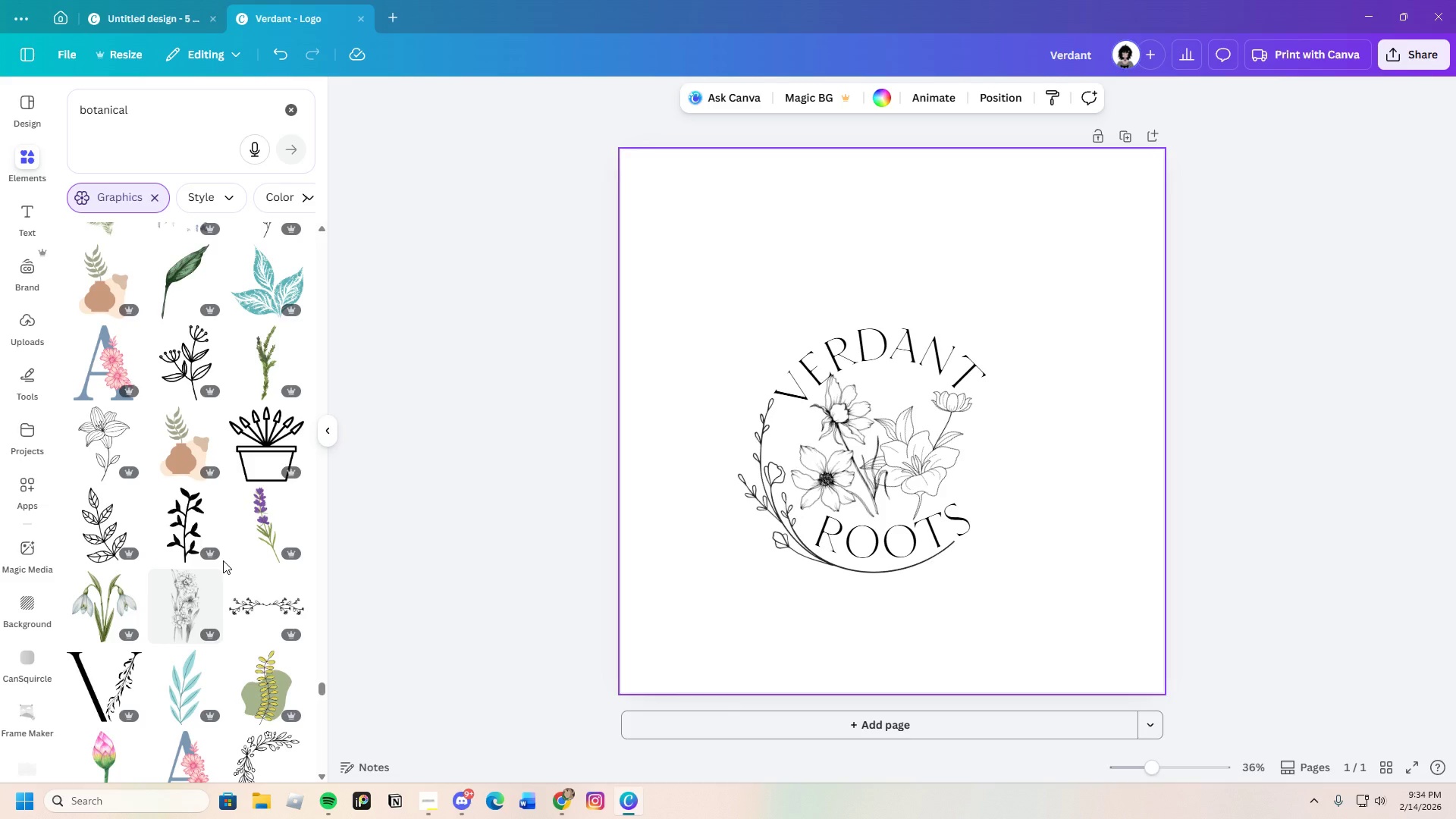 
wait(21.45)
 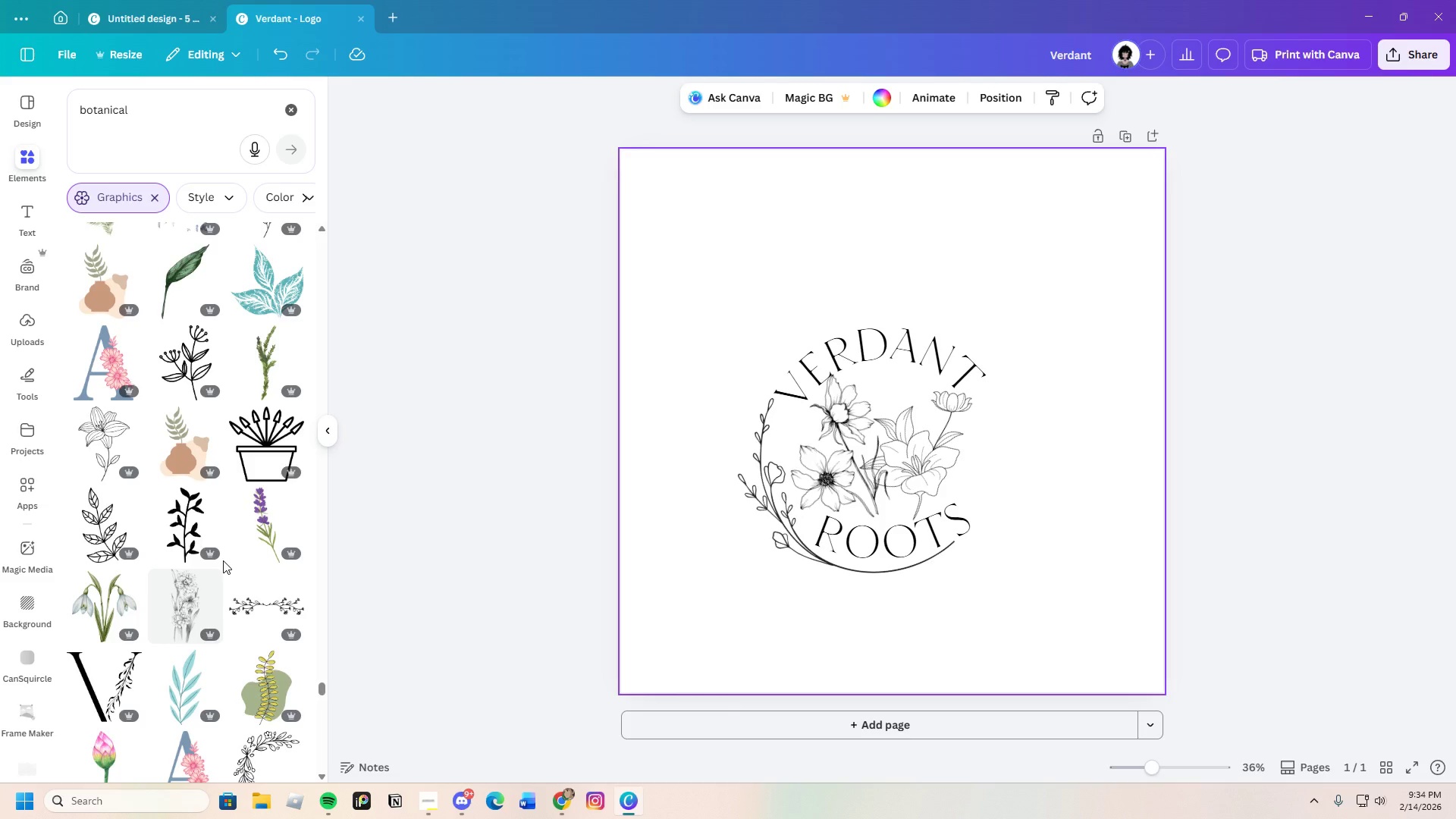 
scroll: coordinate [131, 563], scroll_direction: up, amount: 19.0
 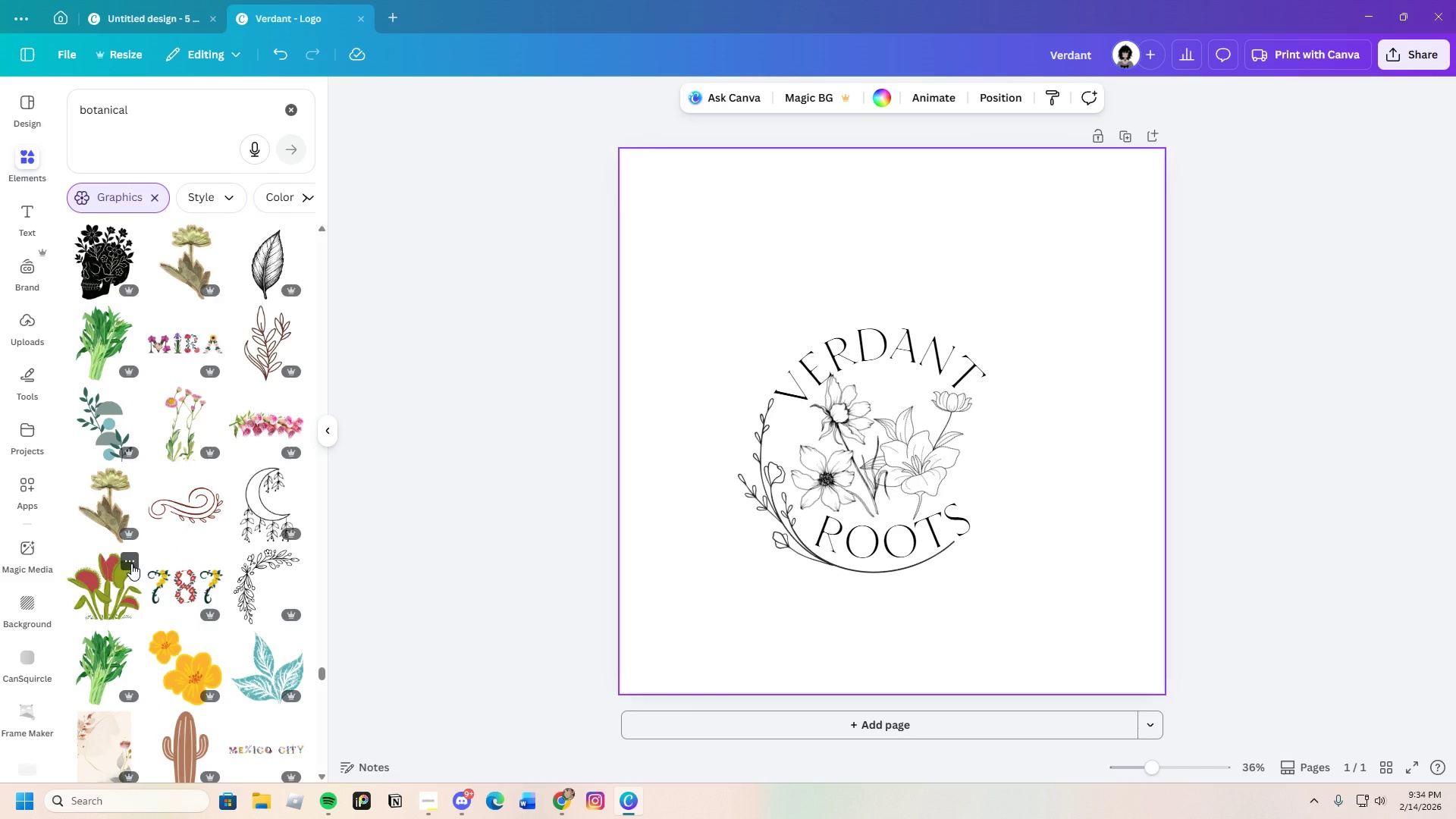 
scroll: coordinate [117, 569], scroll_direction: up, amount: 12.0
 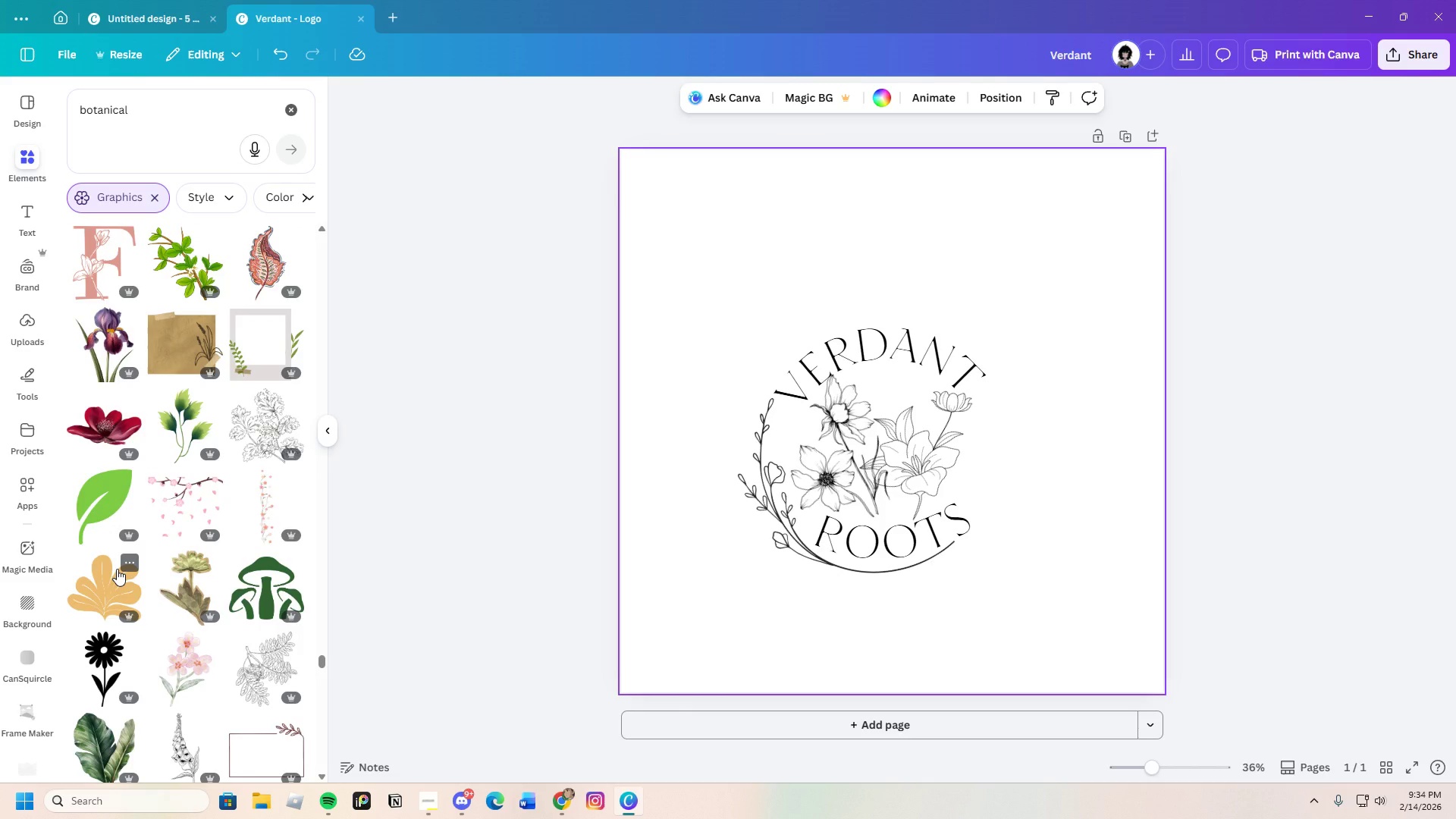 
wait(11.17)
 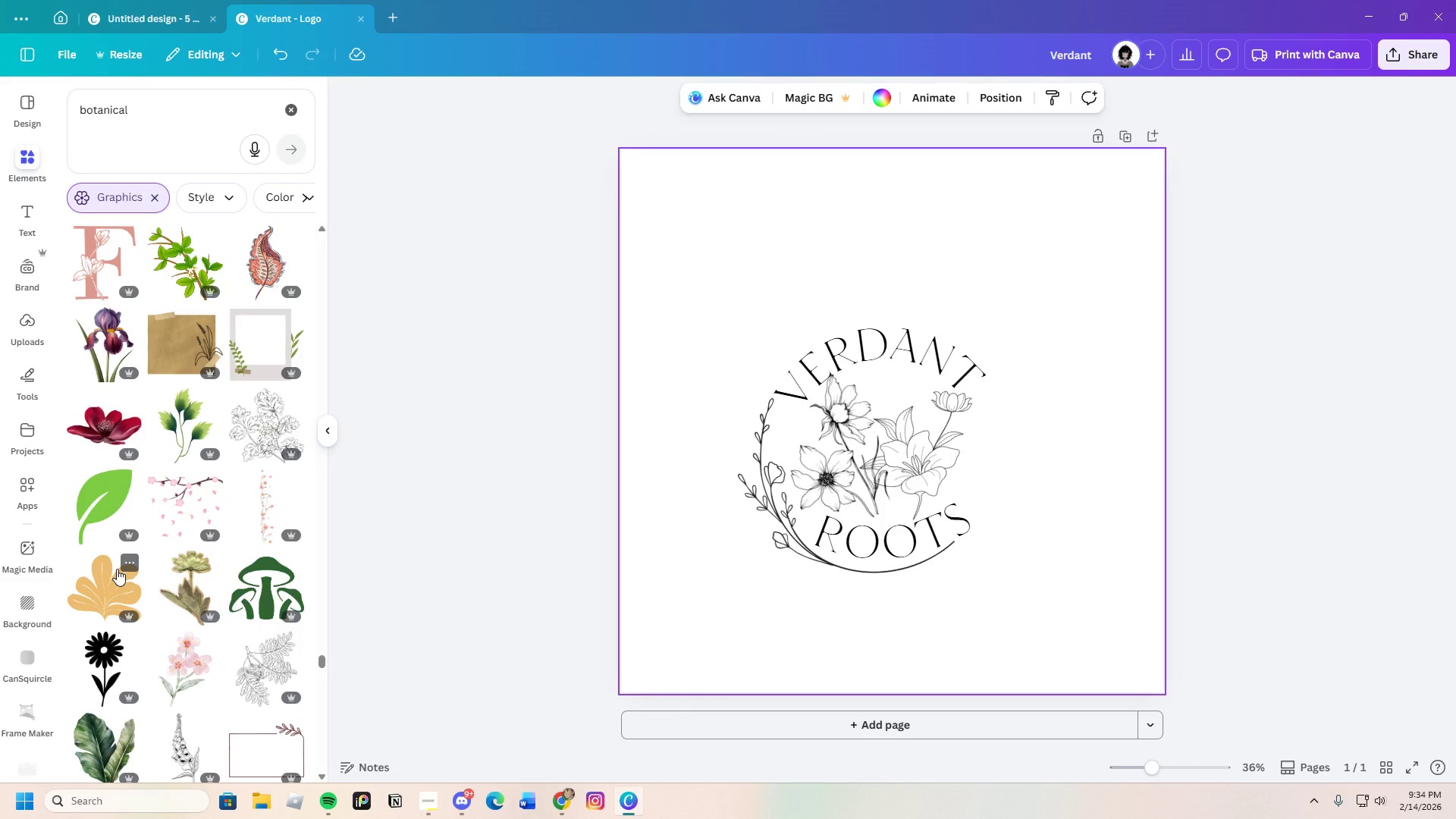 
scroll: coordinate [87, 623], scroll_direction: up, amount: 23.0
 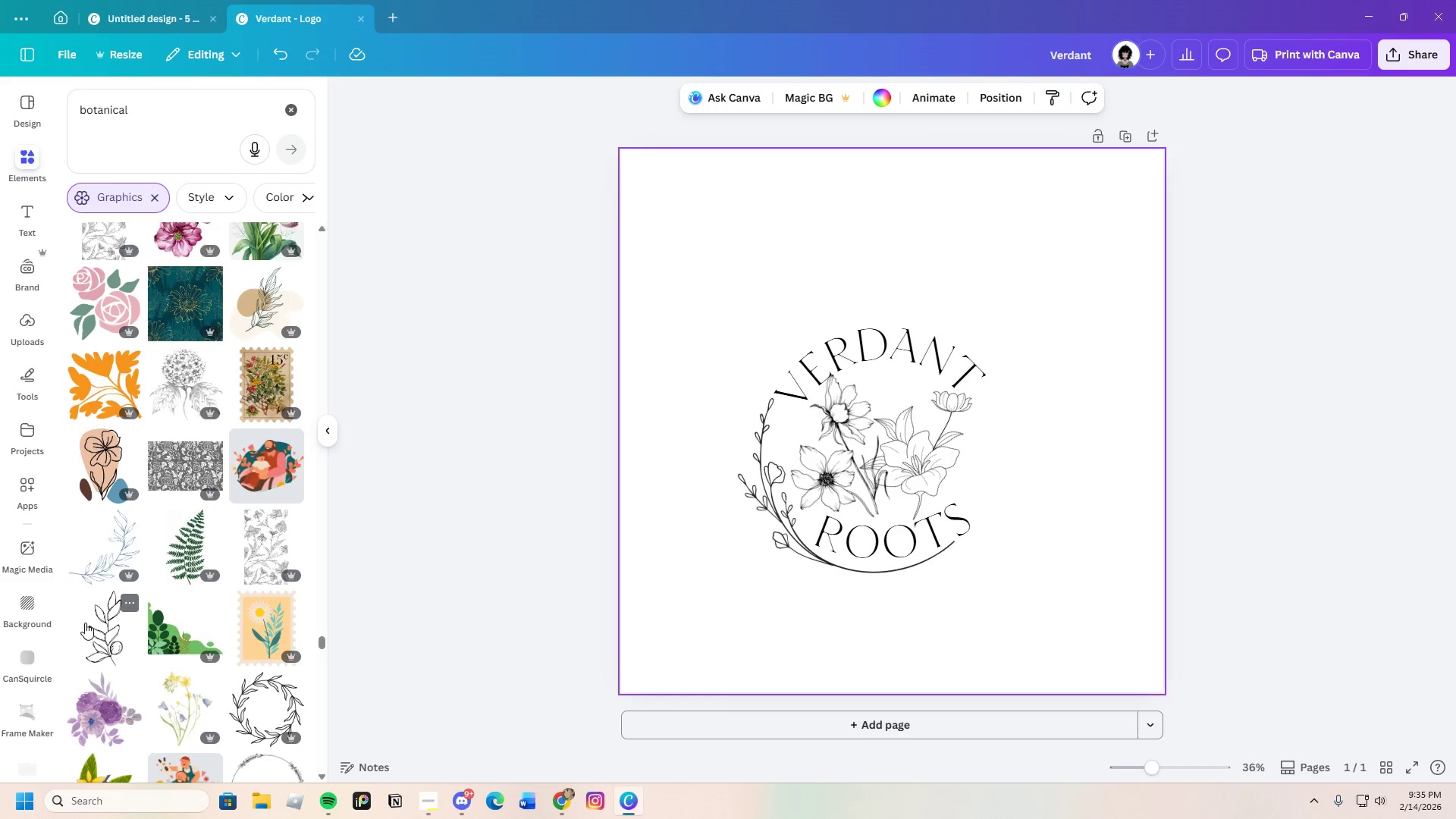 
scroll: coordinate [140, 530], scroll_direction: up, amount: 25.0
 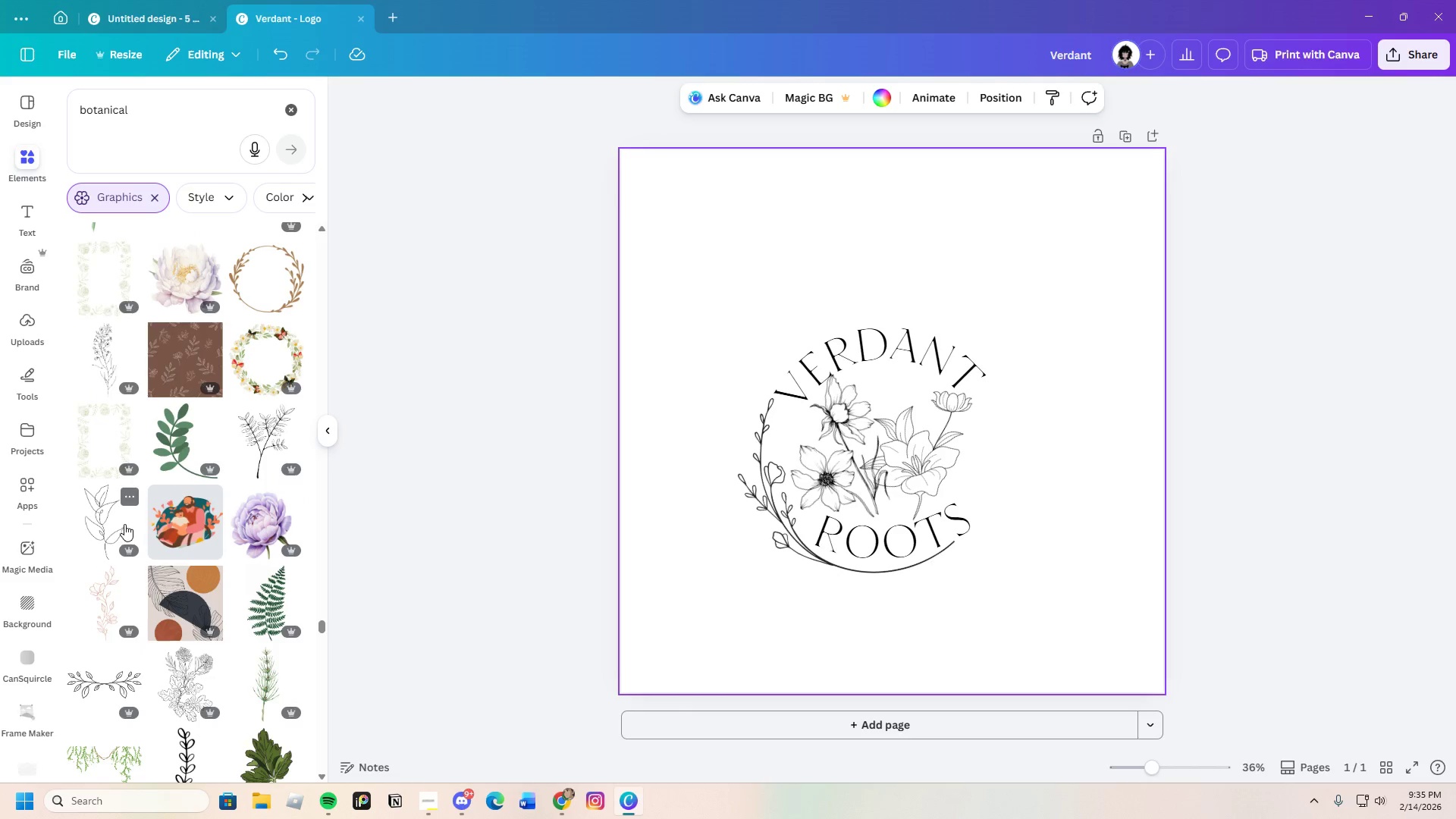 
scroll: coordinate [162, 485], scroll_direction: up, amount: 21.0
 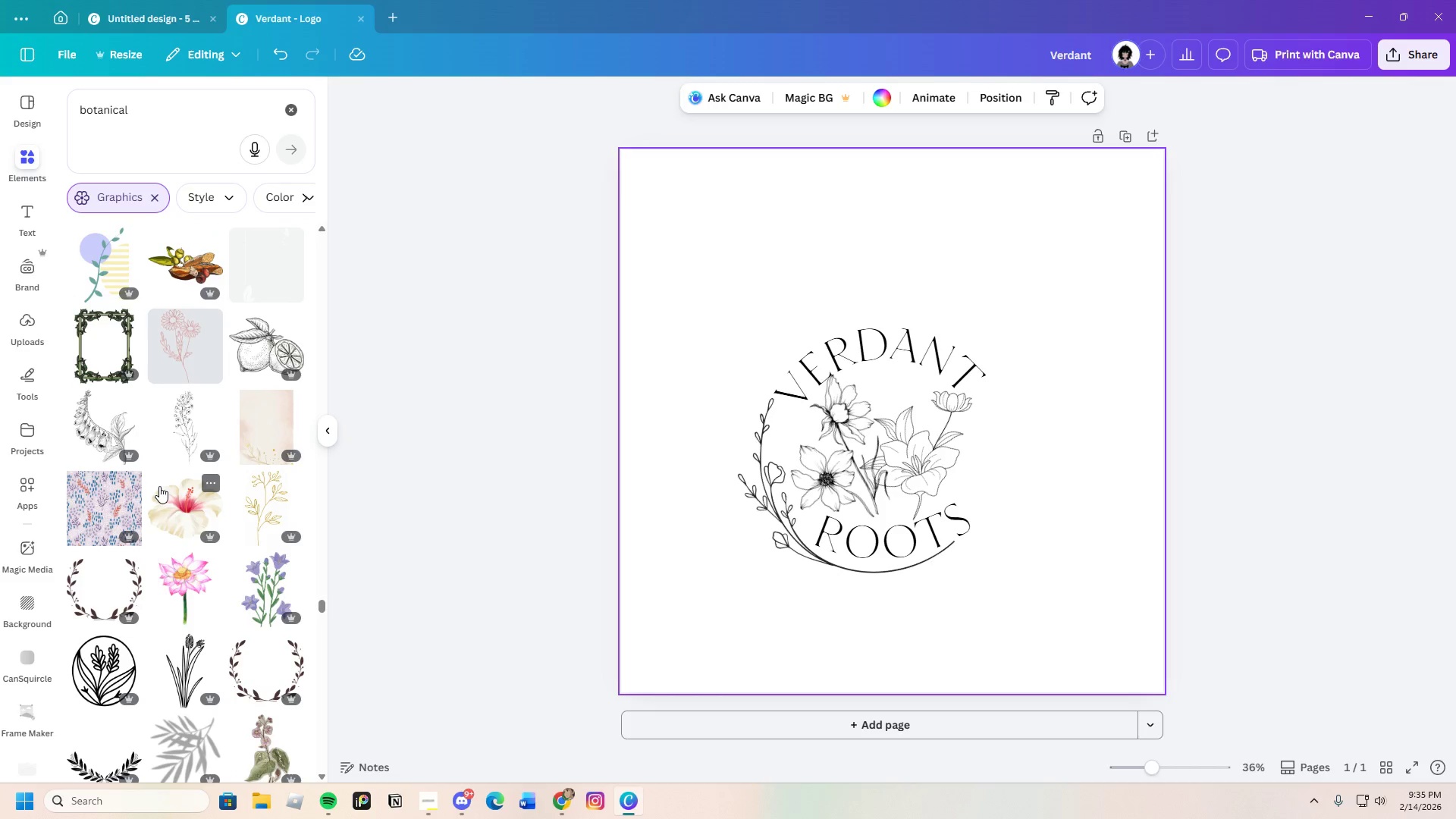 
scroll: coordinate [127, 518], scroll_direction: up, amount: 11.0
 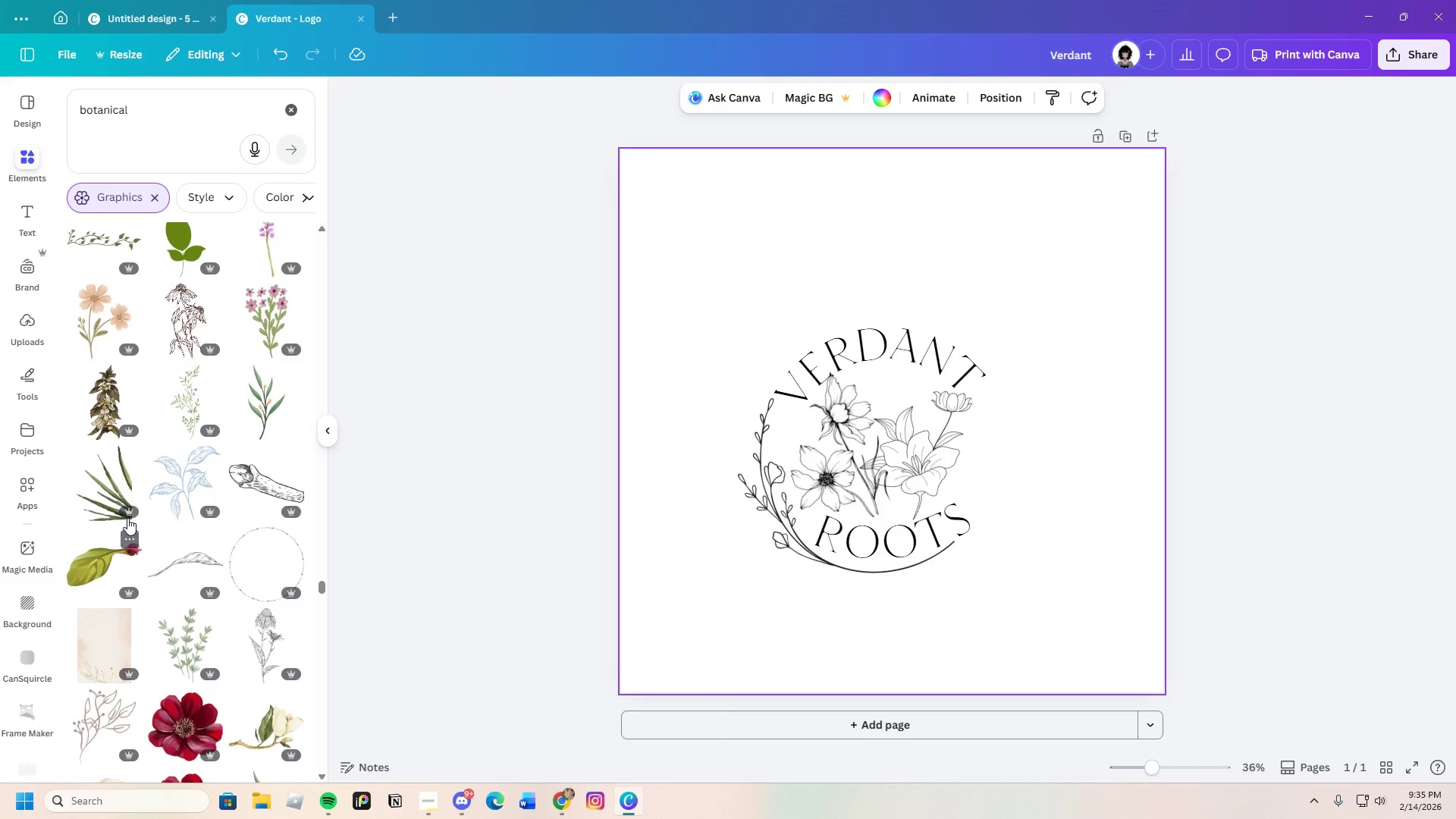 
scroll: coordinate [115, 522], scroll_direction: up, amount: 13.0
 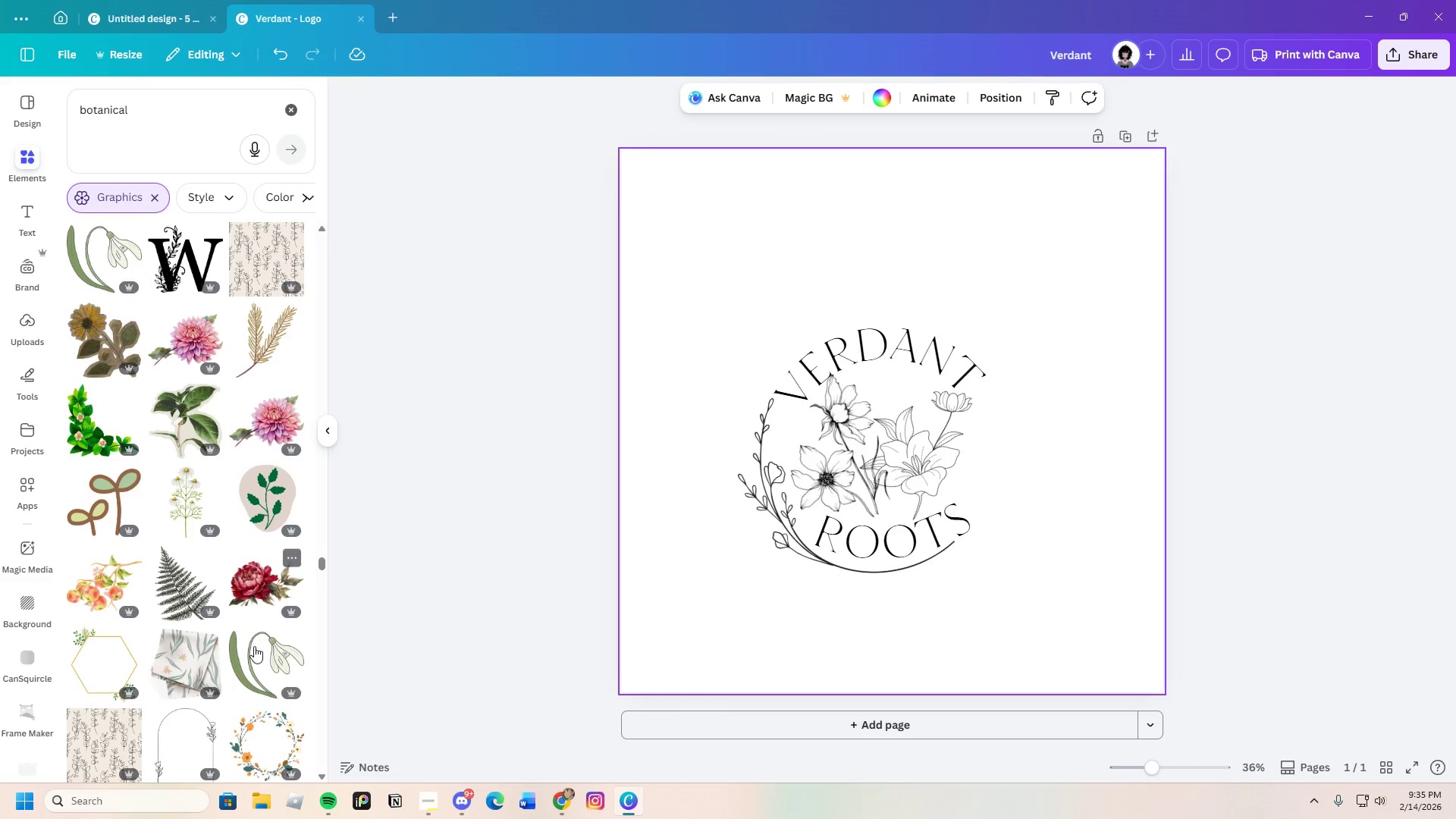 
scroll: coordinate [208, 650], scroll_direction: up, amount: 10.0
 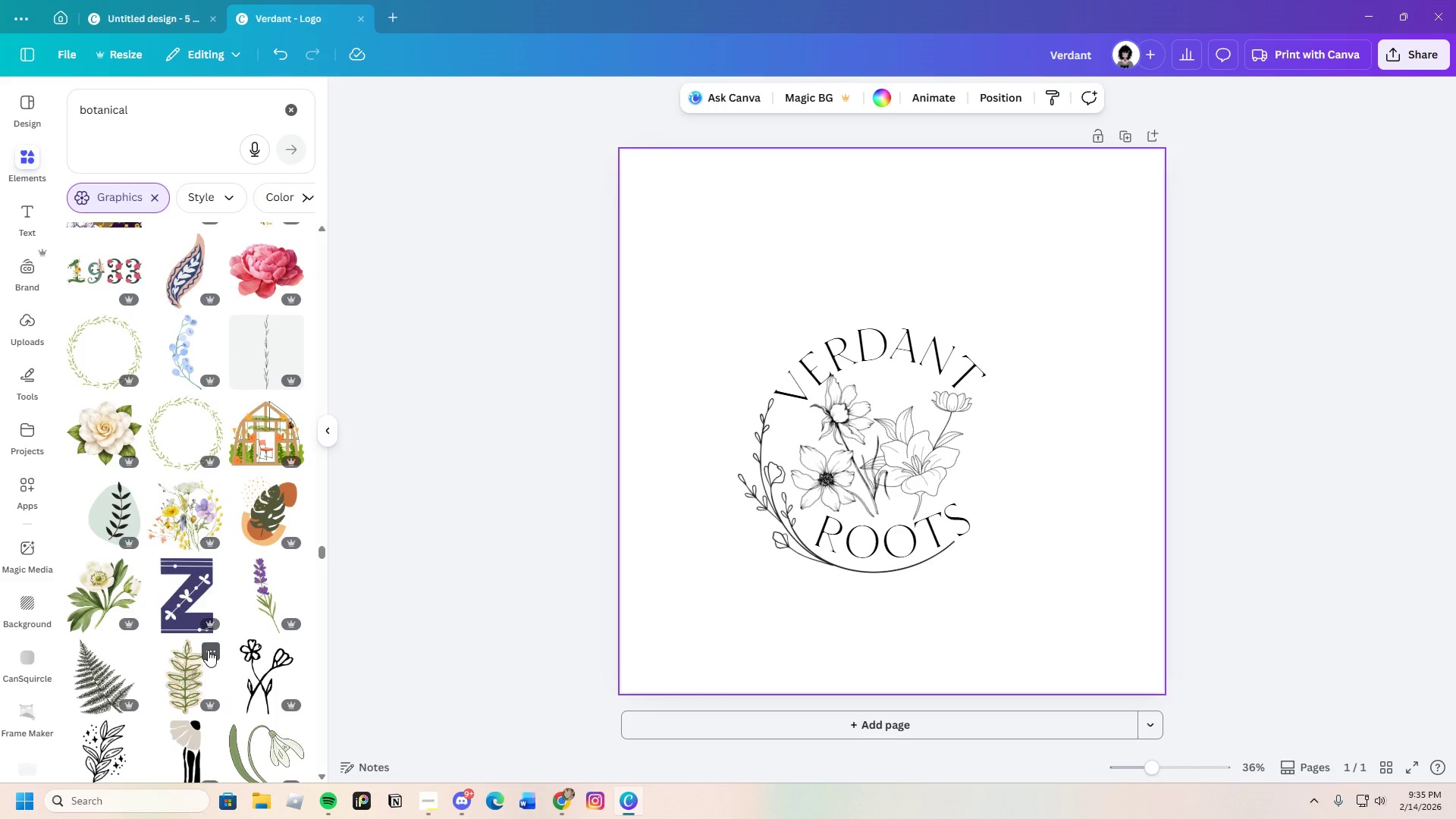 
scroll: coordinate [205, 650], scroll_direction: up, amount: 3.0
 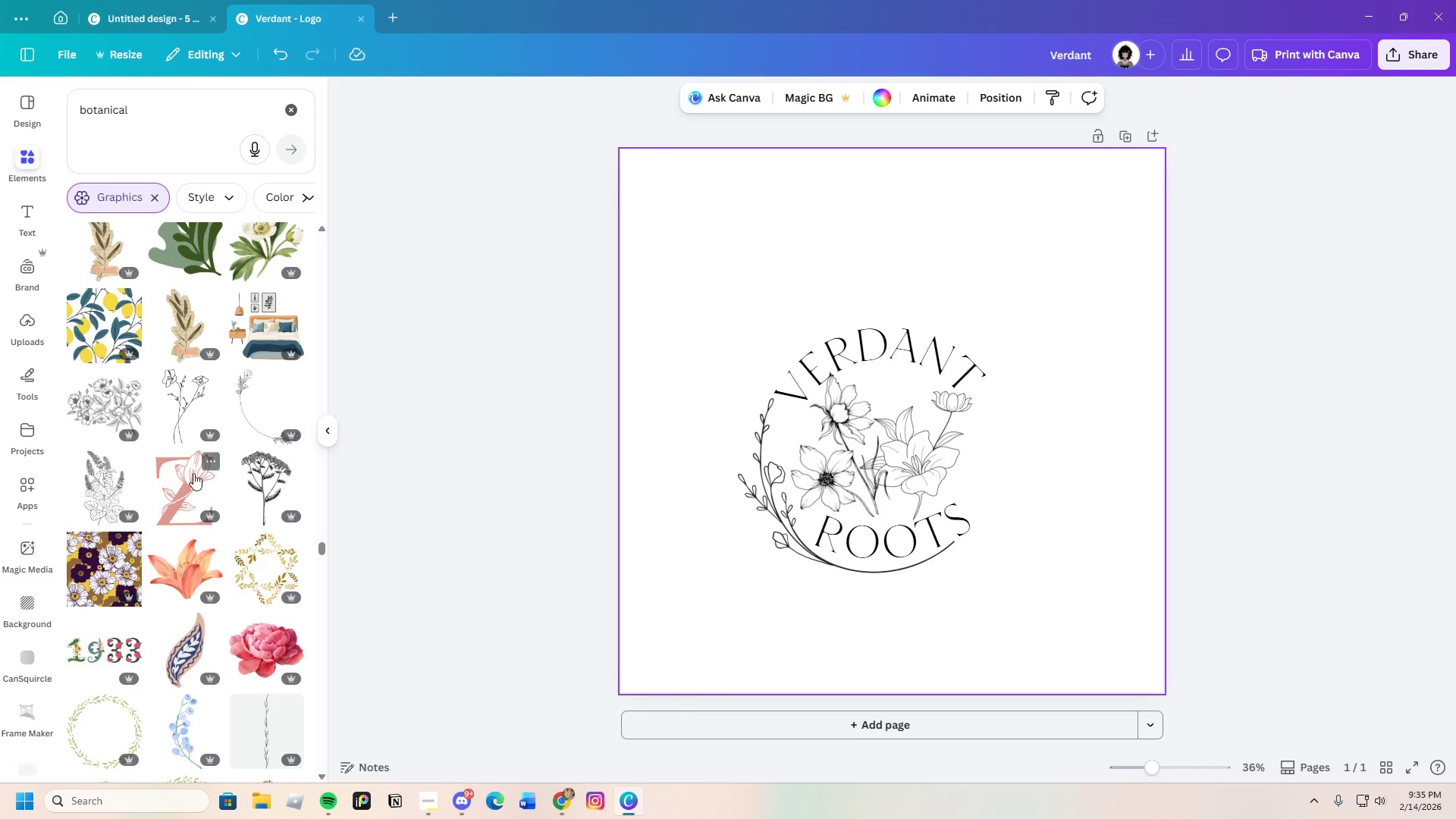 
left_click([253, 410])
 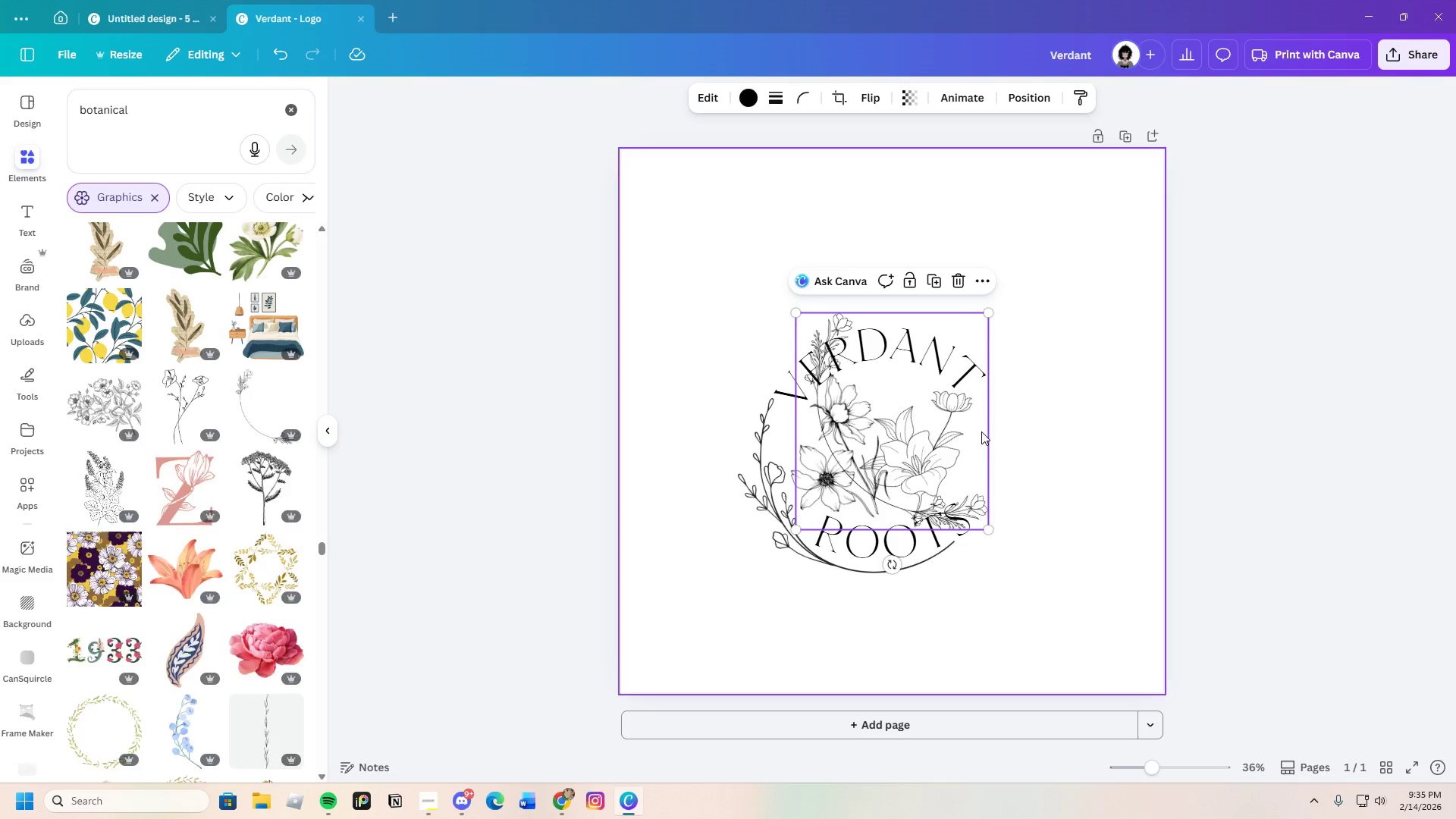 
left_click_drag(start_coordinate=[957, 458], to_coordinate=[1087, 475])
 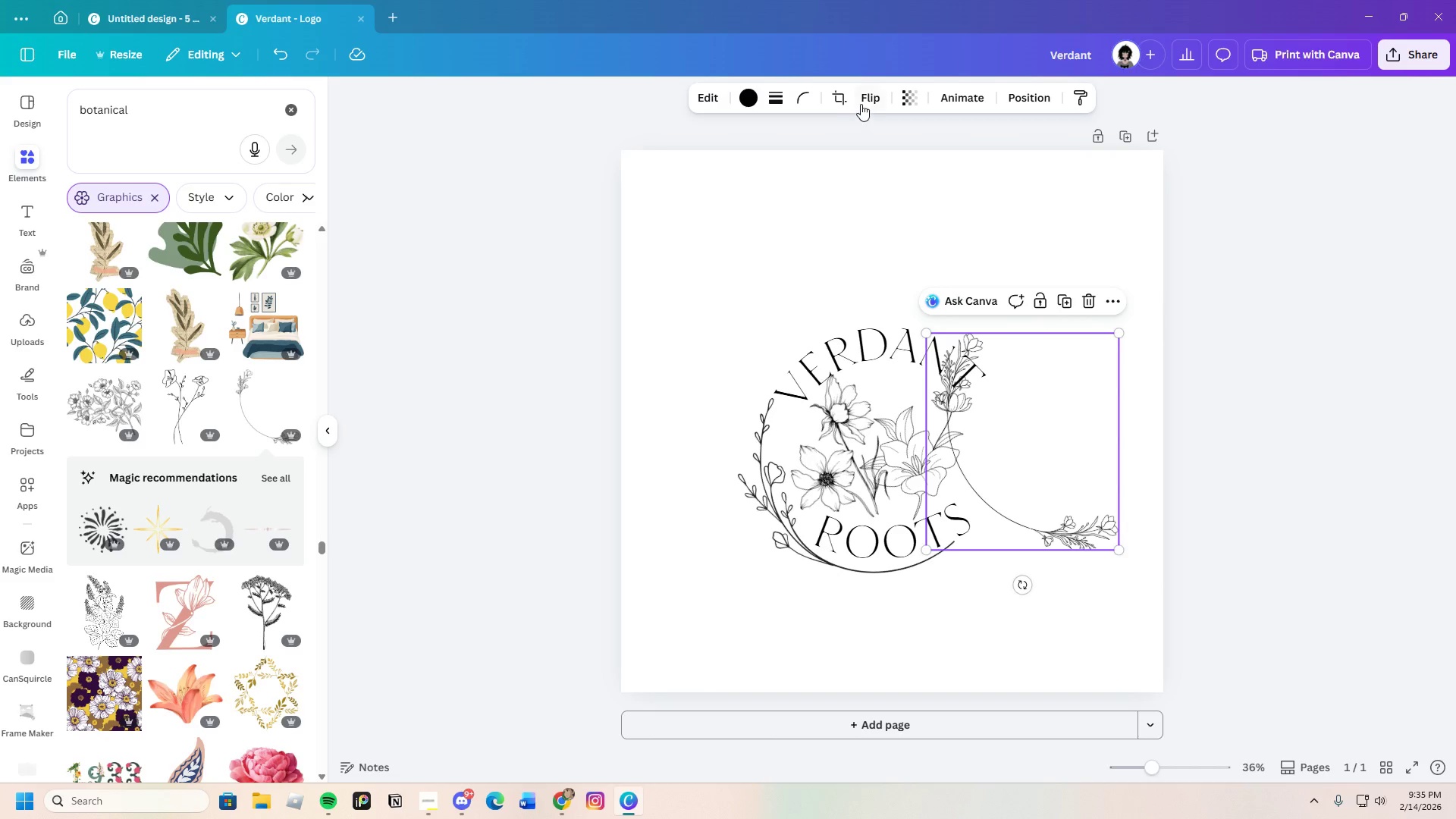 
left_click([871, 99])
 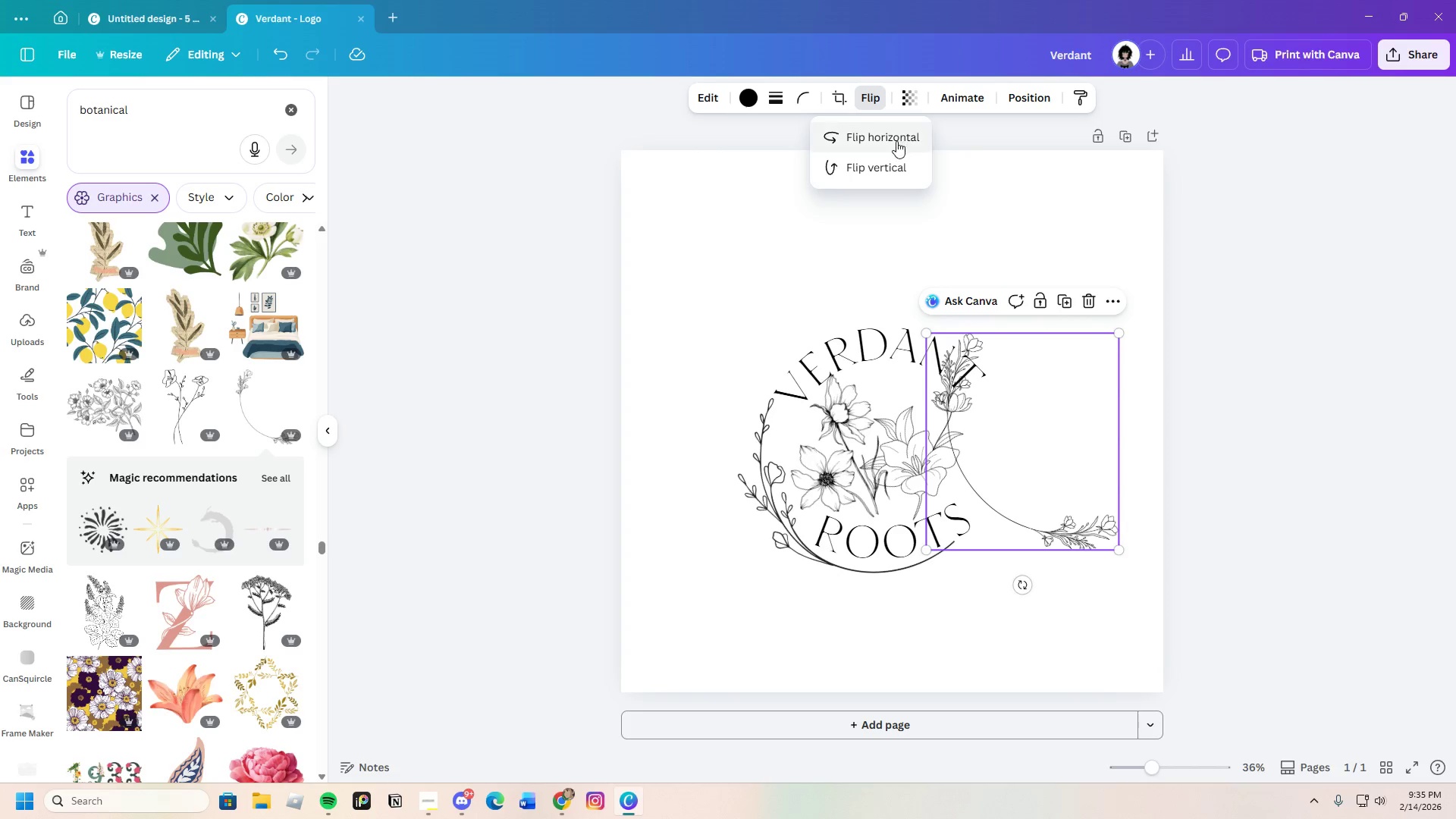 
left_click([896, 141])
 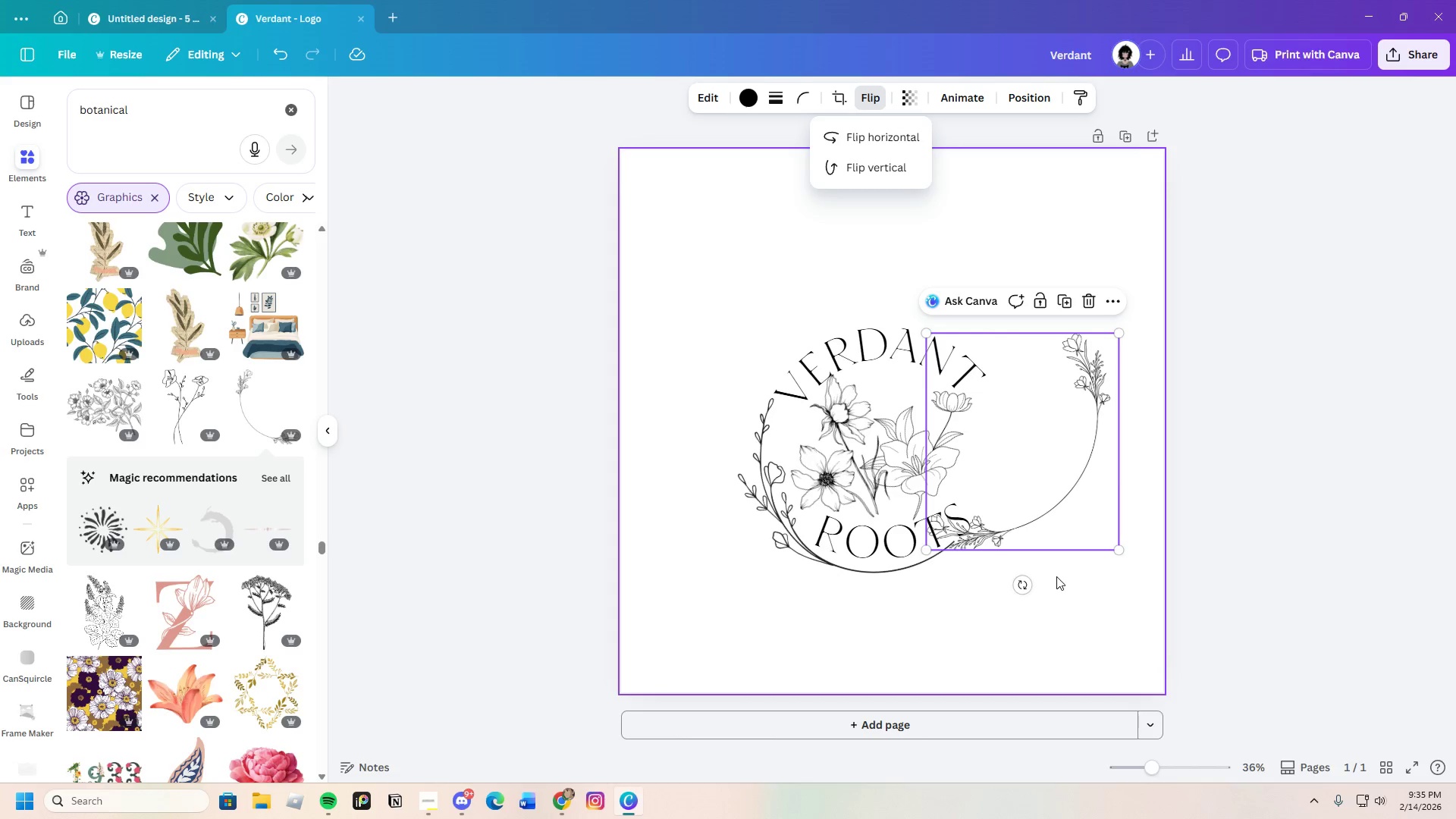 
left_click_drag(start_coordinate=[1020, 588], to_coordinate=[1106, 593])
 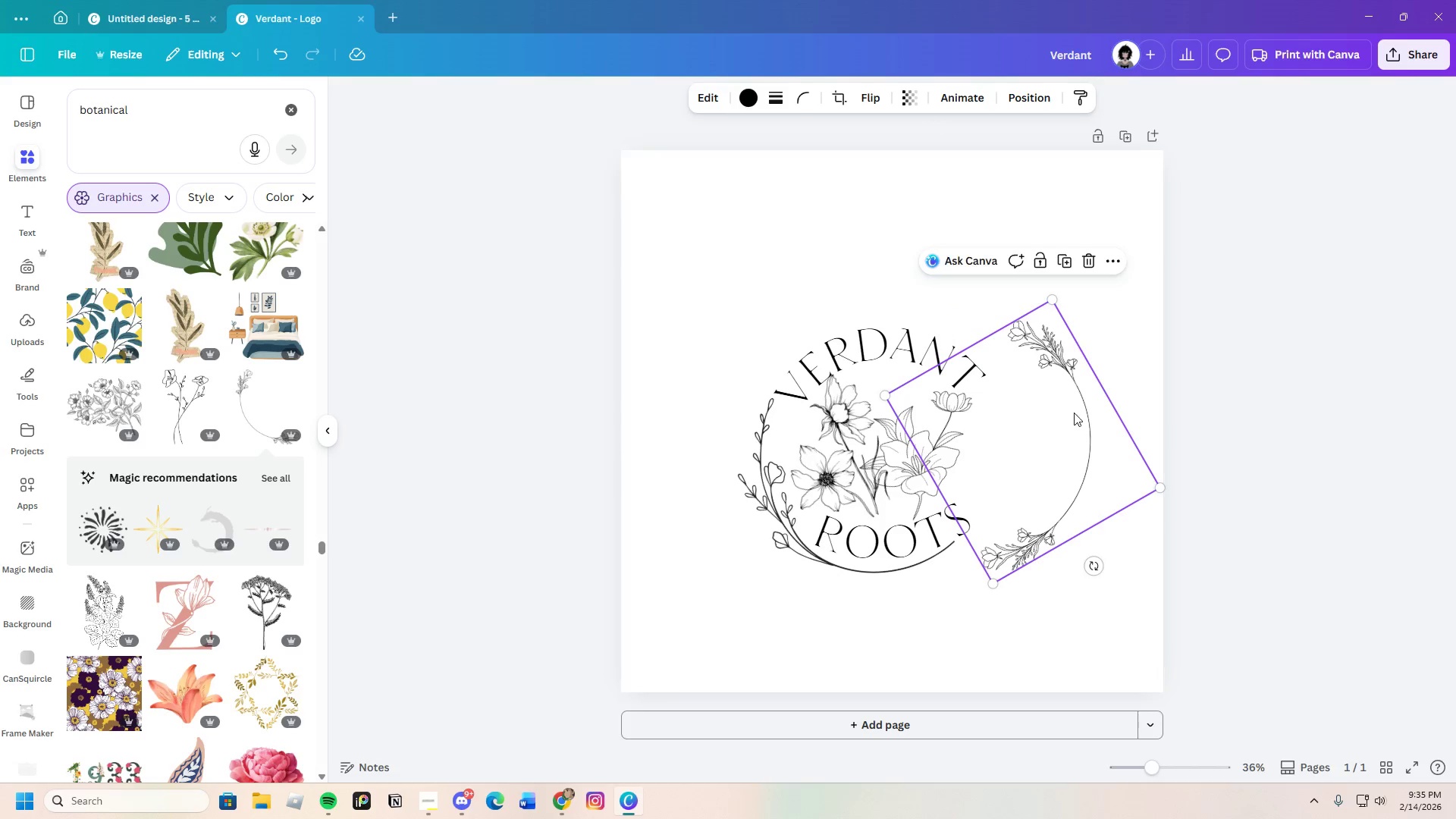 
left_click_drag(start_coordinate=[1074, 413], to_coordinate=[1005, 405])
 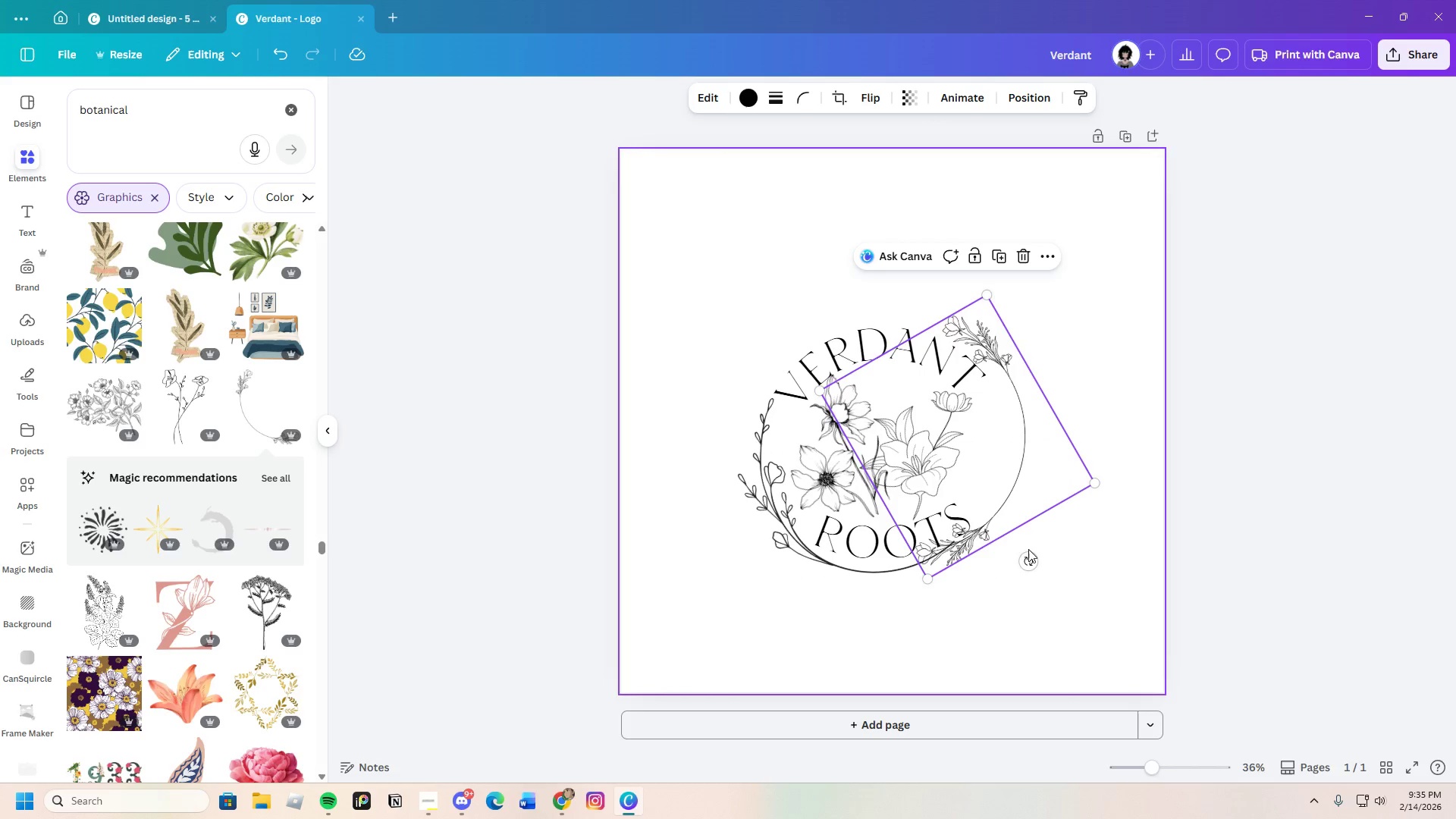 
left_click_drag(start_coordinate=[1028, 551], to_coordinate=[1072, 554])
 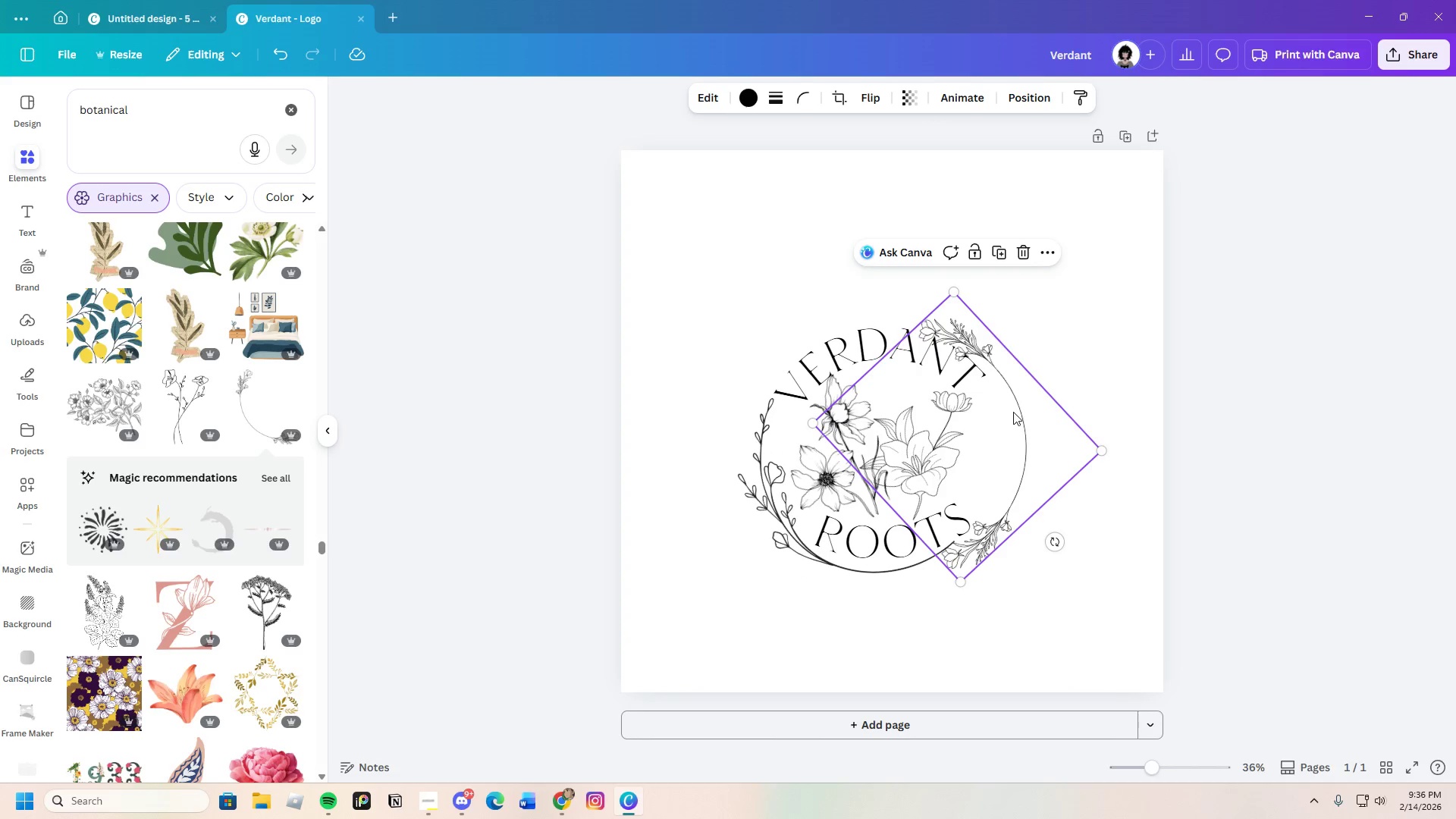 
left_click_drag(start_coordinate=[1013, 412], to_coordinate=[990, 406])
 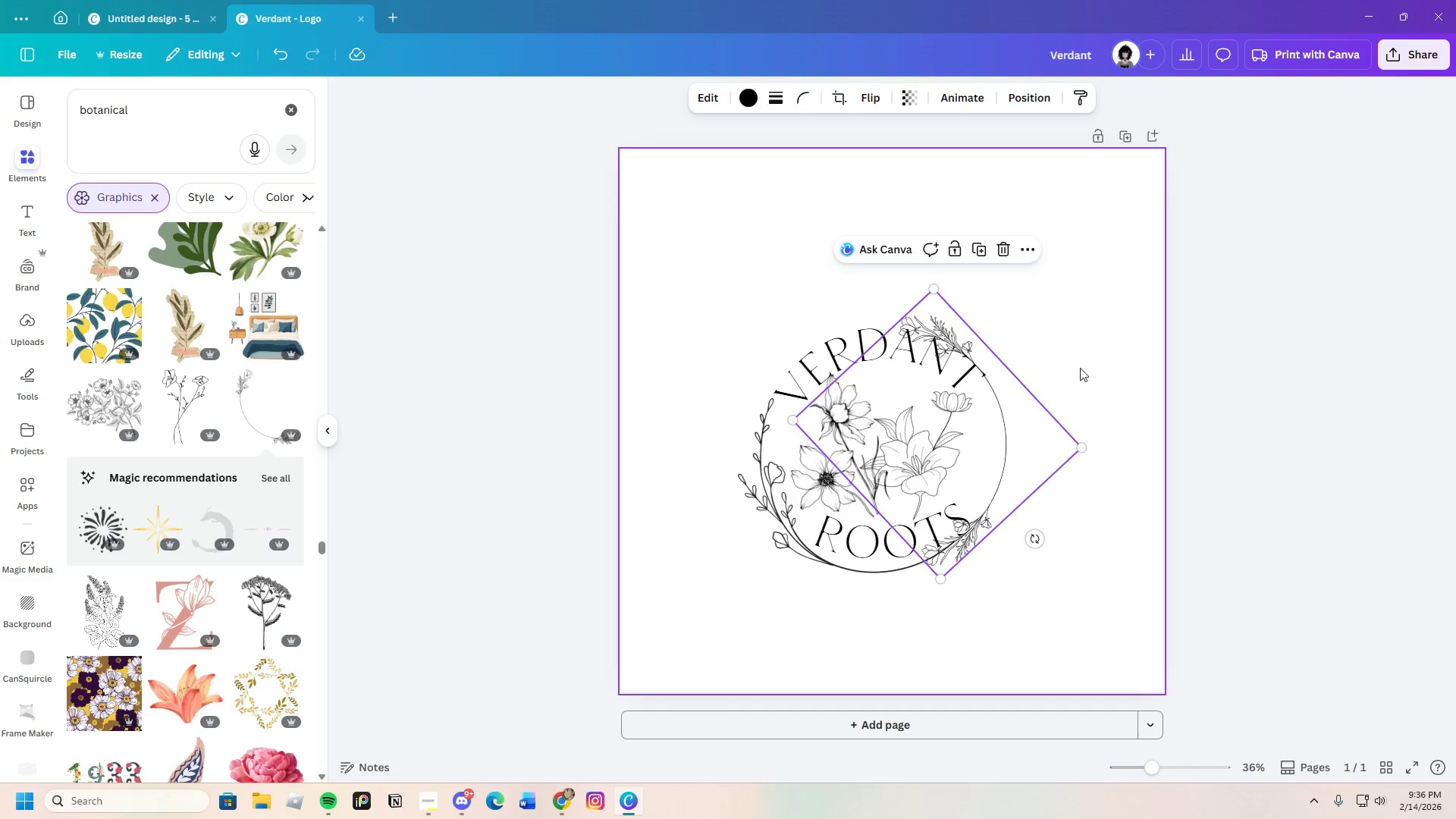 
left_click([1080, 368])
 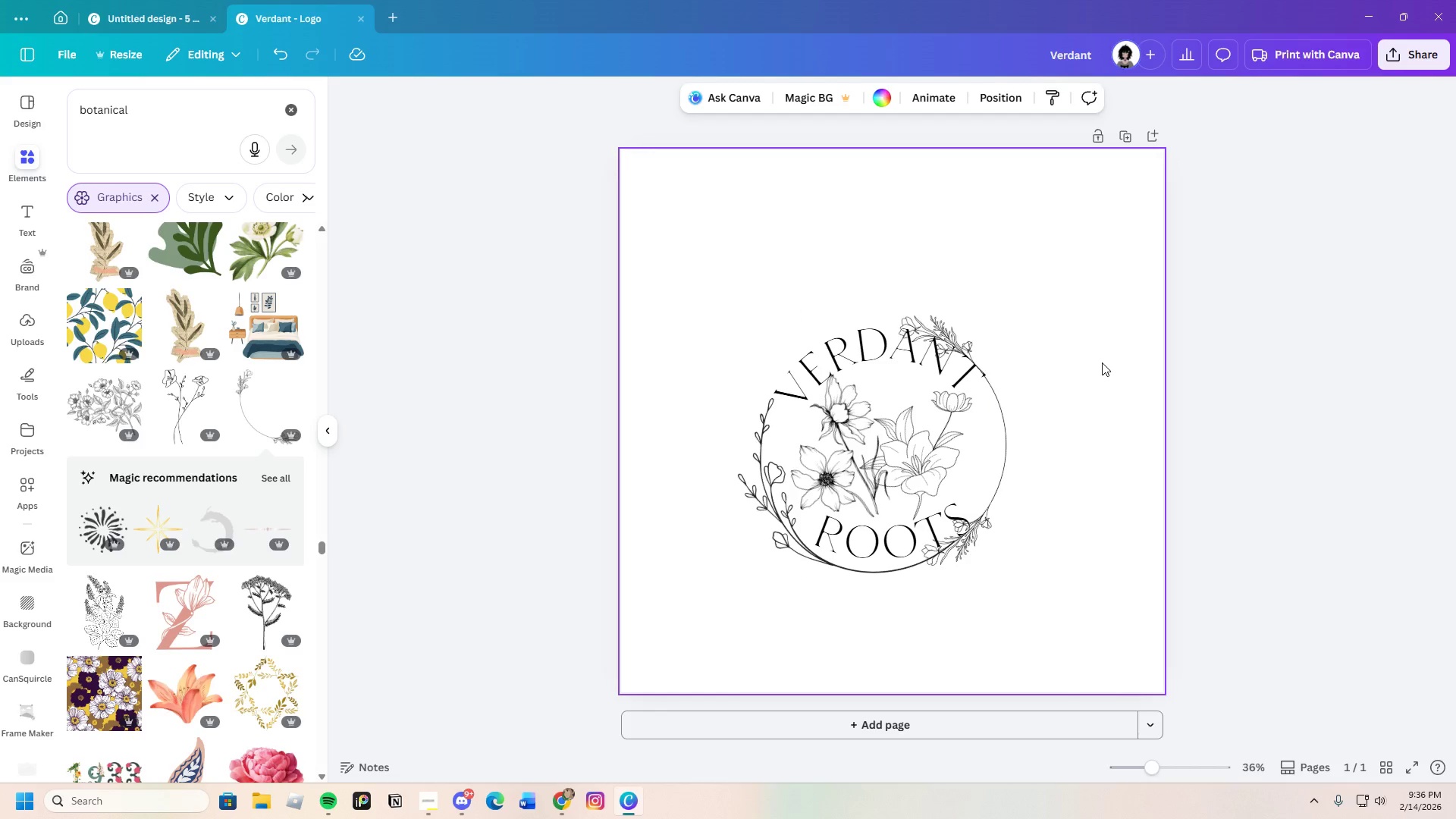 
left_click([980, 447])
 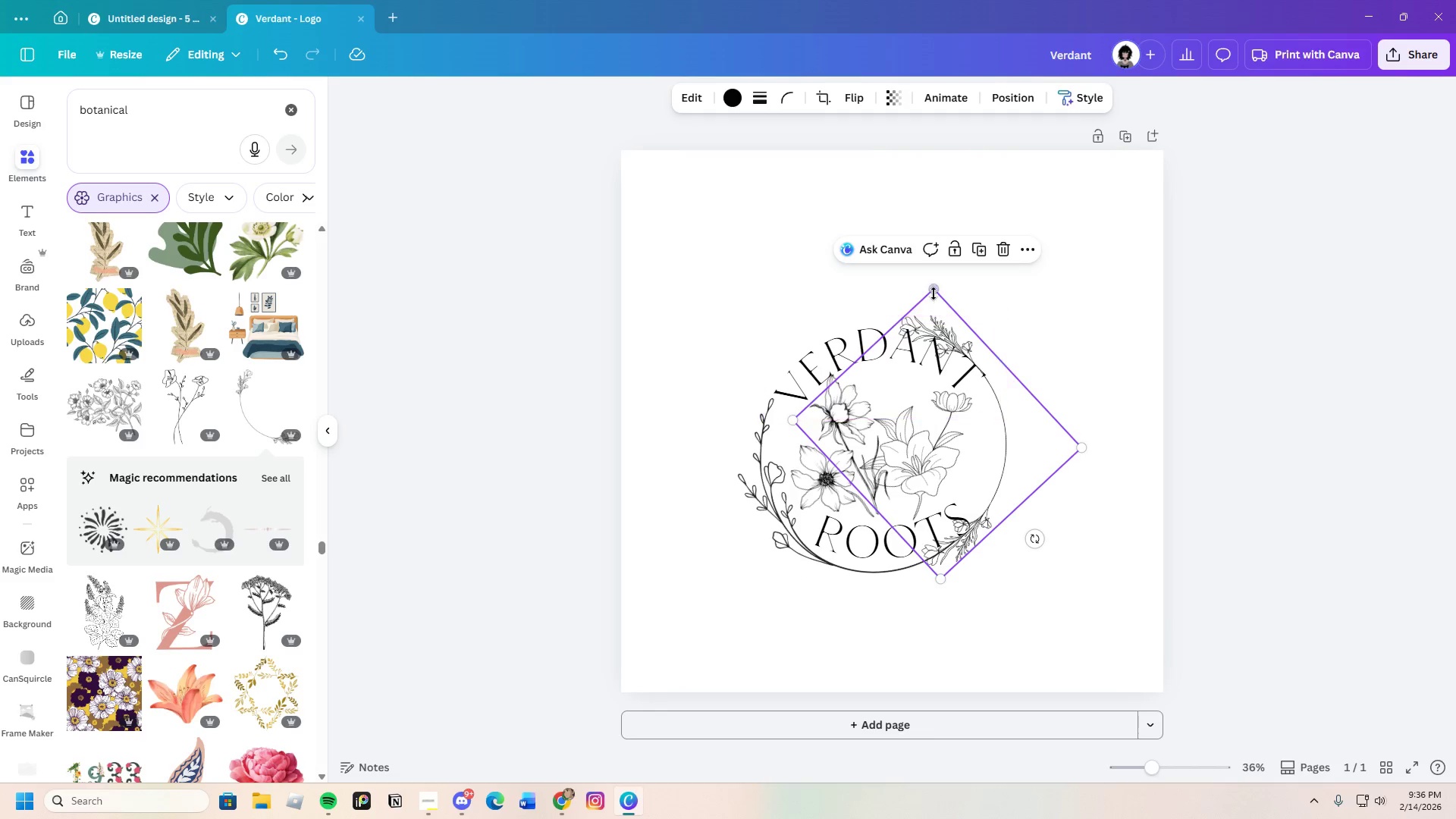 
left_click_drag(start_coordinate=[934, 292], to_coordinate=[934, 287])
 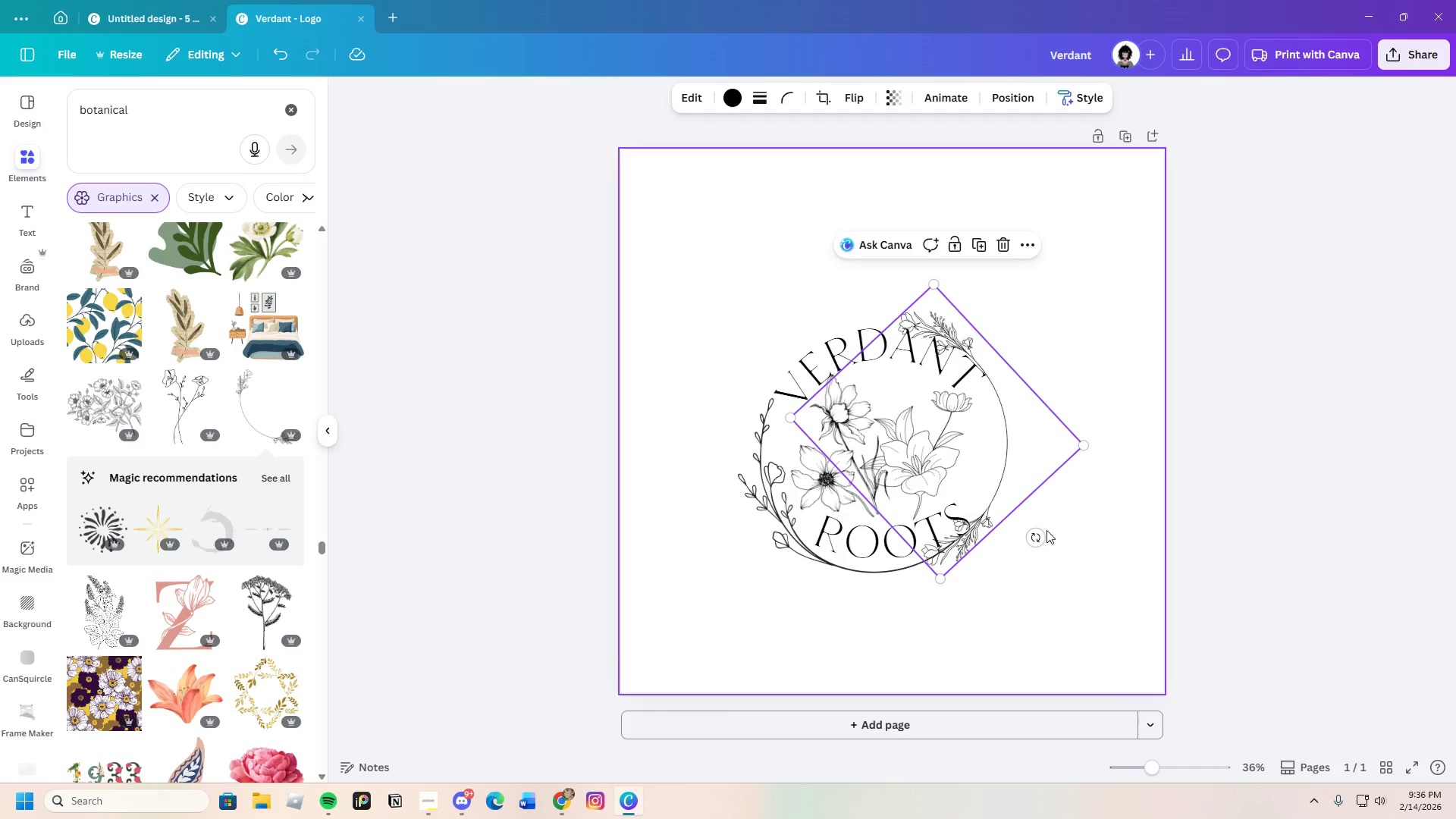 
left_click_drag(start_coordinate=[1035, 541], to_coordinate=[1048, 547])
 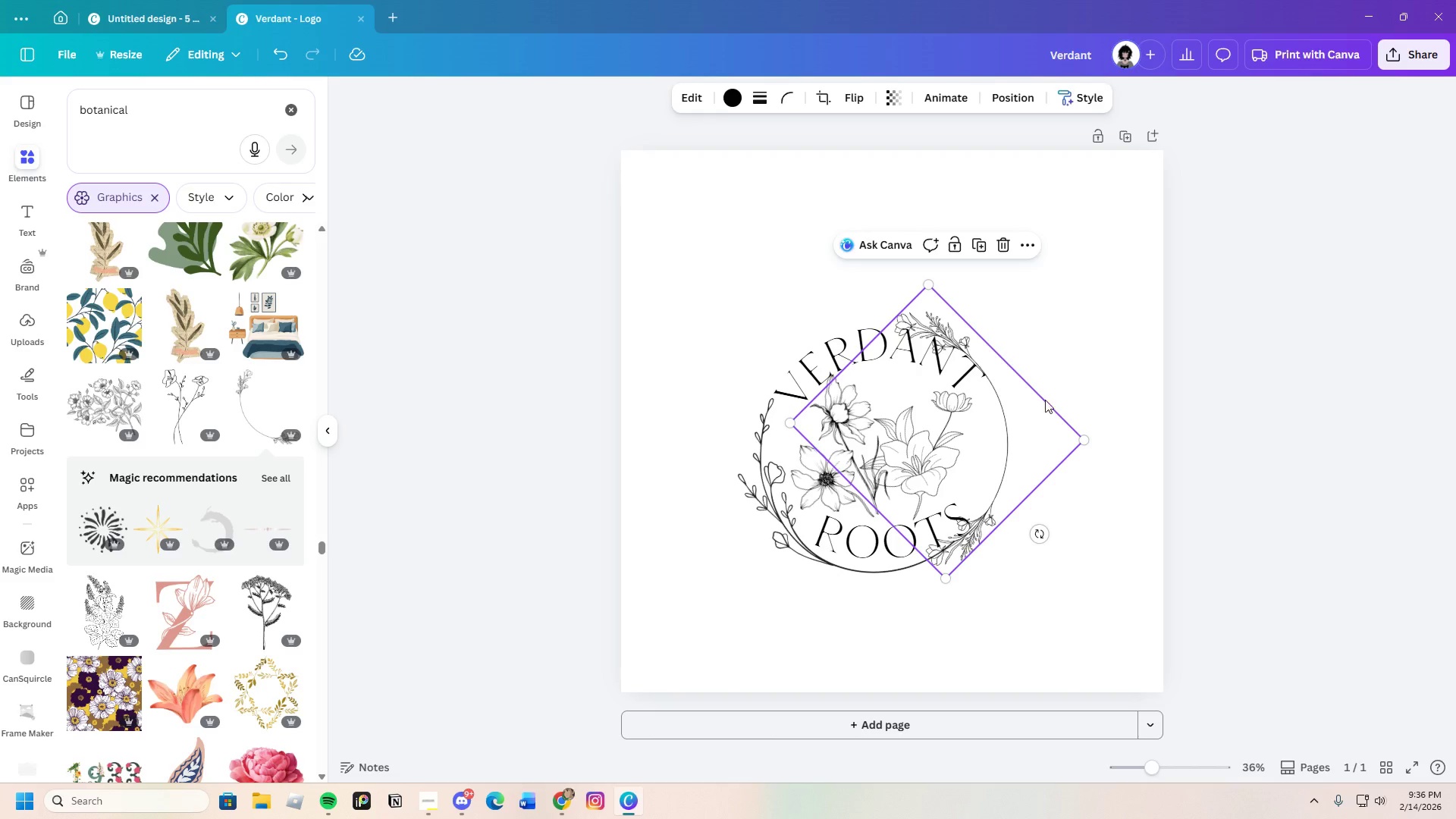 
left_click([1075, 353])
 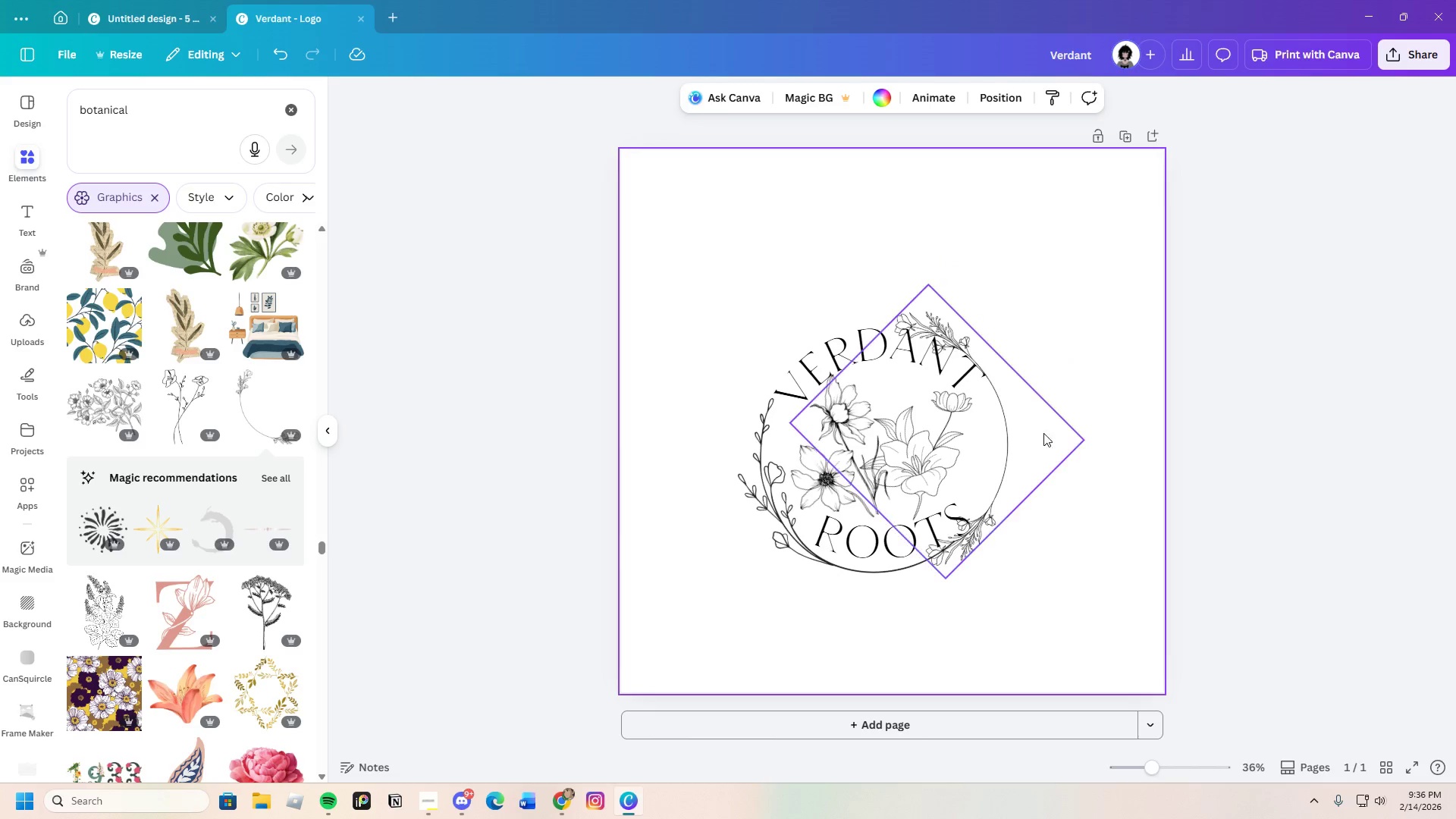 
left_click_drag(start_coordinate=[999, 444], to_coordinate=[1001, 440])
 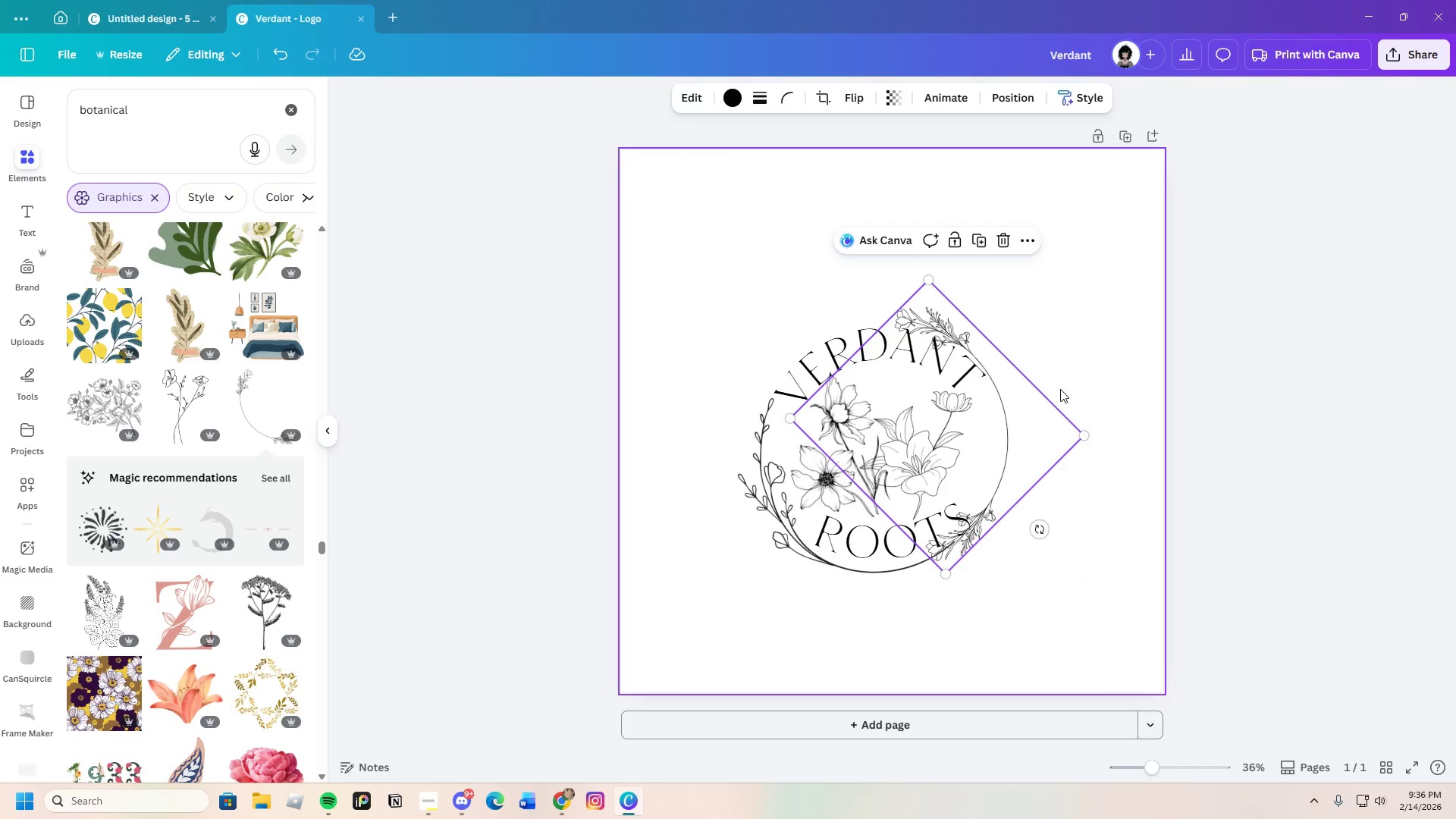 
left_click_drag(start_coordinate=[985, 433], to_coordinate=[1013, 424])
 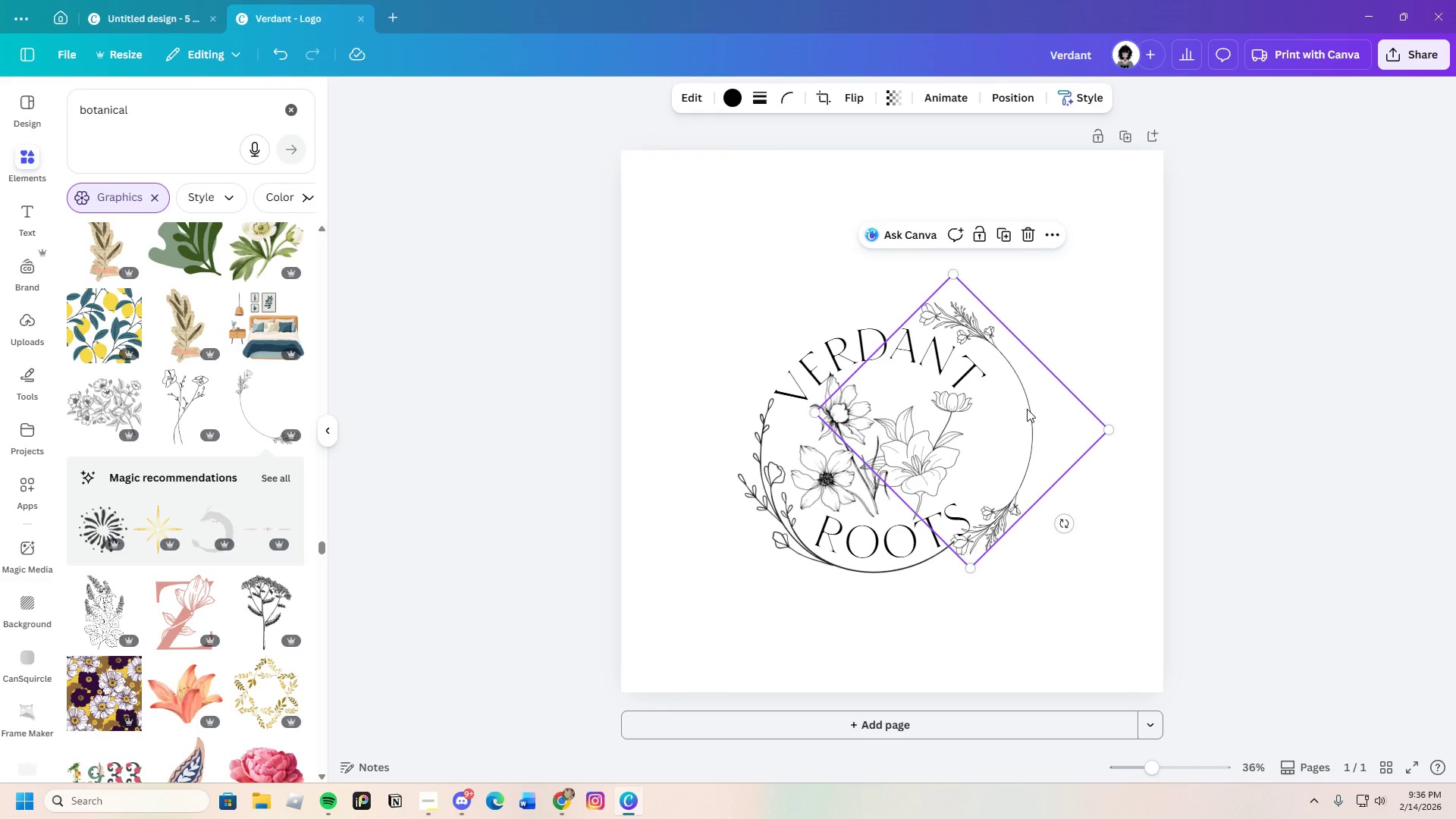 
double_click([1026, 409])
 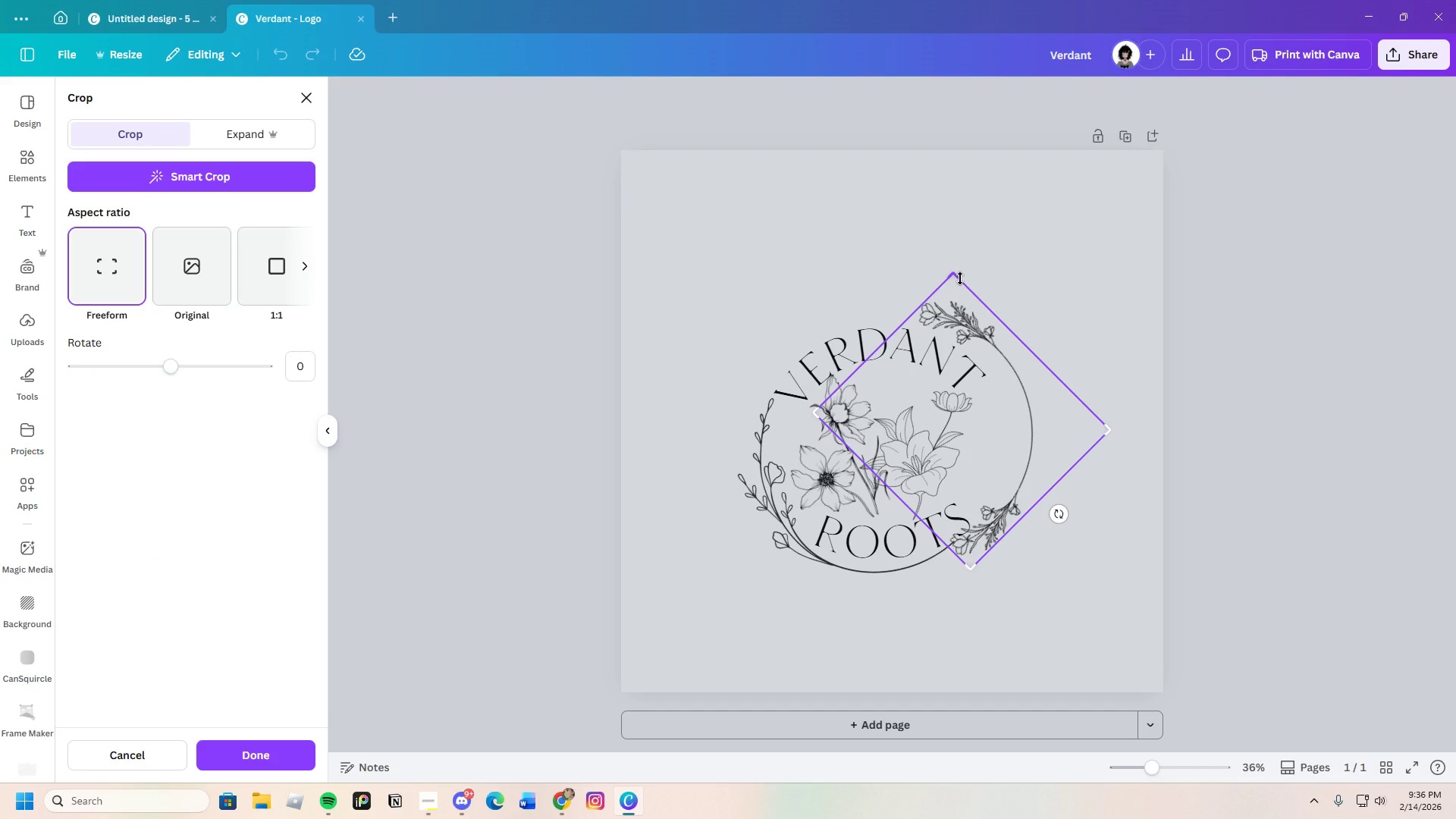 
left_click_drag(start_coordinate=[960, 277], to_coordinate=[1046, 312])
 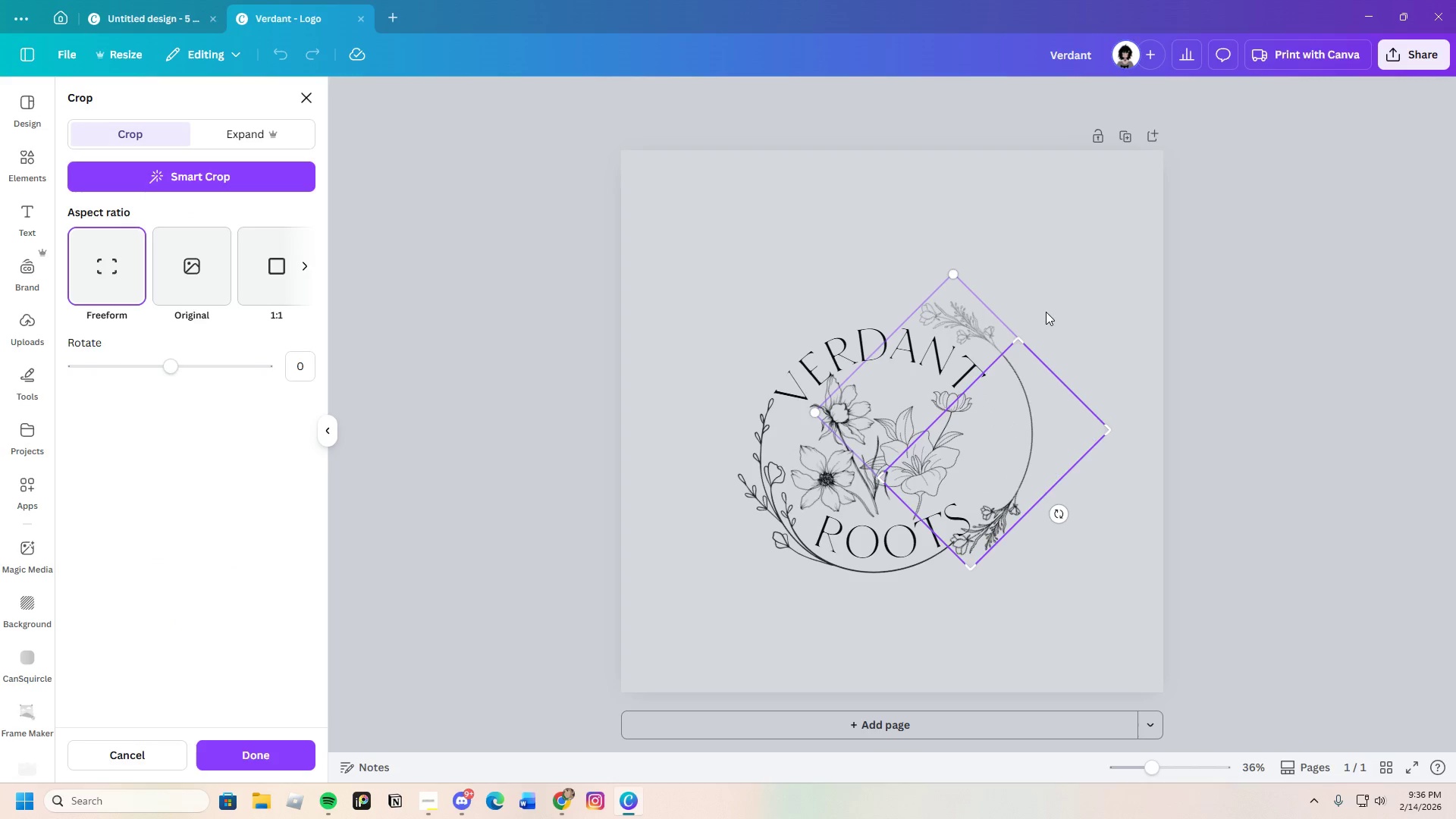 
key(Enter)
 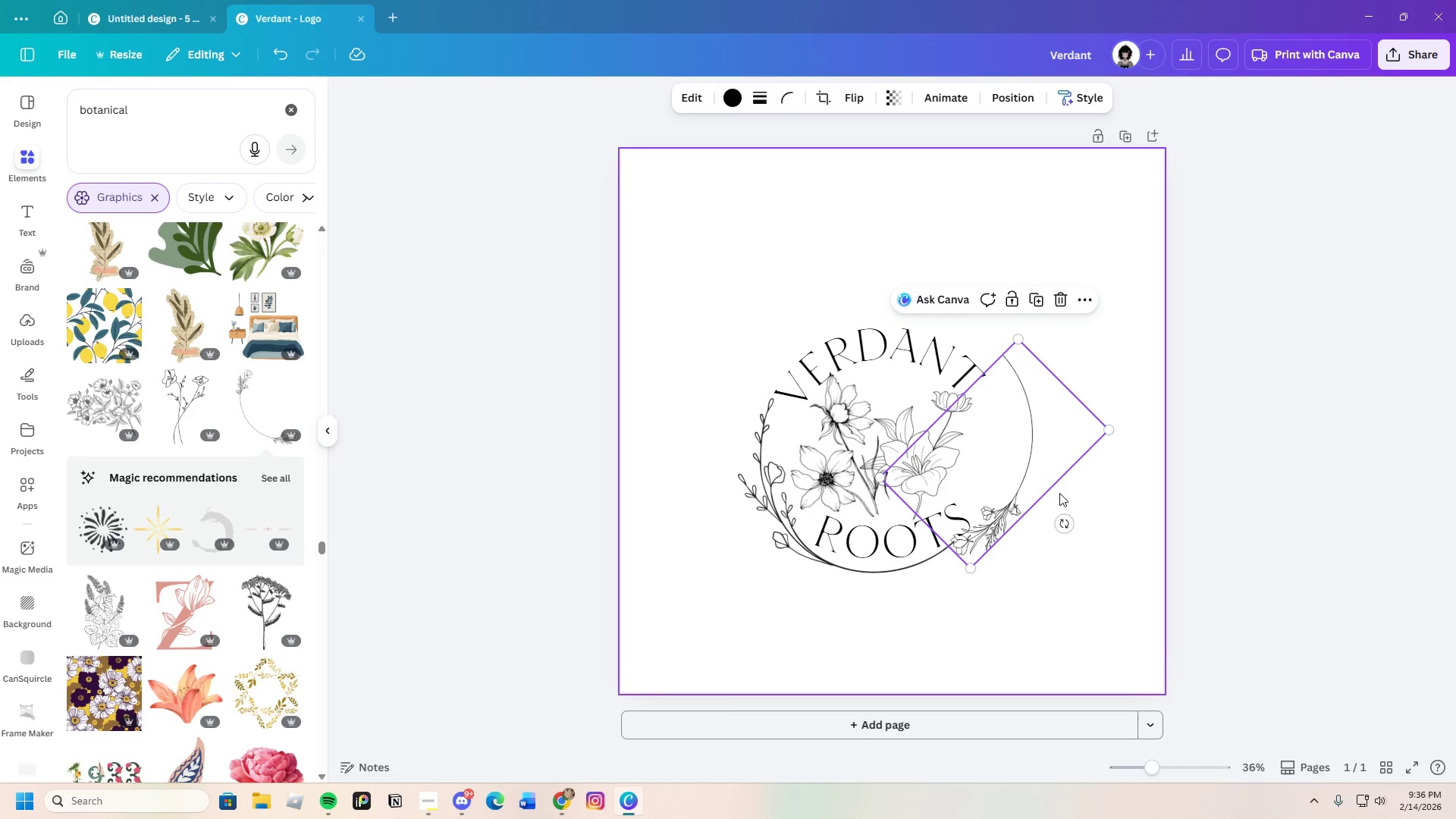 
left_click_drag(start_coordinate=[1060, 522], to_coordinate=[1105, 513])
 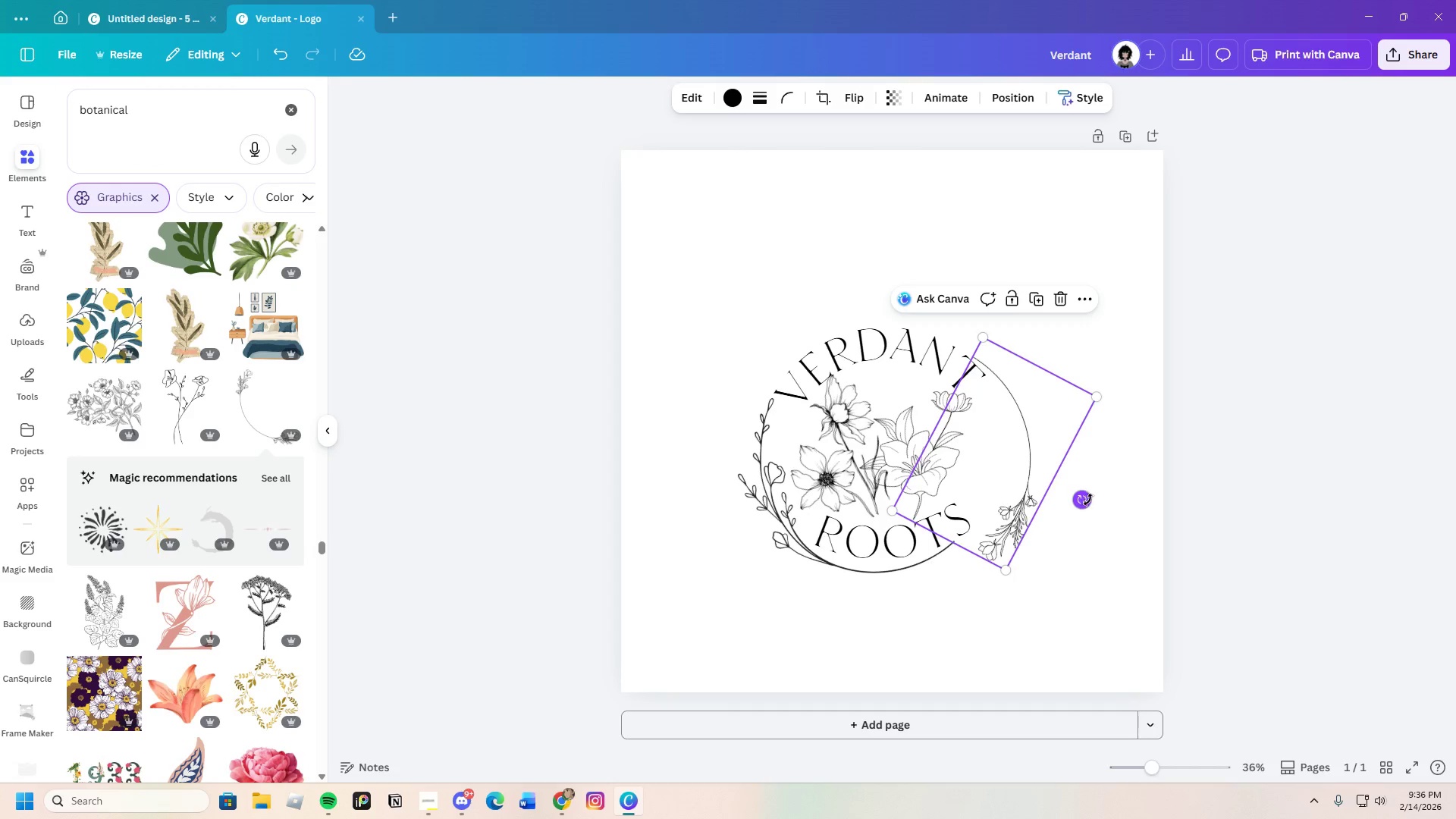 
left_click_drag(start_coordinate=[1088, 500], to_coordinate=[1090, 524])
 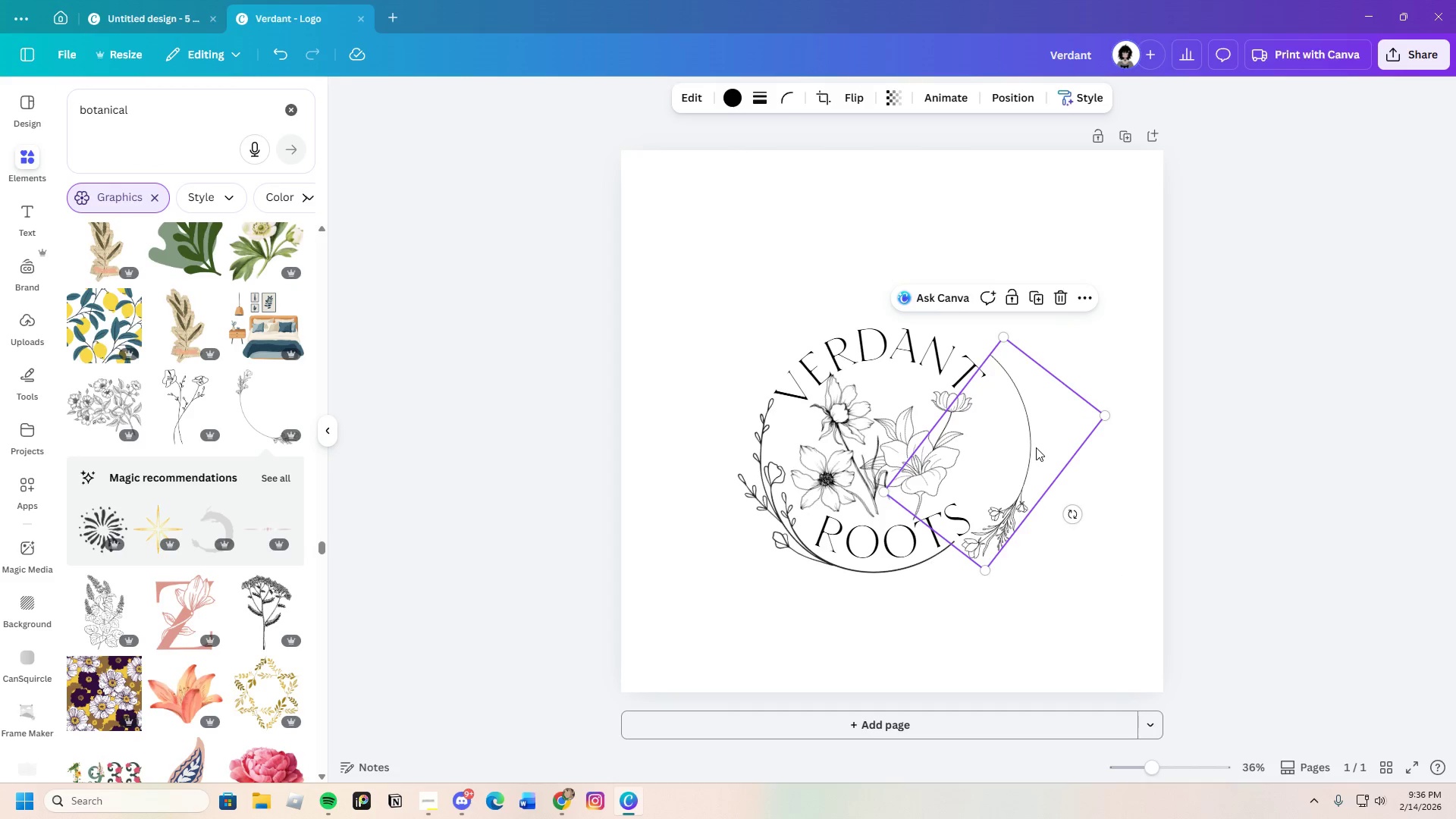 
left_click_drag(start_coordinate=[1036, 447], to_coordinate=[1015, 451])
 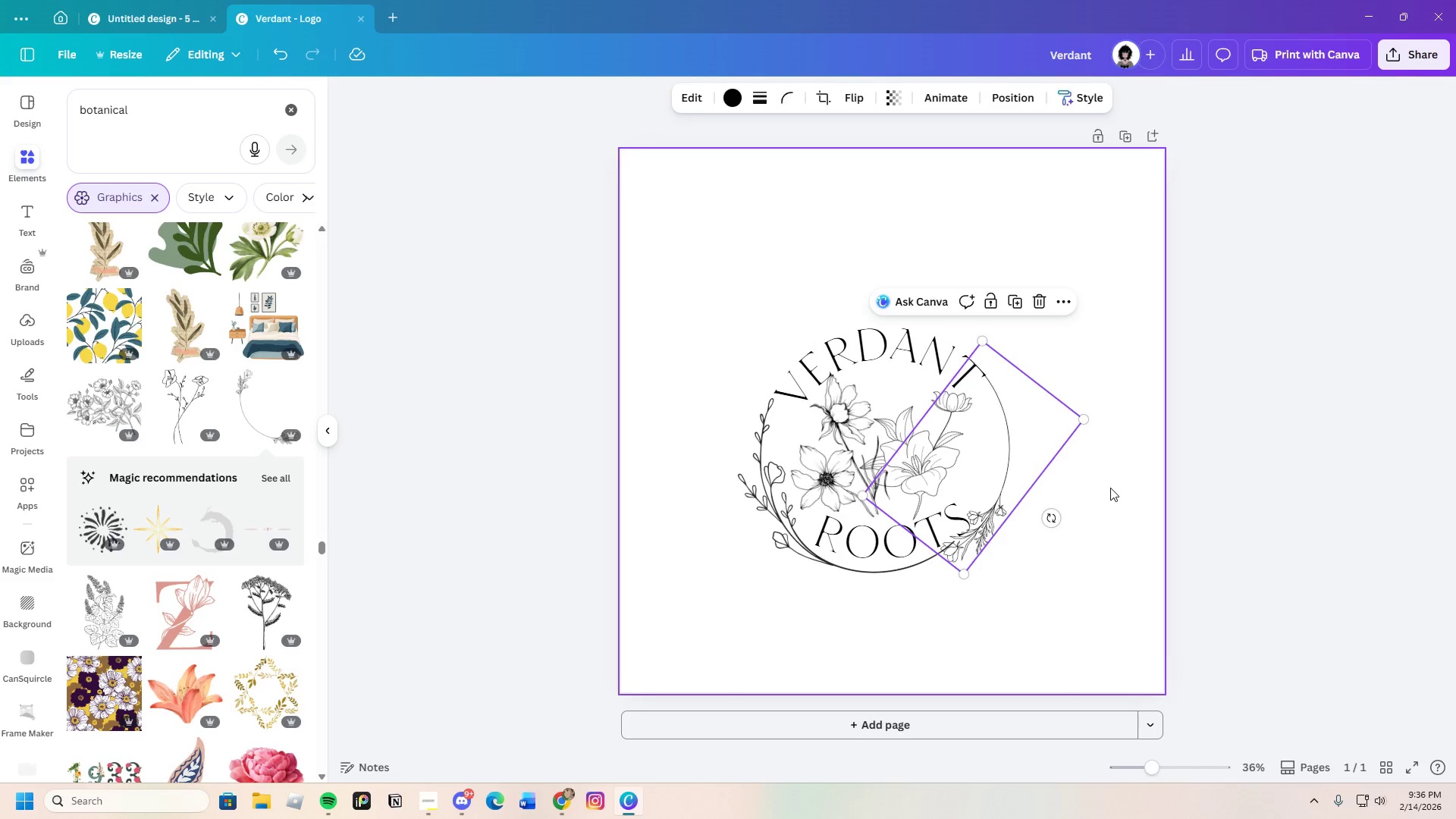 
left_click([1110, 488])
 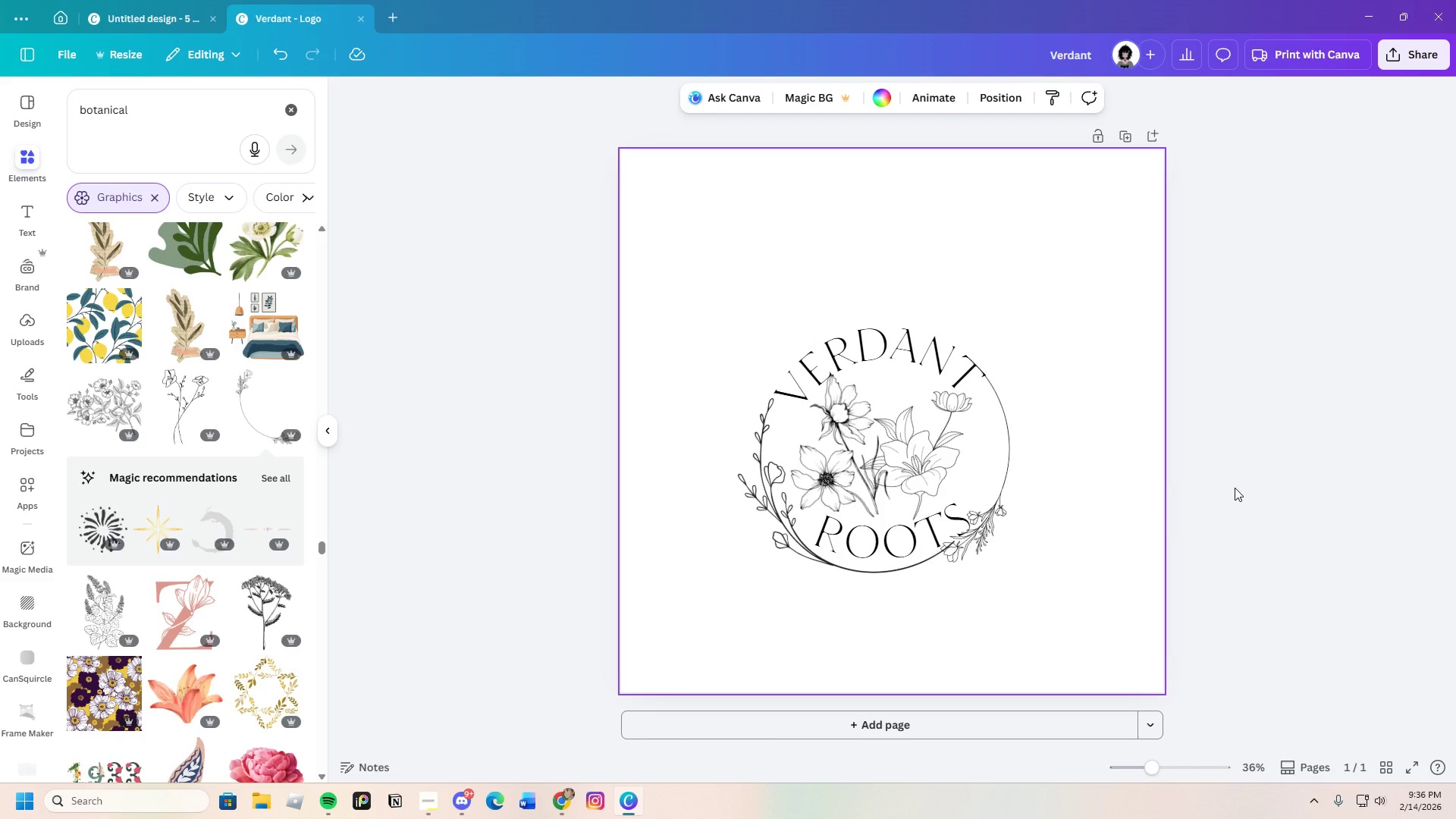 
wait(6.0)
 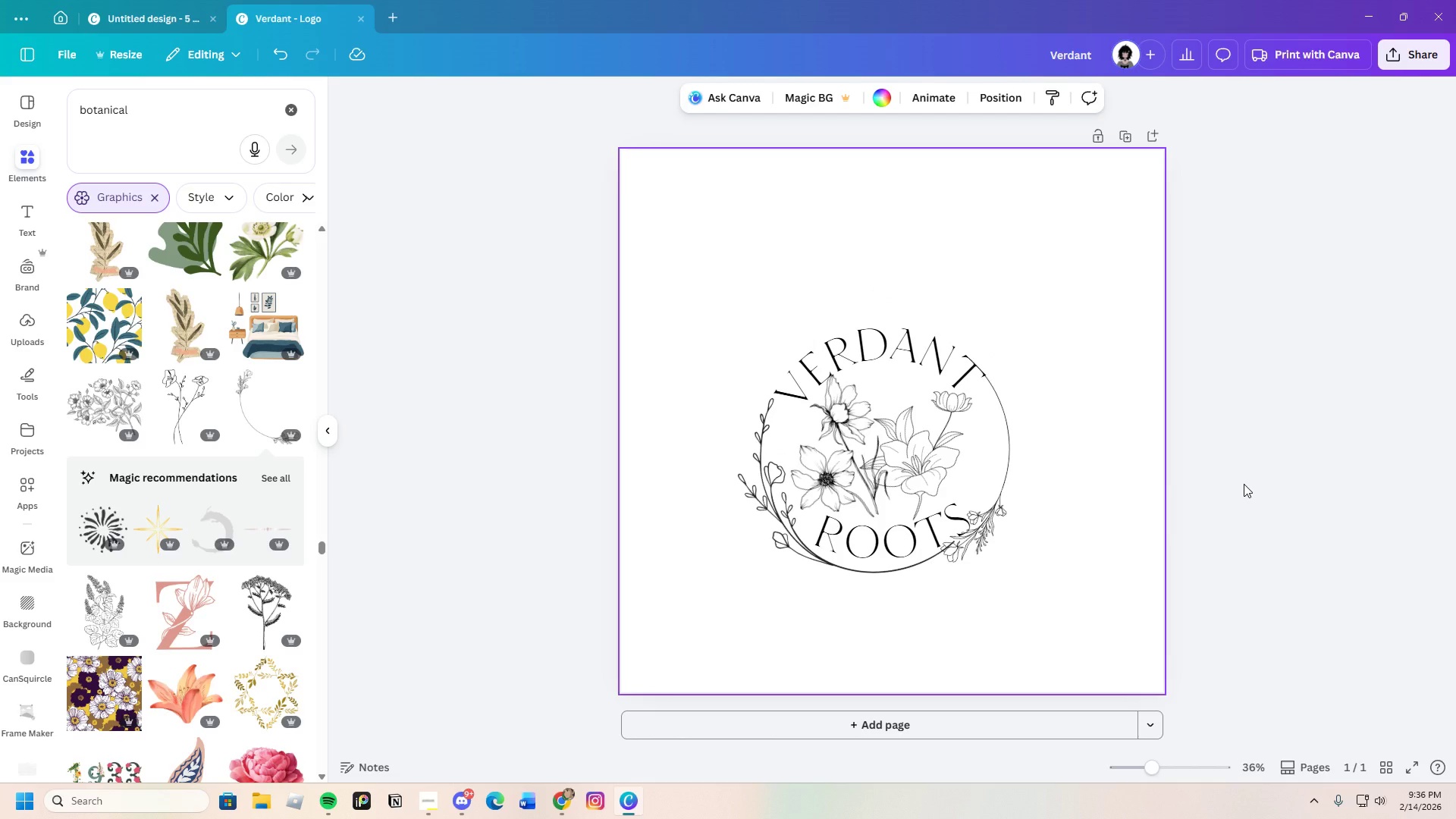 
left_click([1323, 482])
 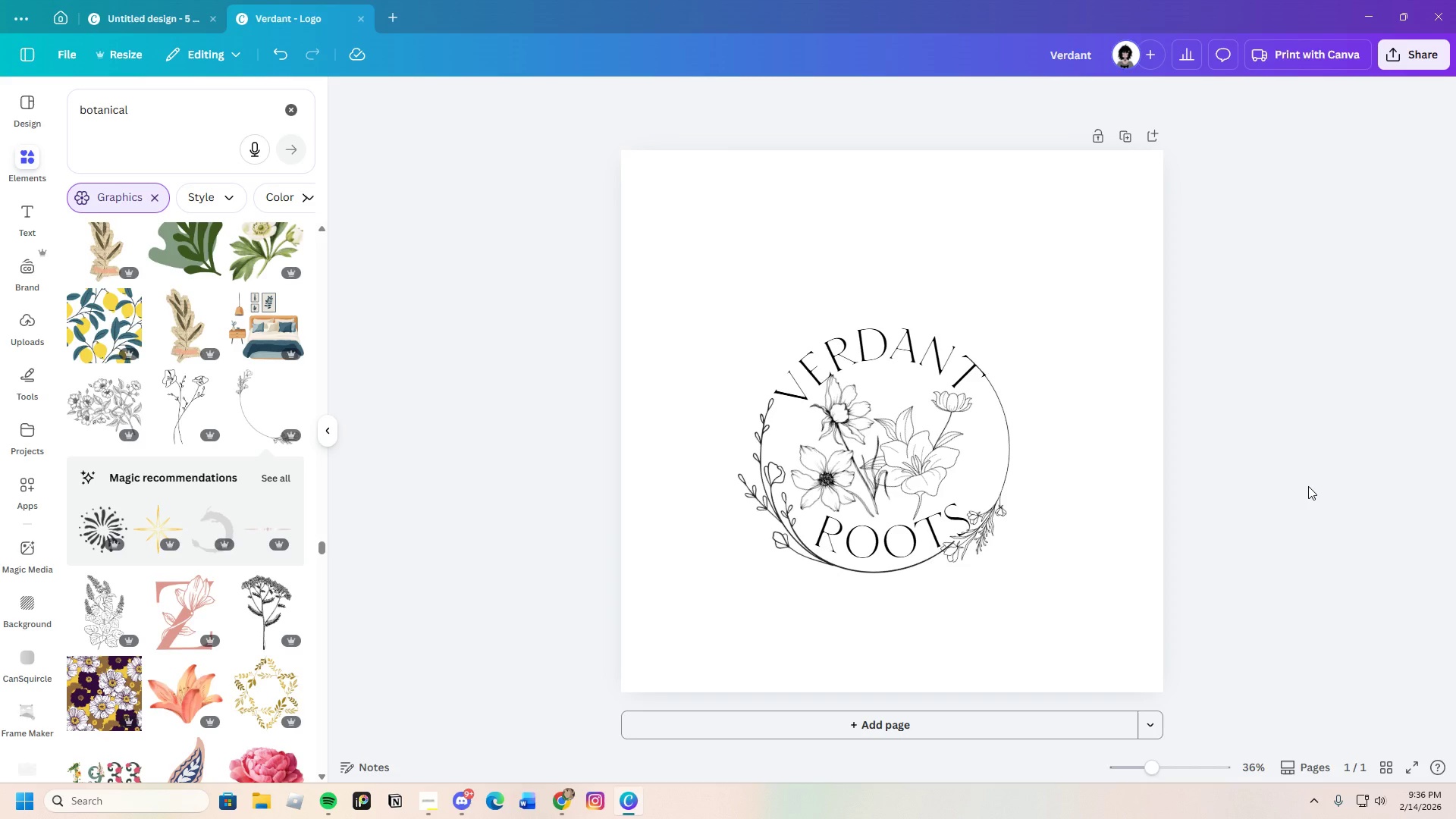 
wait(7.0)
 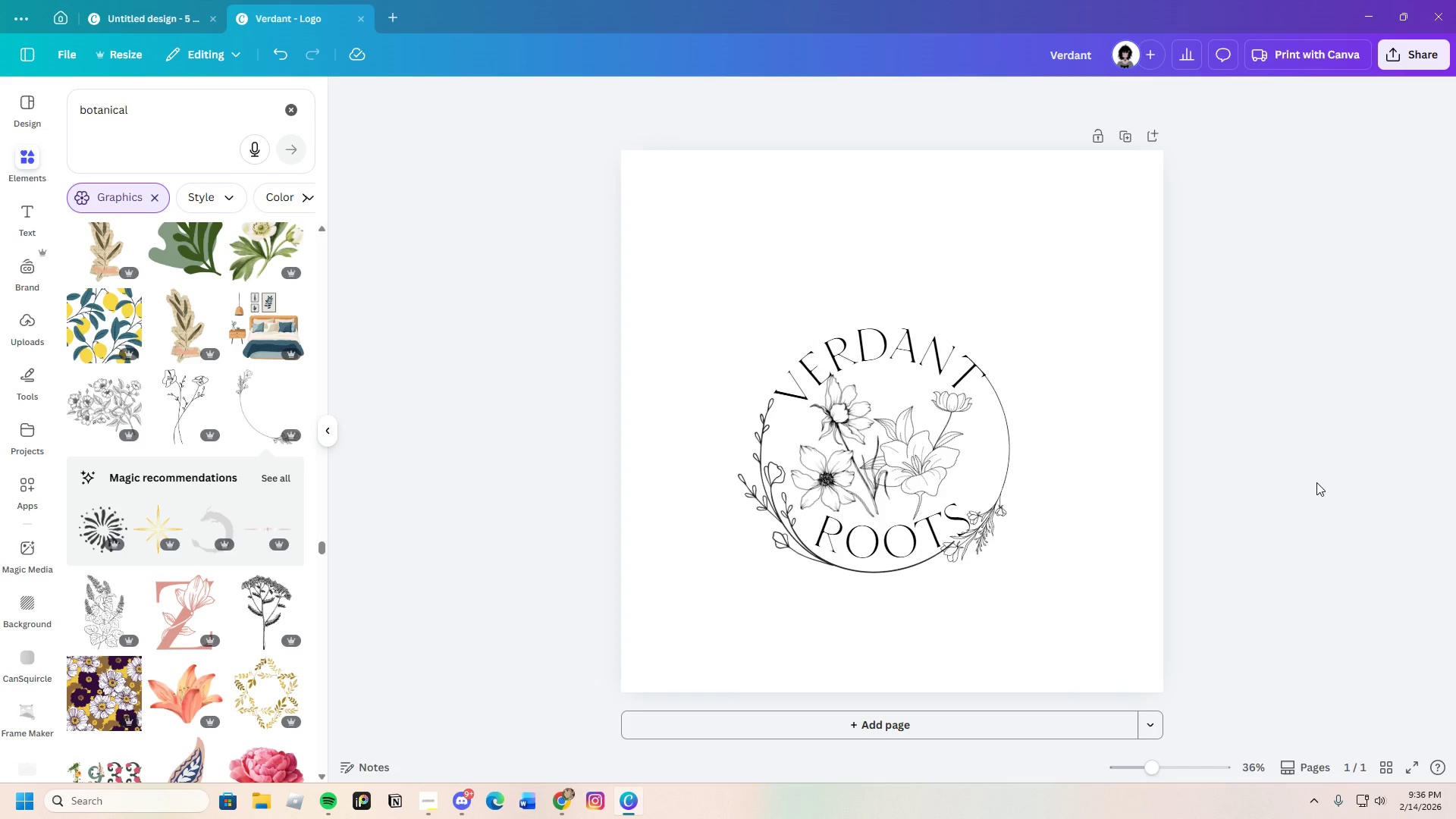 
left_click([849, 538])
 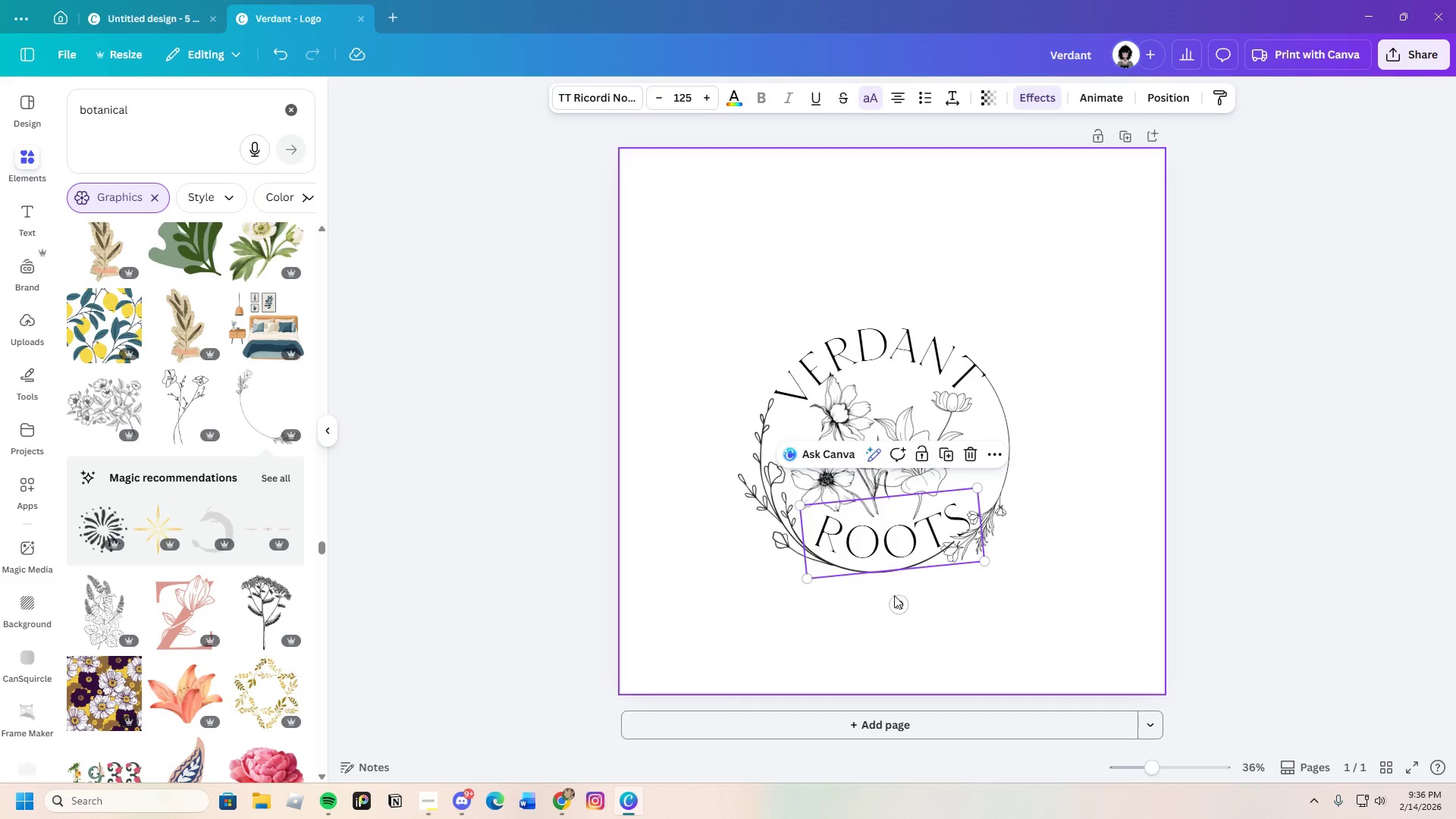 
left_click_drag(start_coordinate=[902, 604], to_coordinate=[911, 608])
 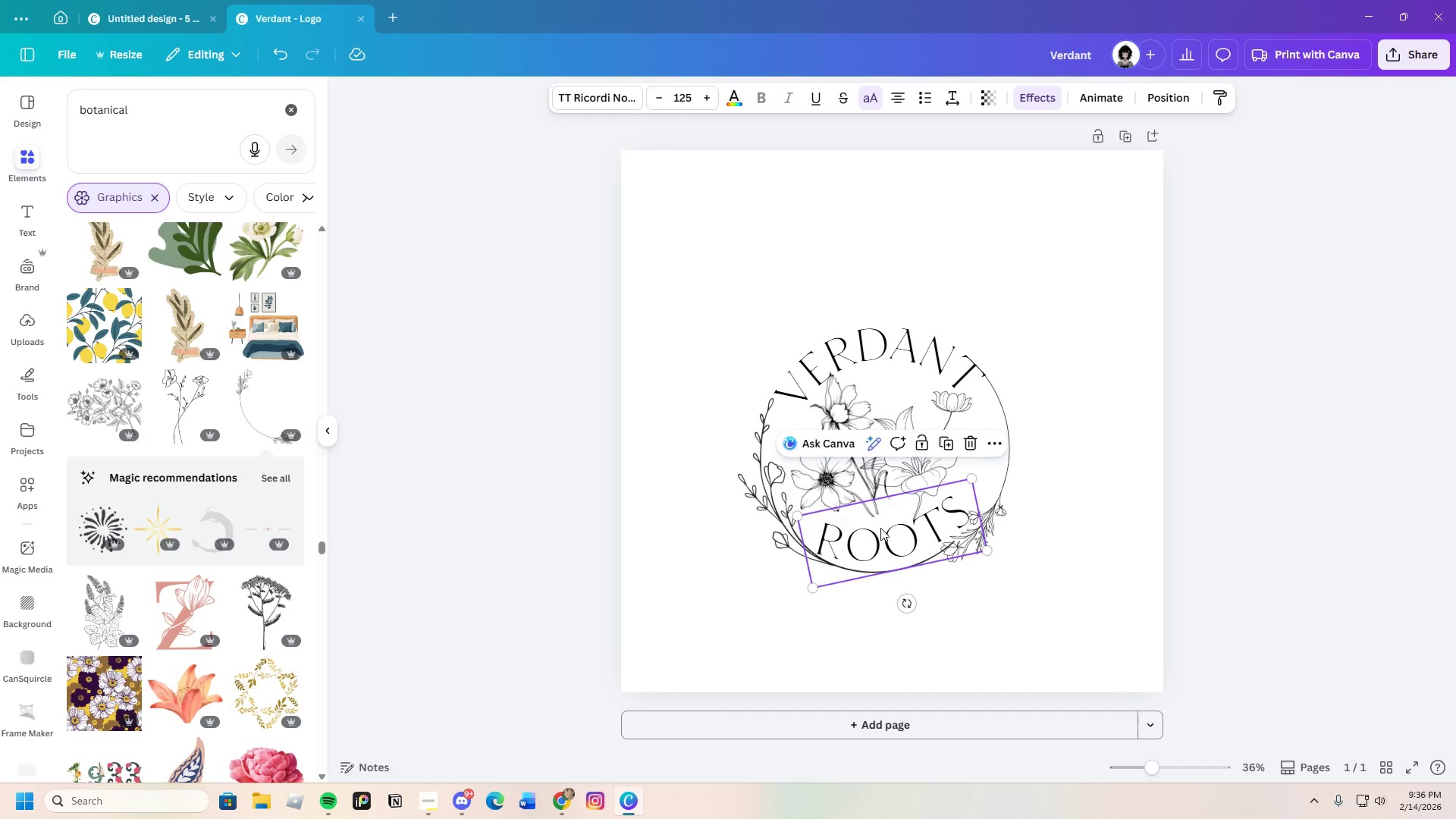 
left_click_drag(start_coordinate=[880, 528], to_coordinate=[886, 531])
 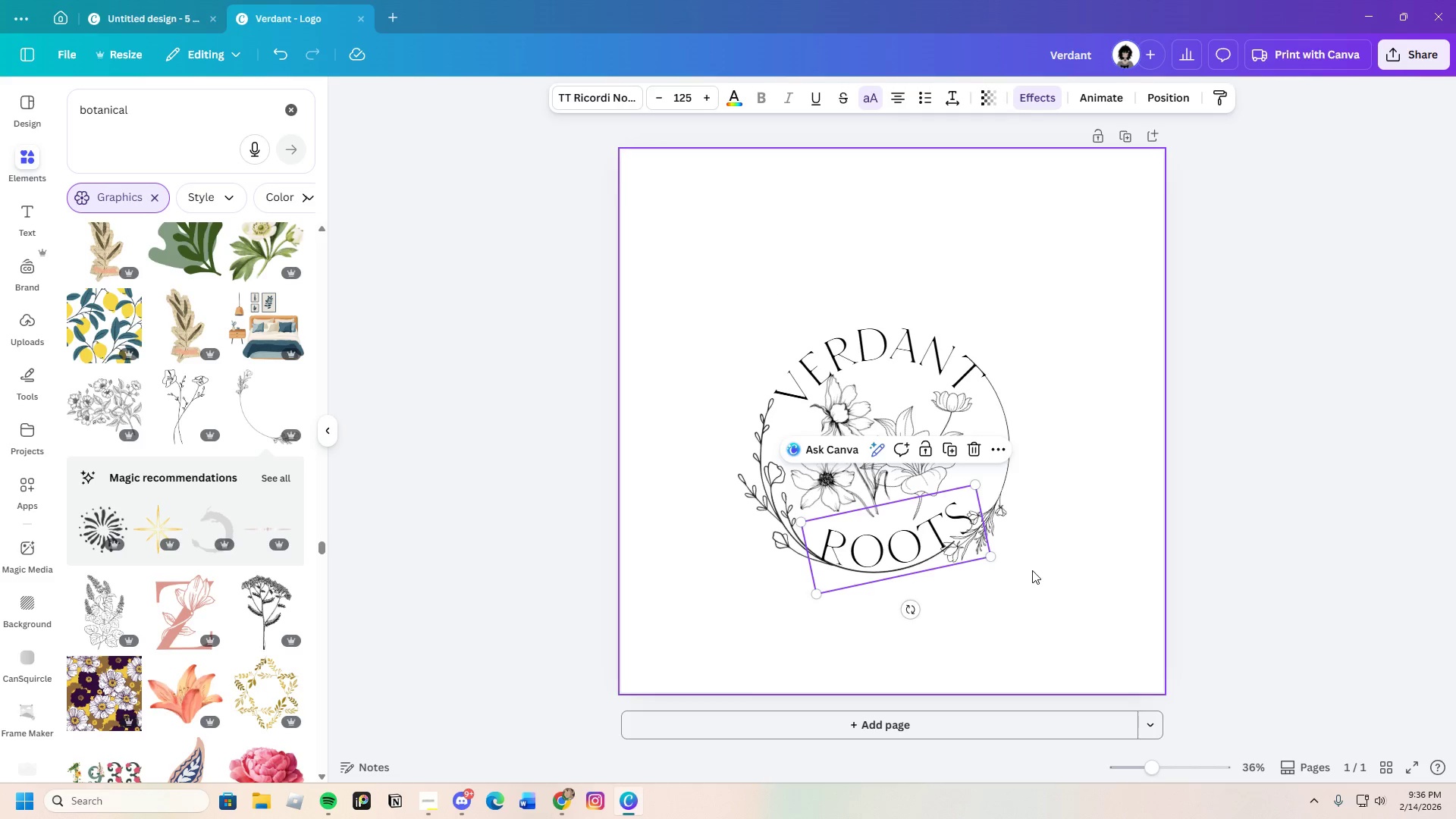 
left_click([1032, 570])
 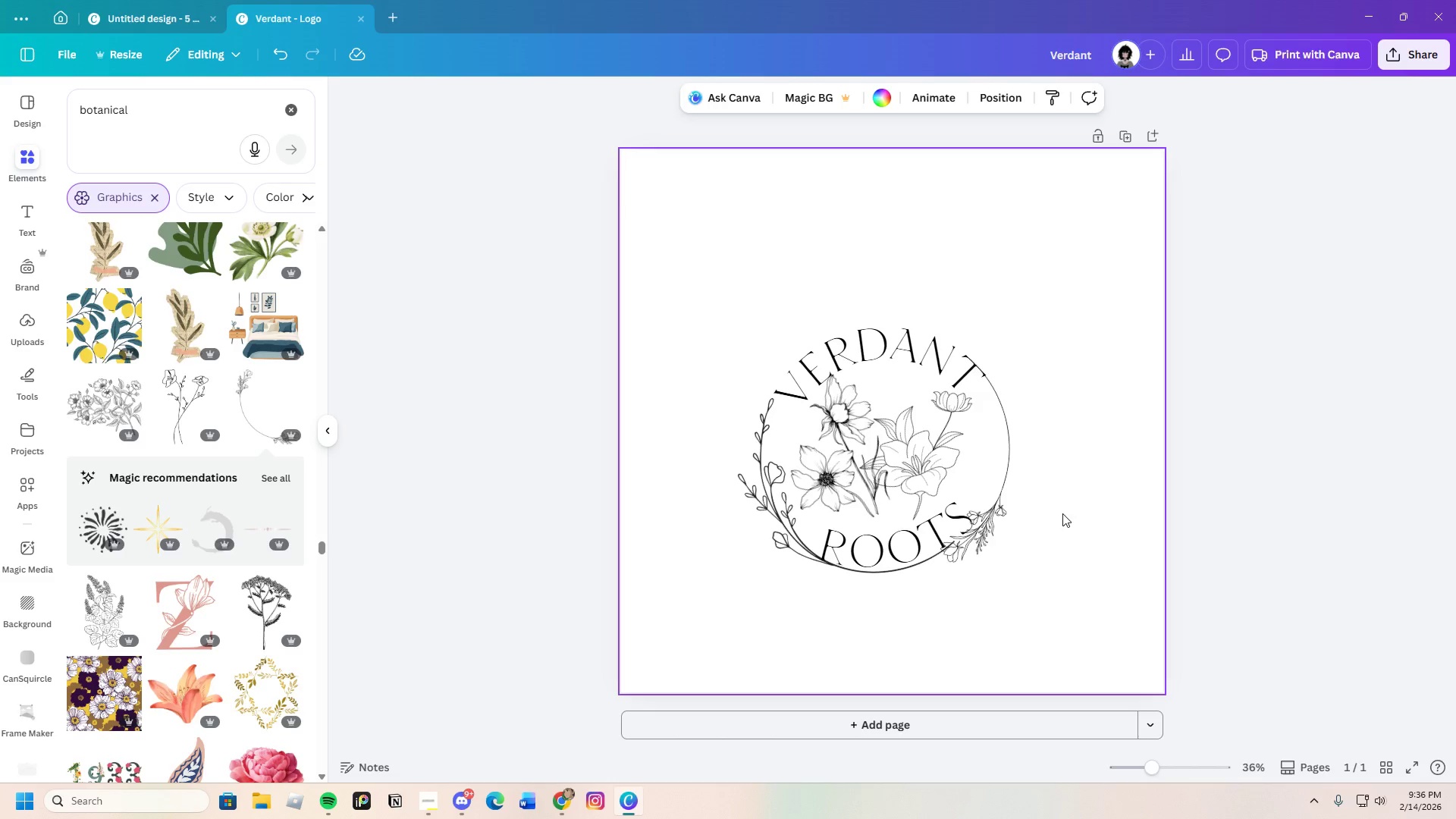 
left_click([838, 462])
 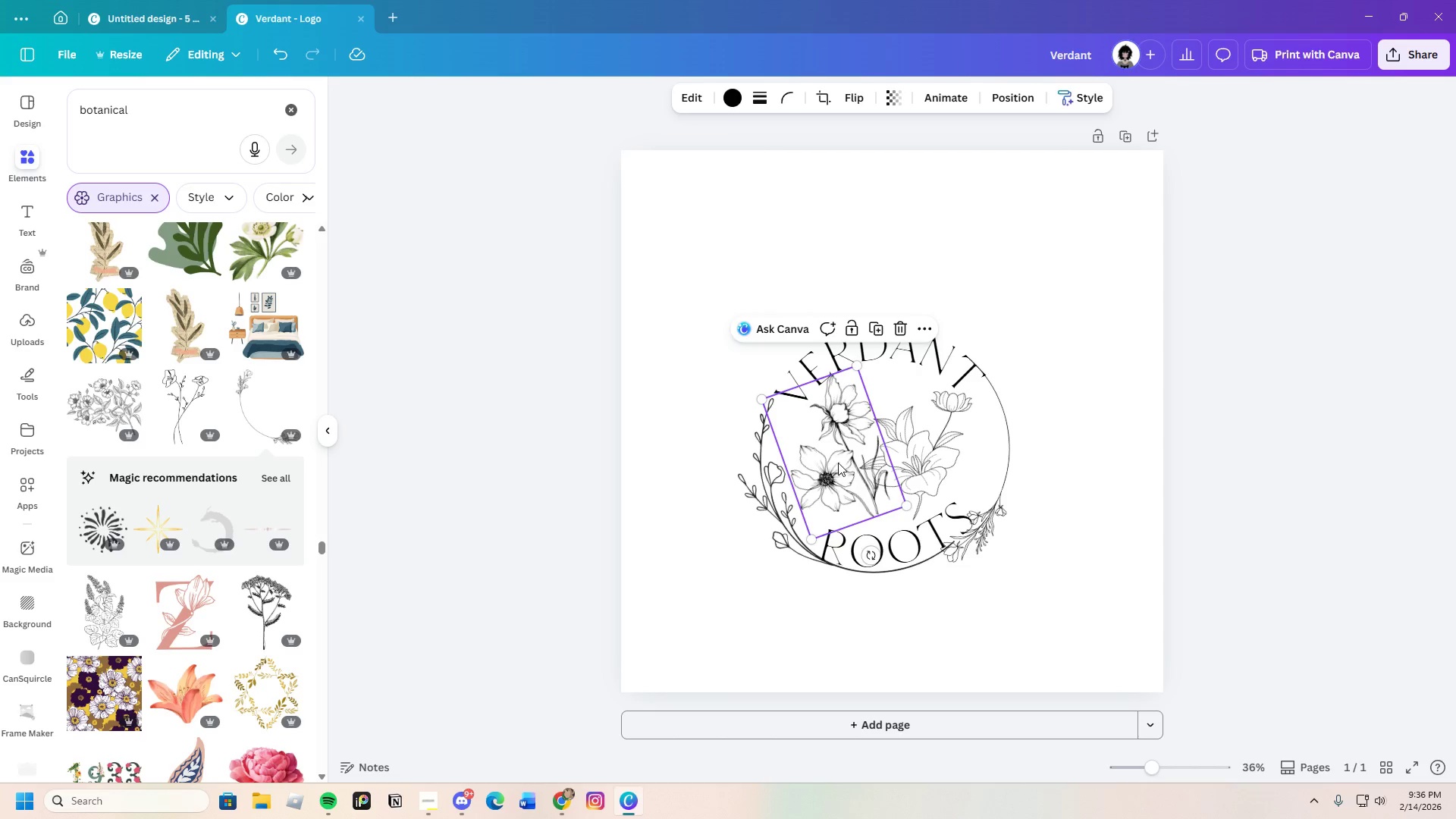 
left_click_drag(start_coordinate=[838, 462], to_coordinate=[839, 480])
 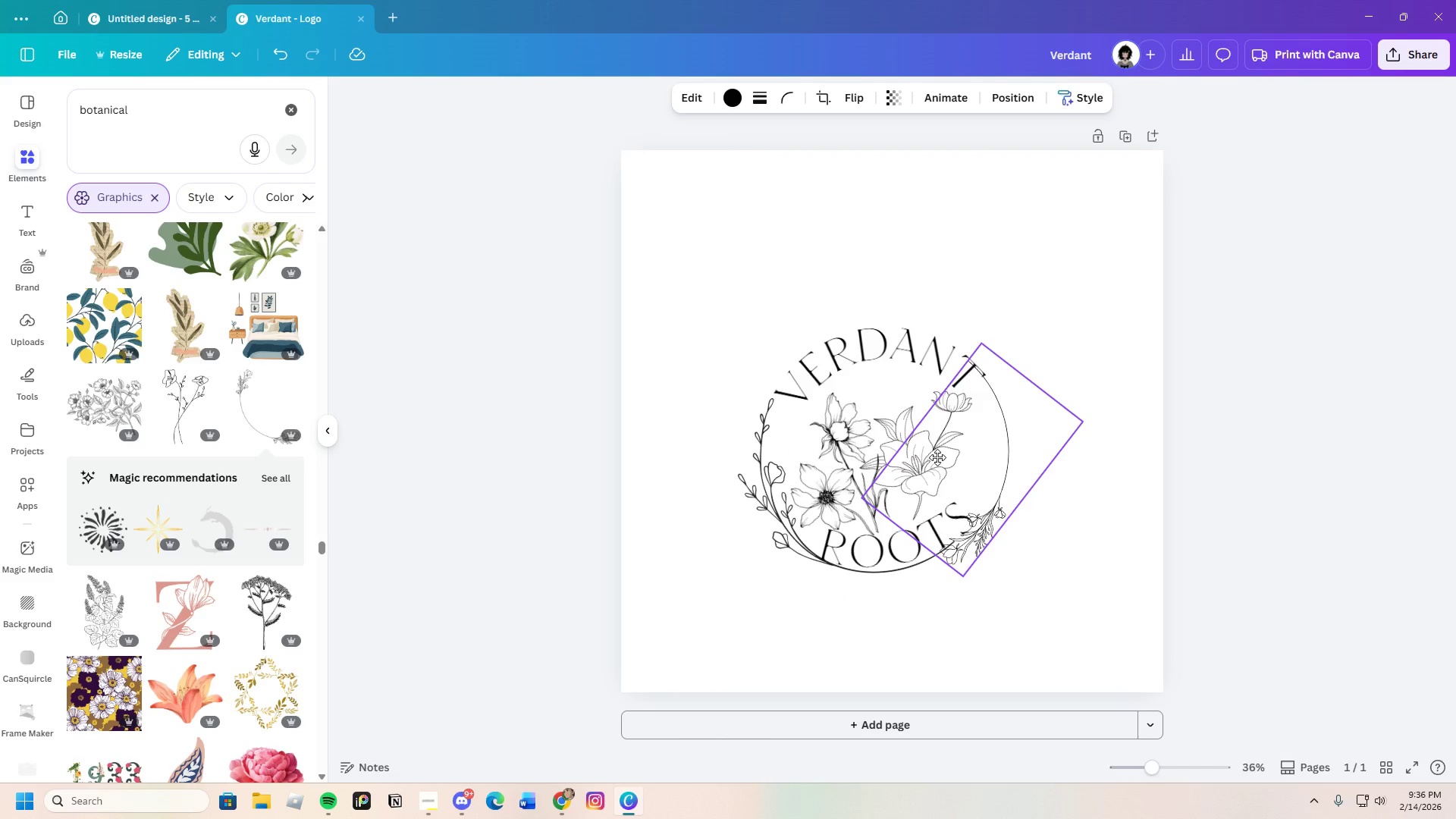 
right_click([977, 435])
 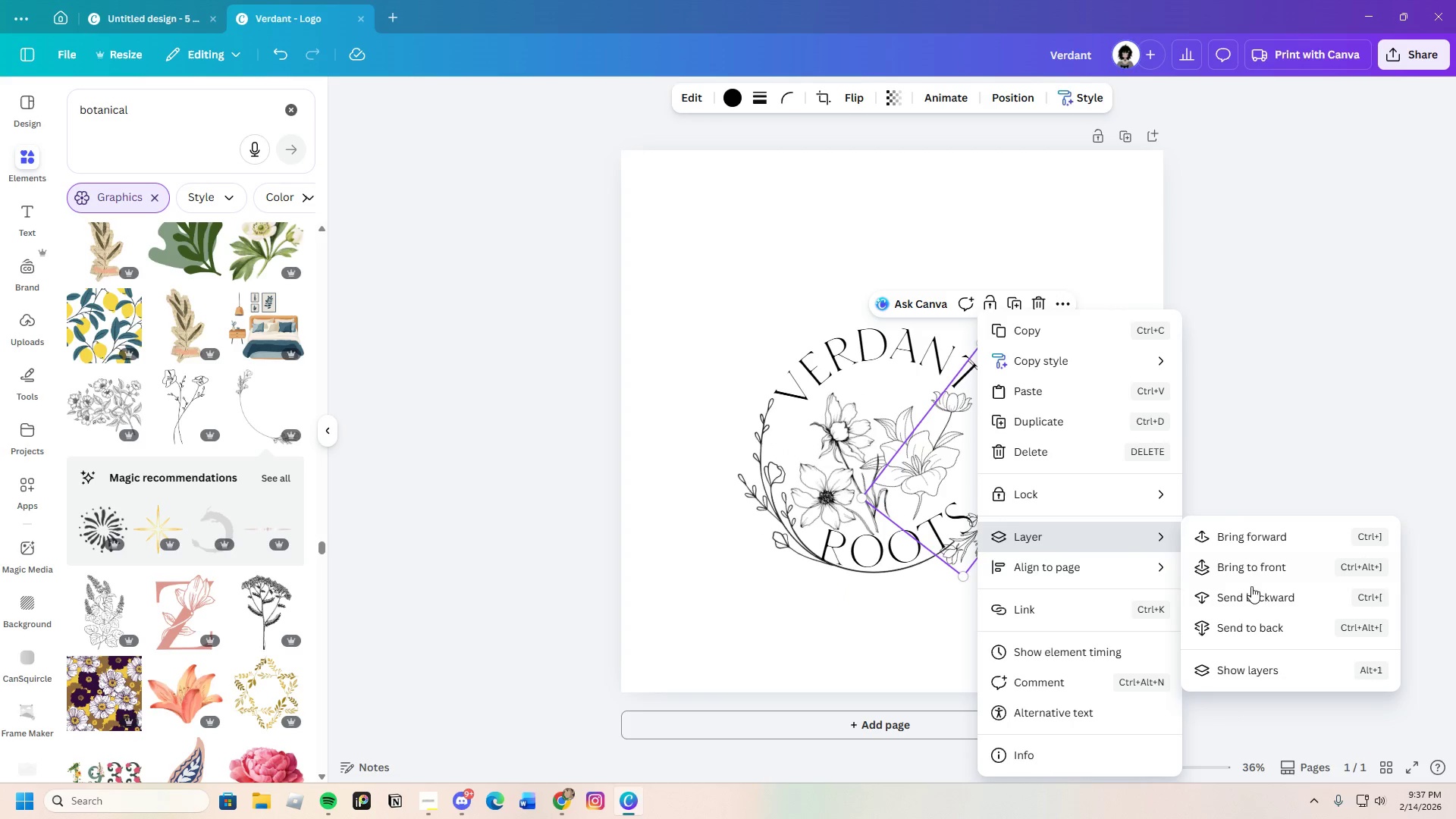 
left_click([1268, 597])
 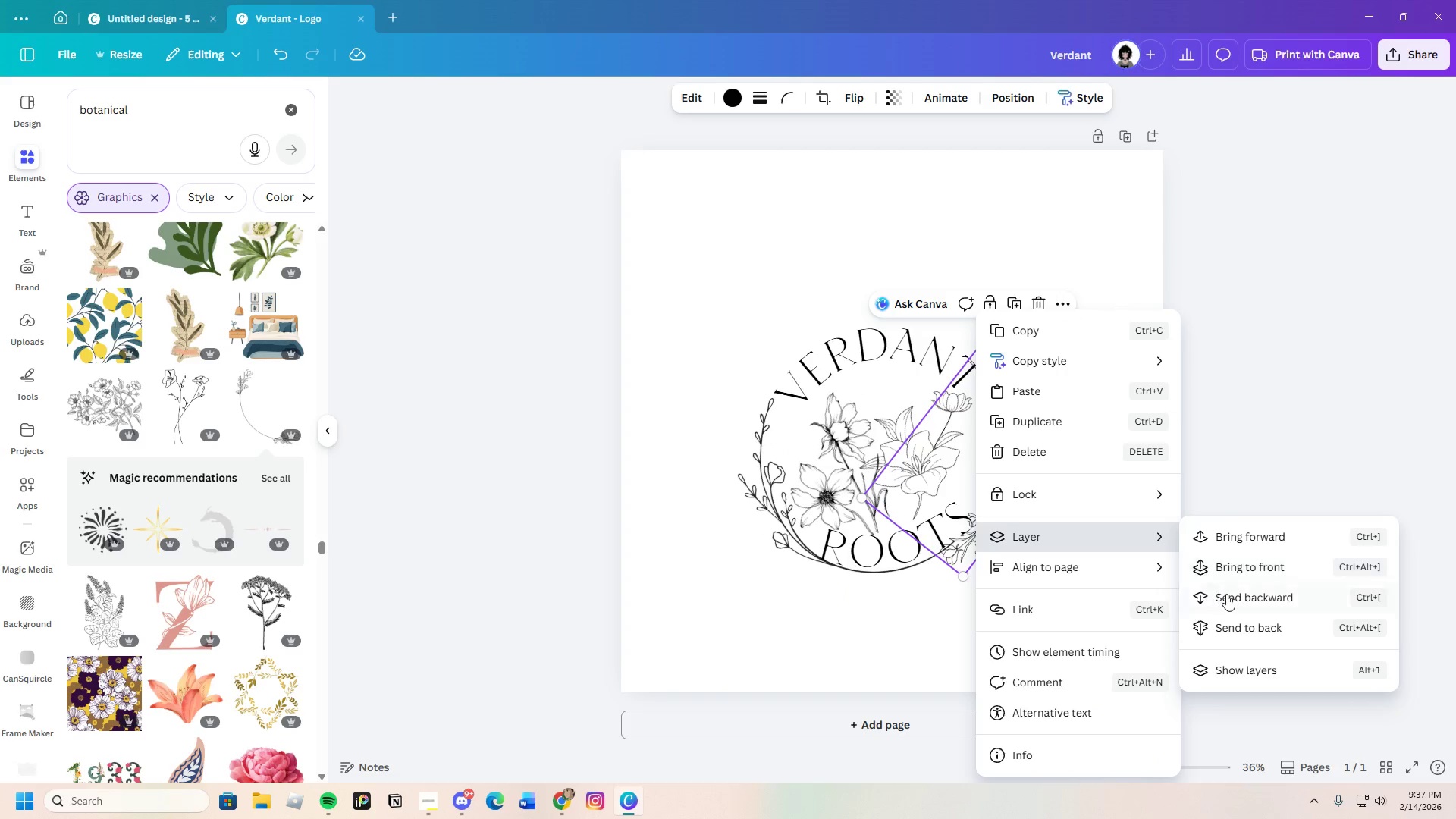 
double_click([938, 447])
 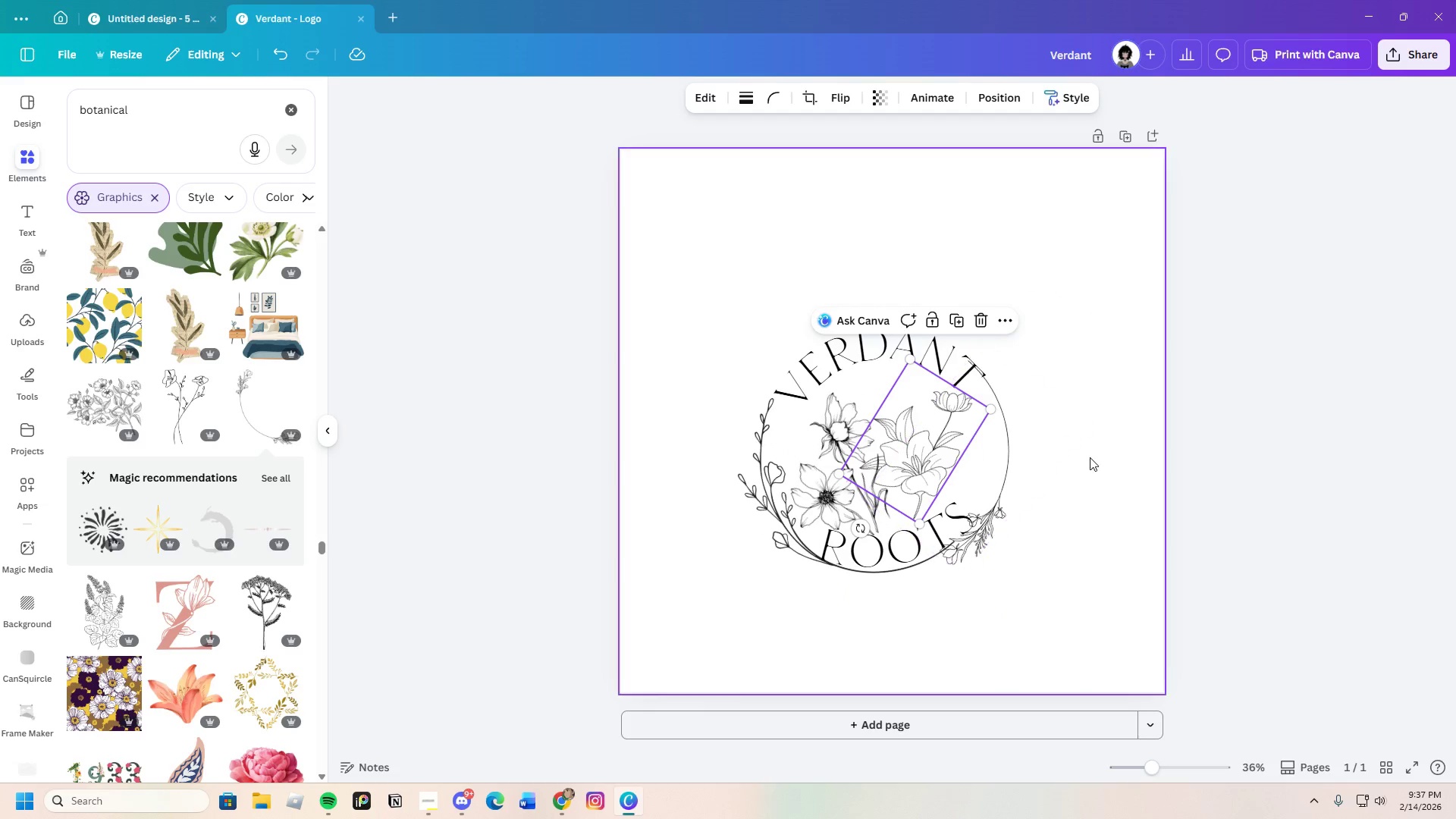 
left_click([1119, 444])
 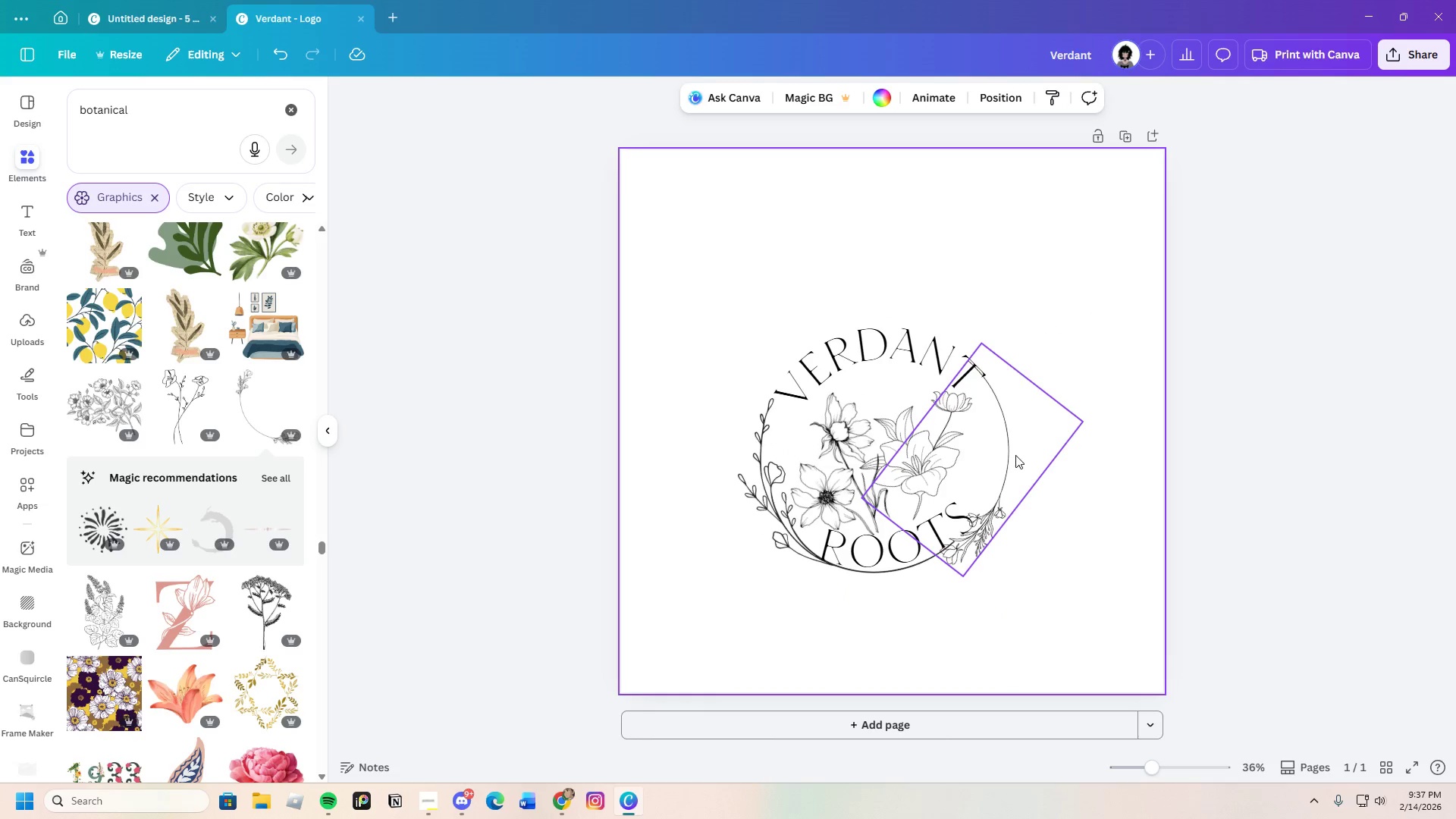 
left_click([1004, 461])
 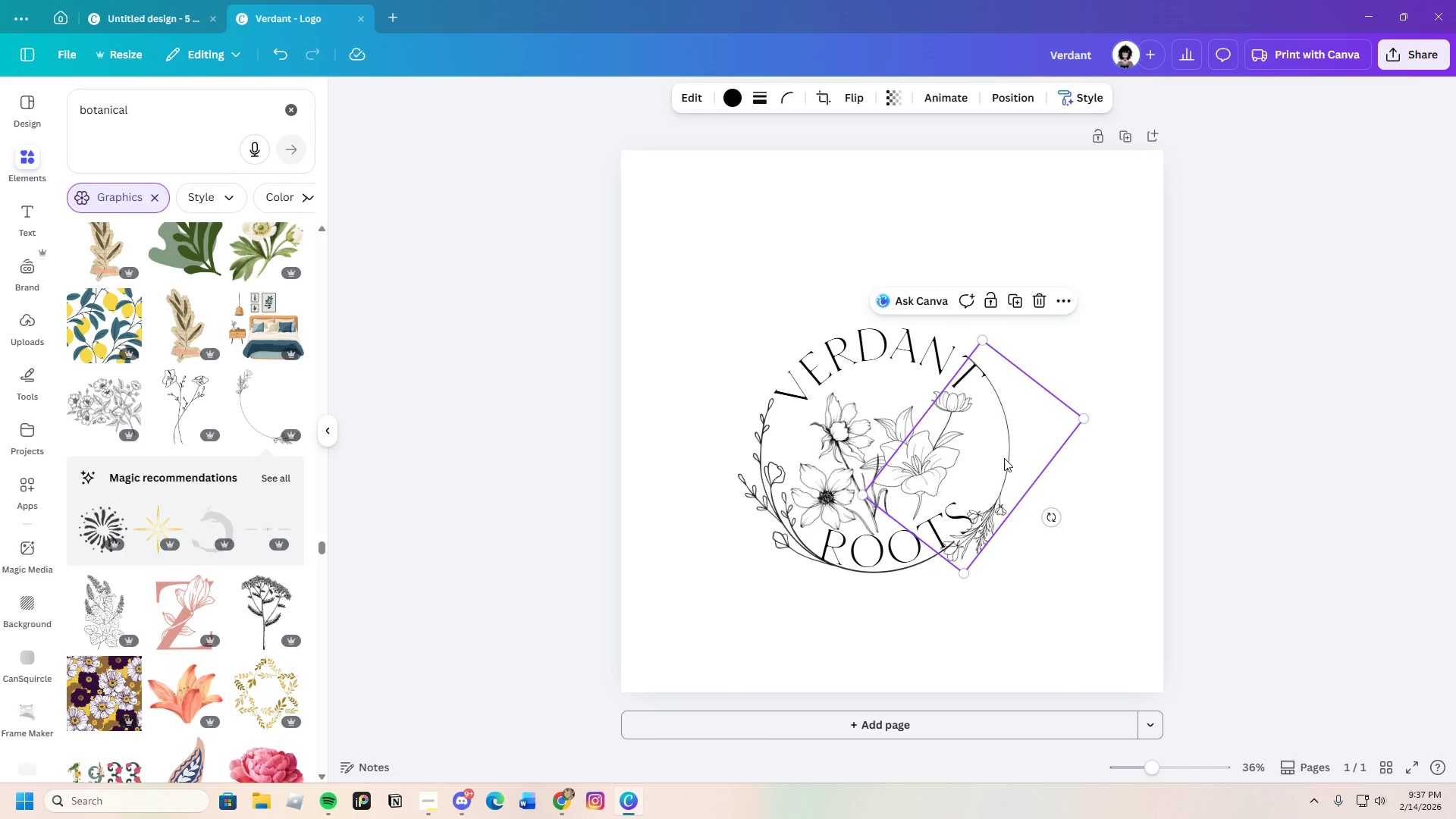 
left_click([1196, 461])
 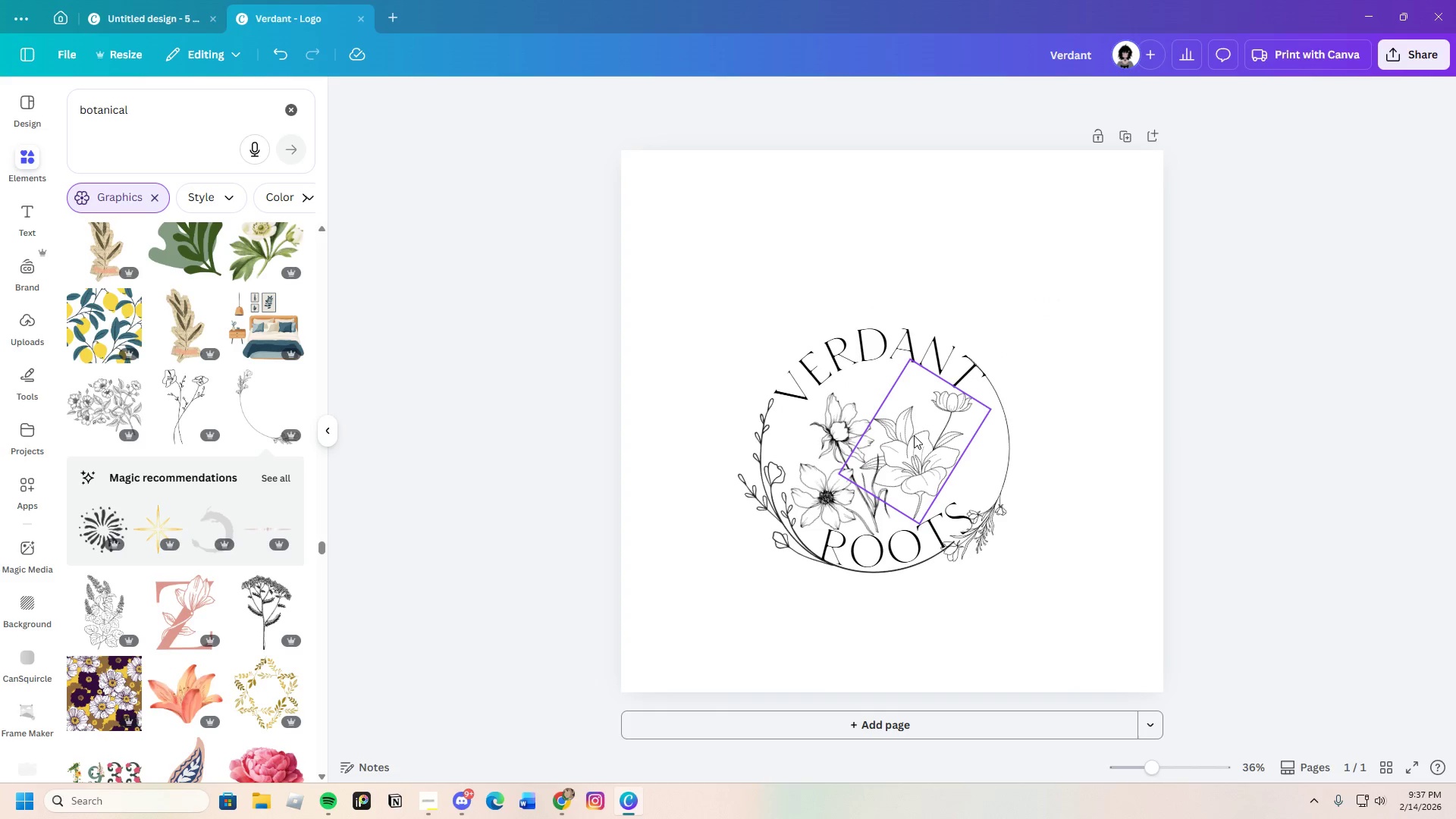 
left_click([914, 435])
 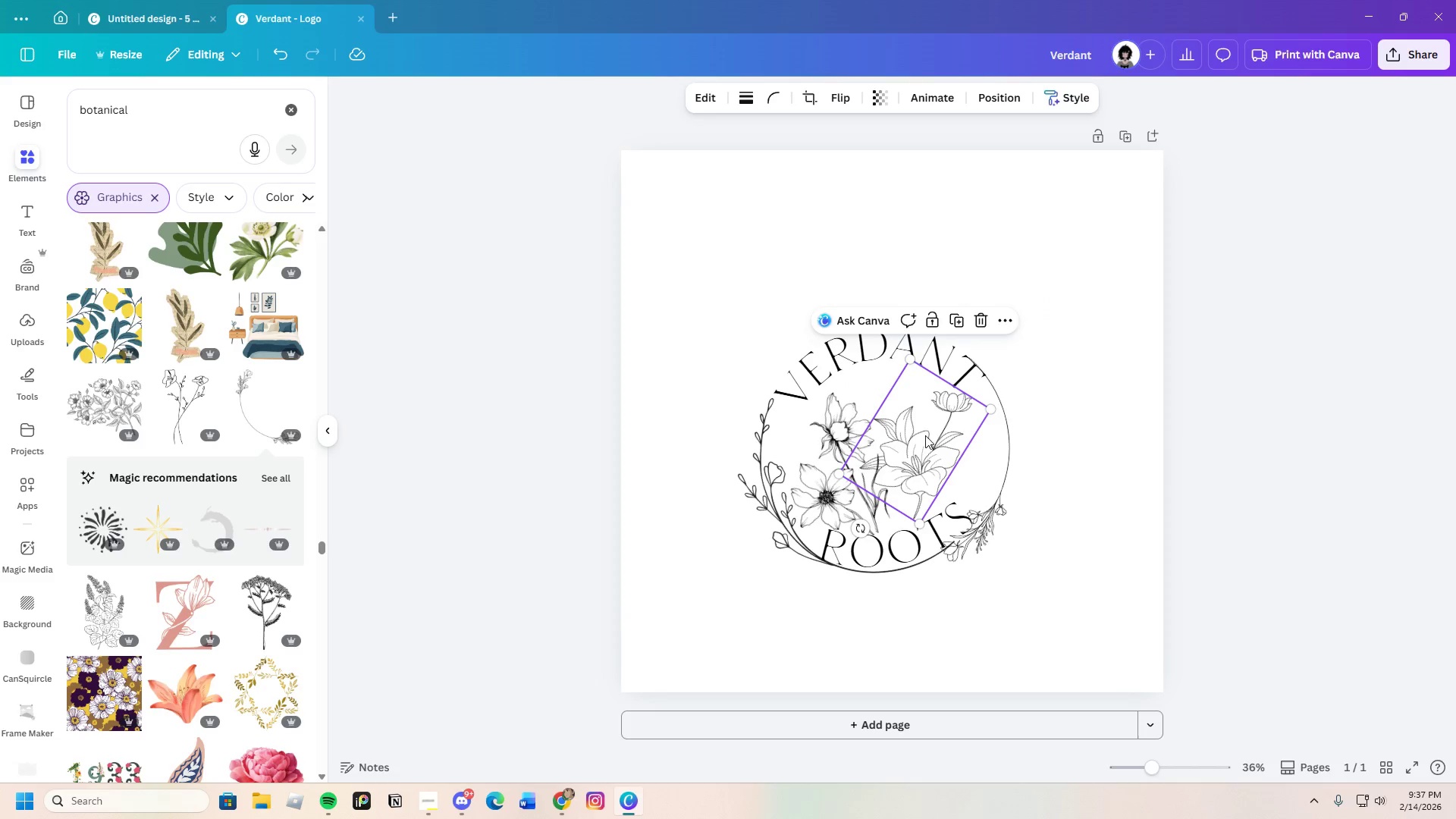 
left_click_drag(start_coordinate=[926, 435], to_coordinate=[930, 443])
 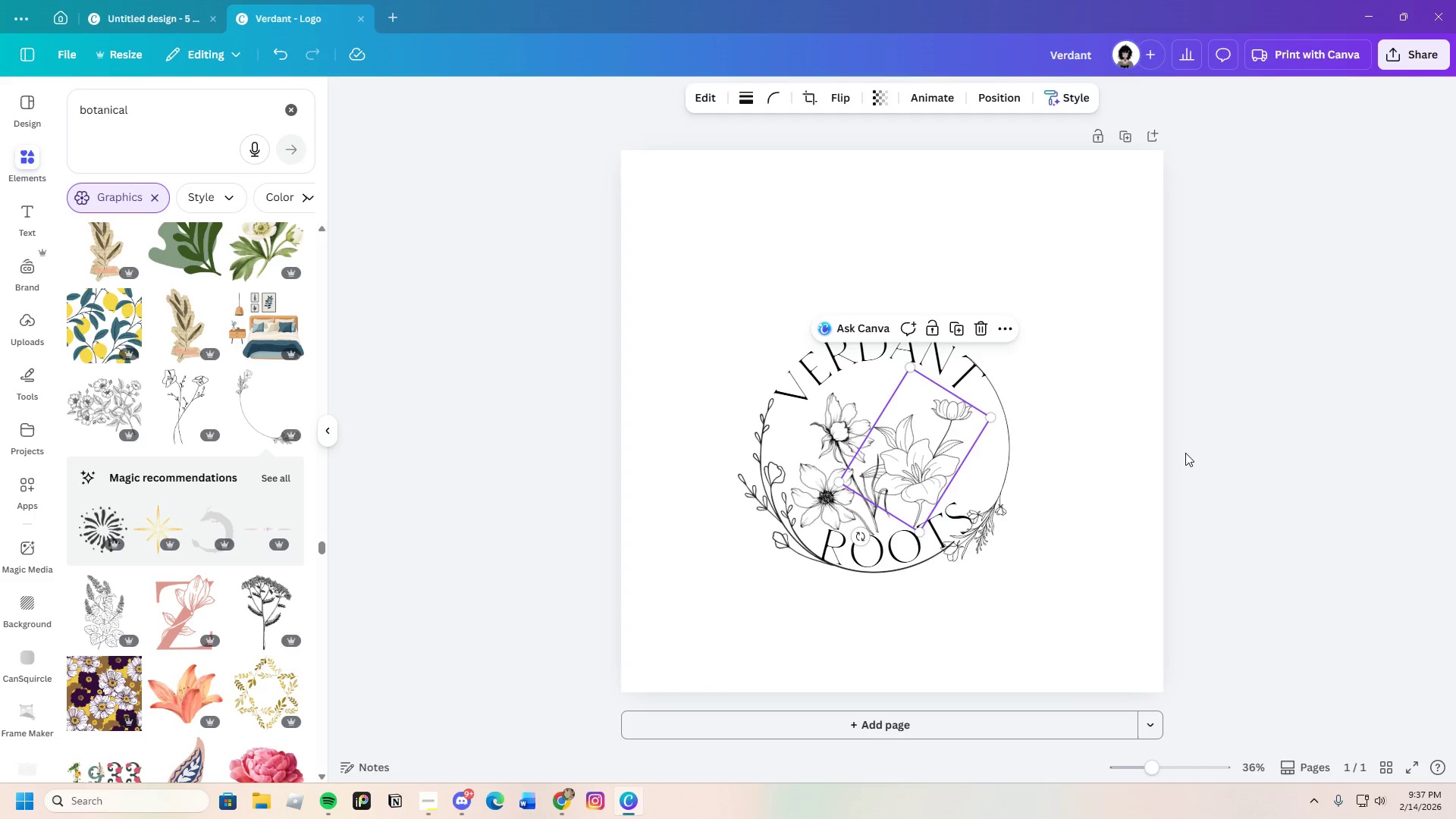 
left_click([1185, 453])
 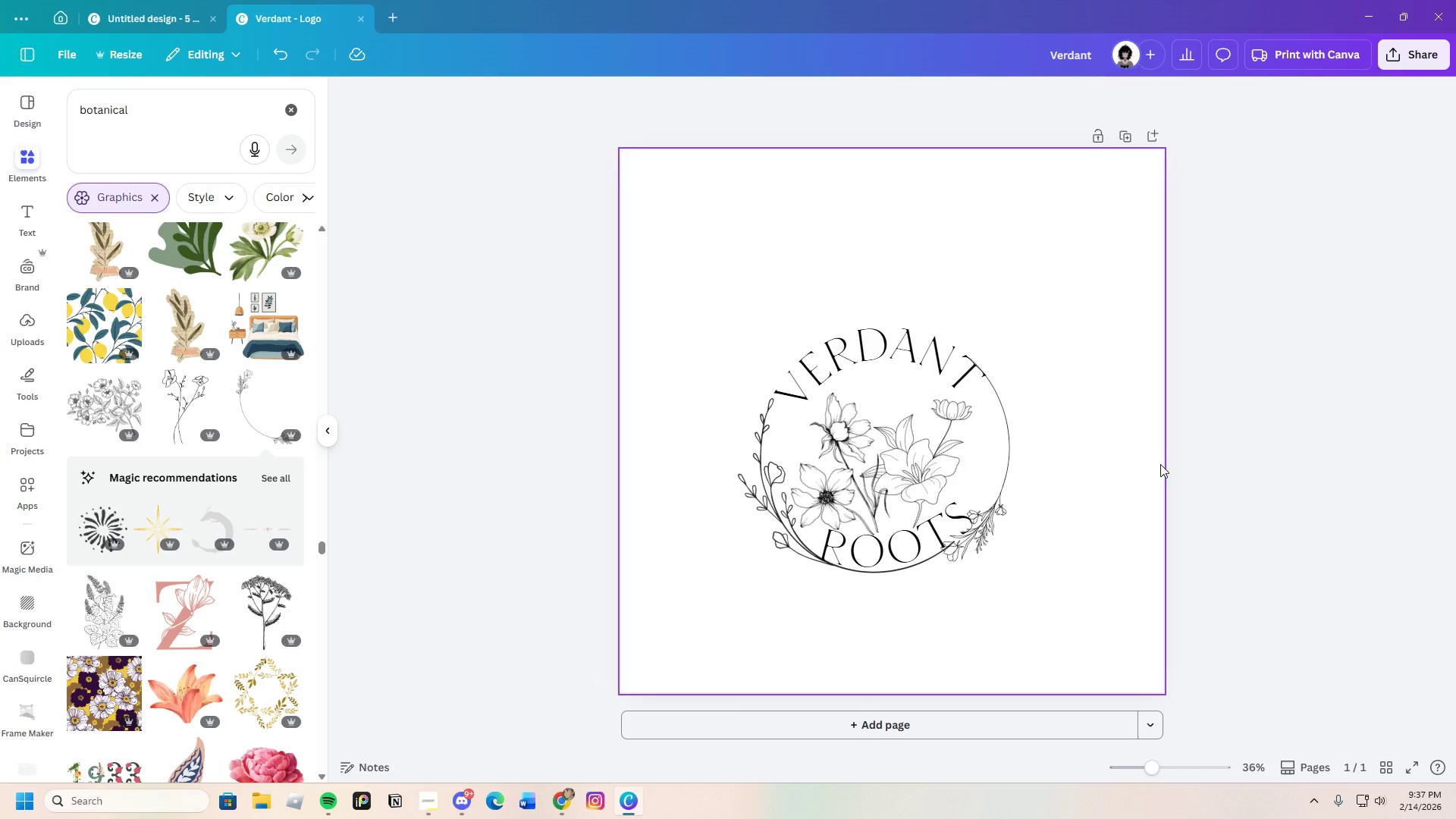 
left_click_drag(start_coordinate=[908, 459], to_coordinate=[909, 436])
 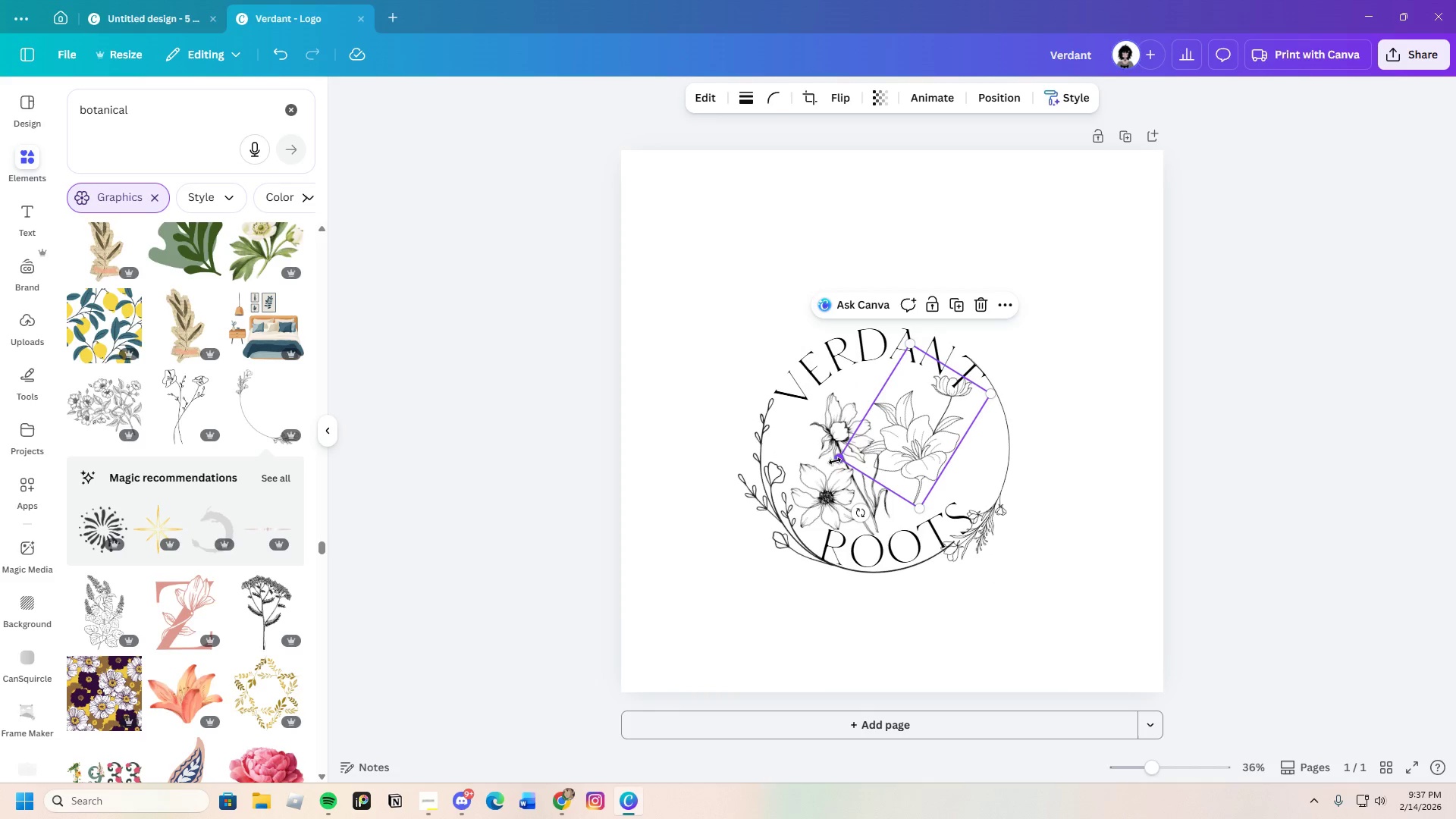 
left_click_drag(start_coordinate=[831, 460], to_coordinate=[836, 461])
 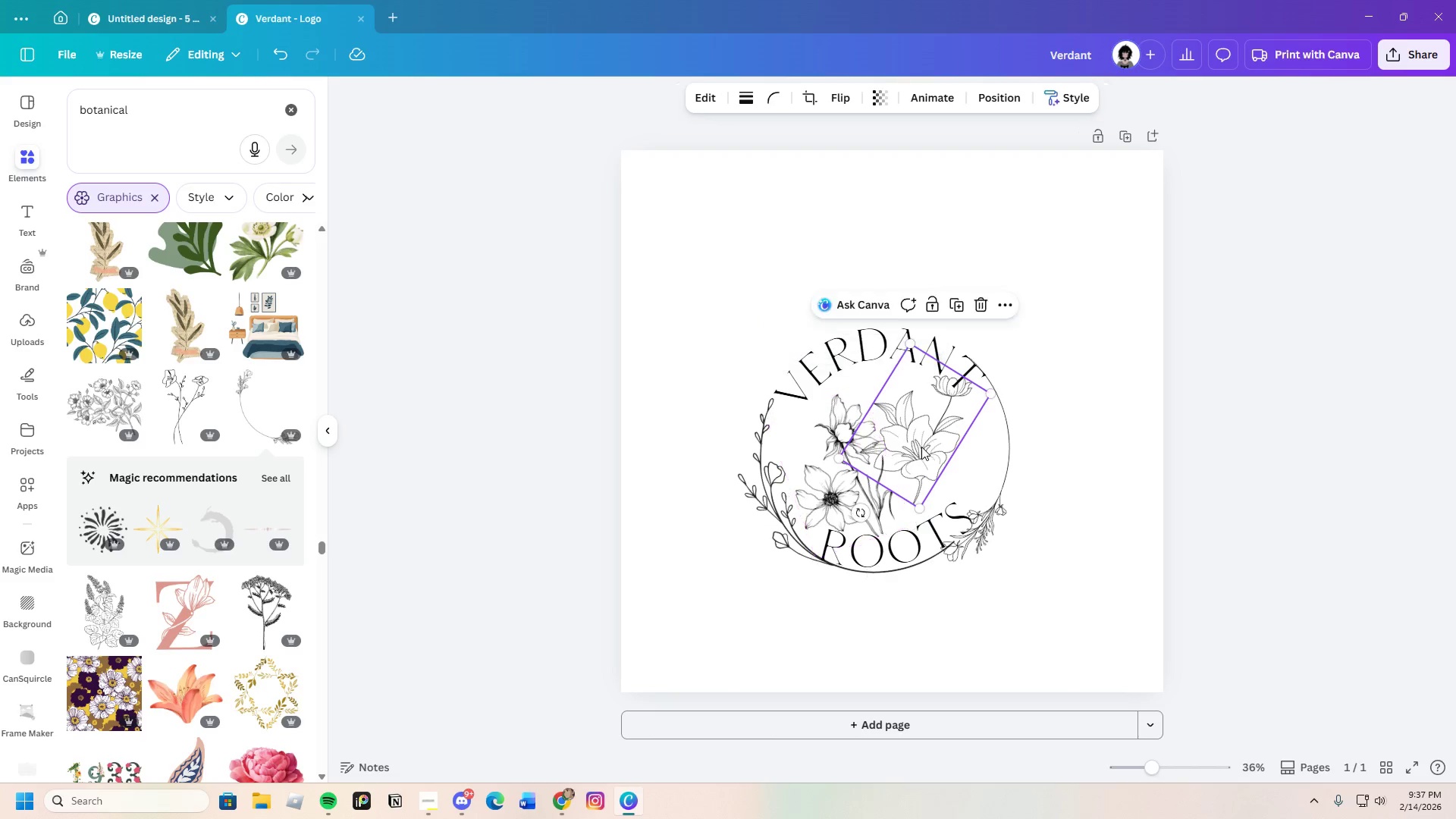 
left_click_drag(start_coordinate=[921, 447], to_coordinate=[934, 451])
 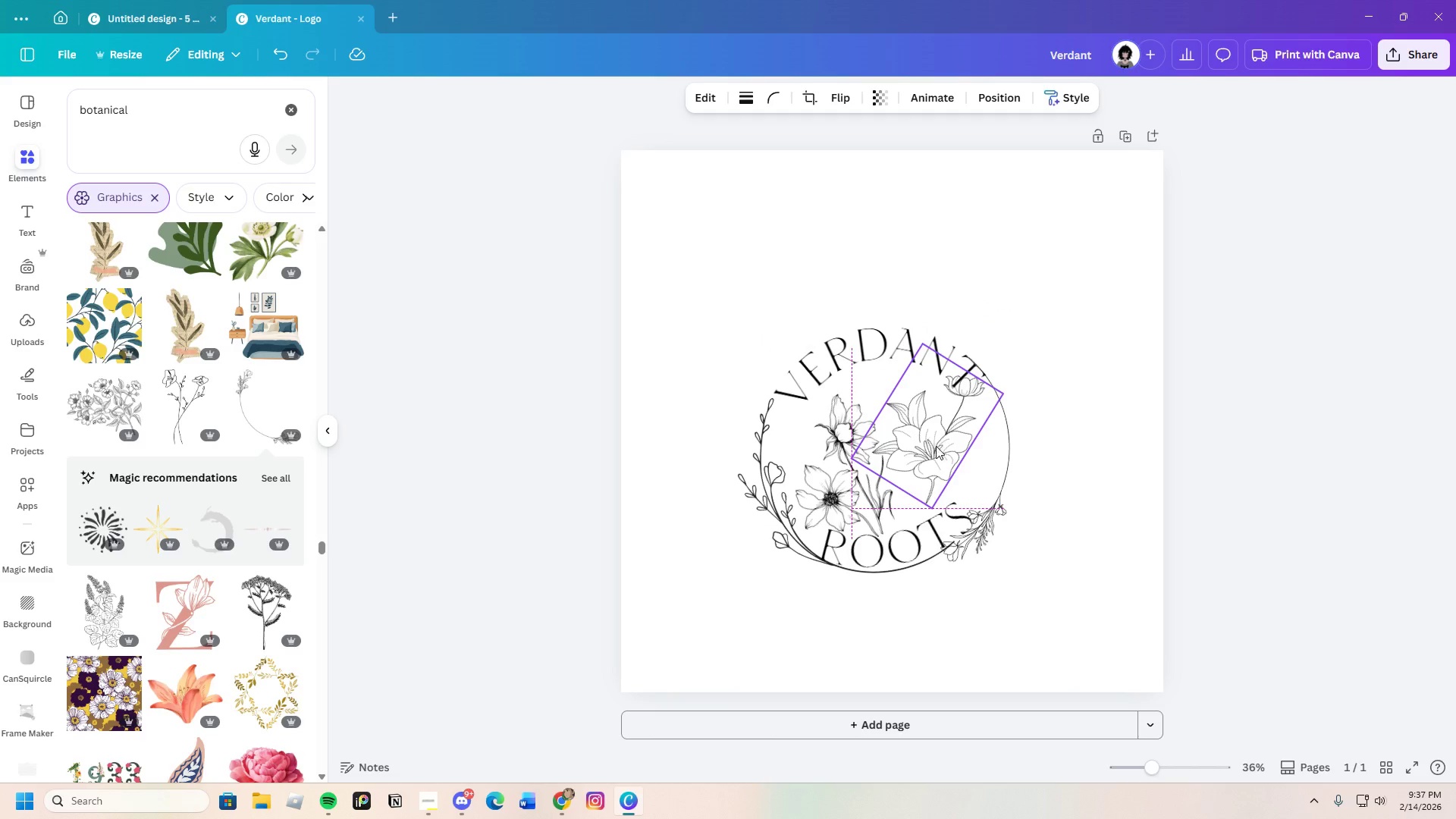 
left_click([1192, 439])
 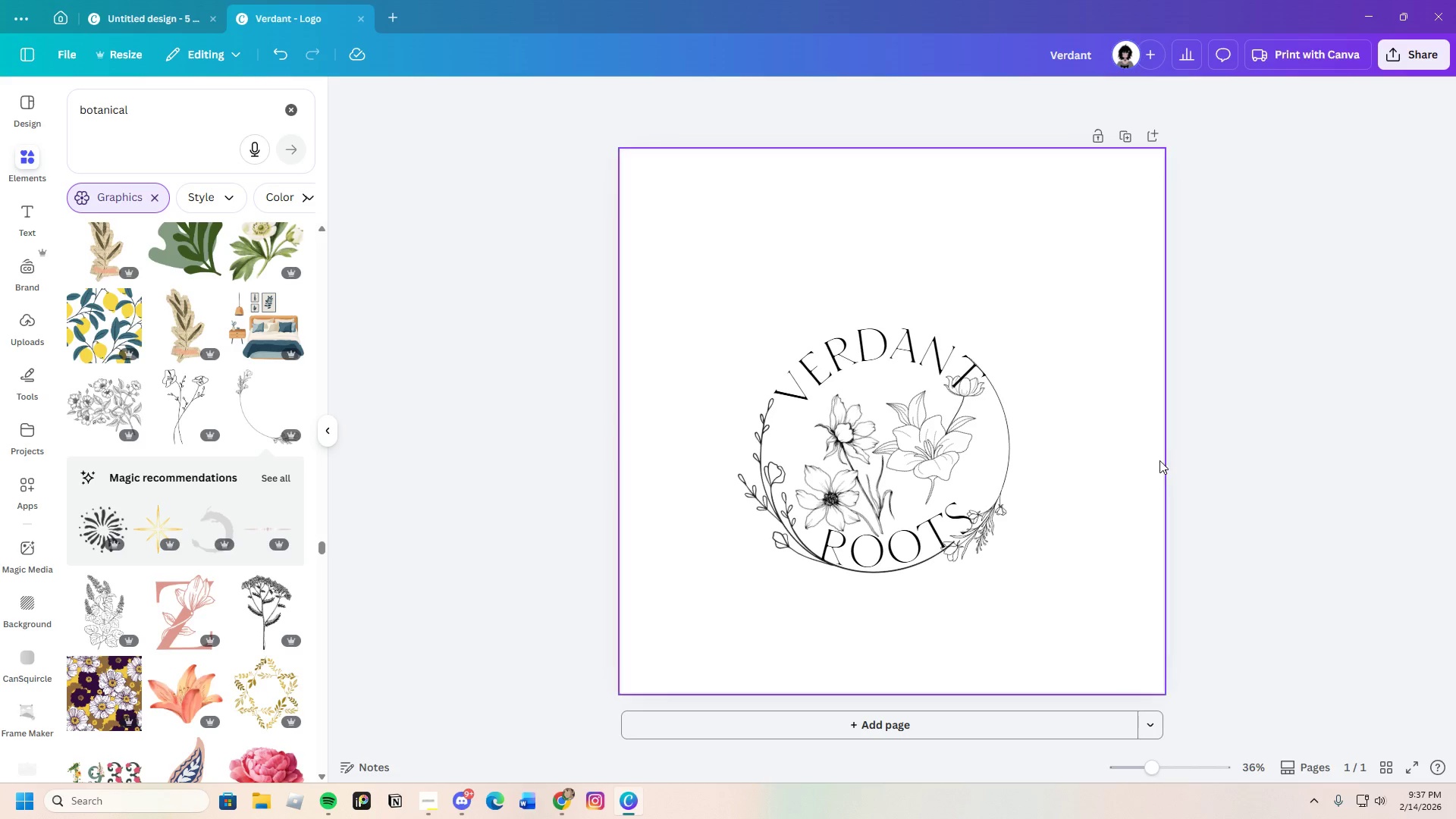 
wait(7.31)
 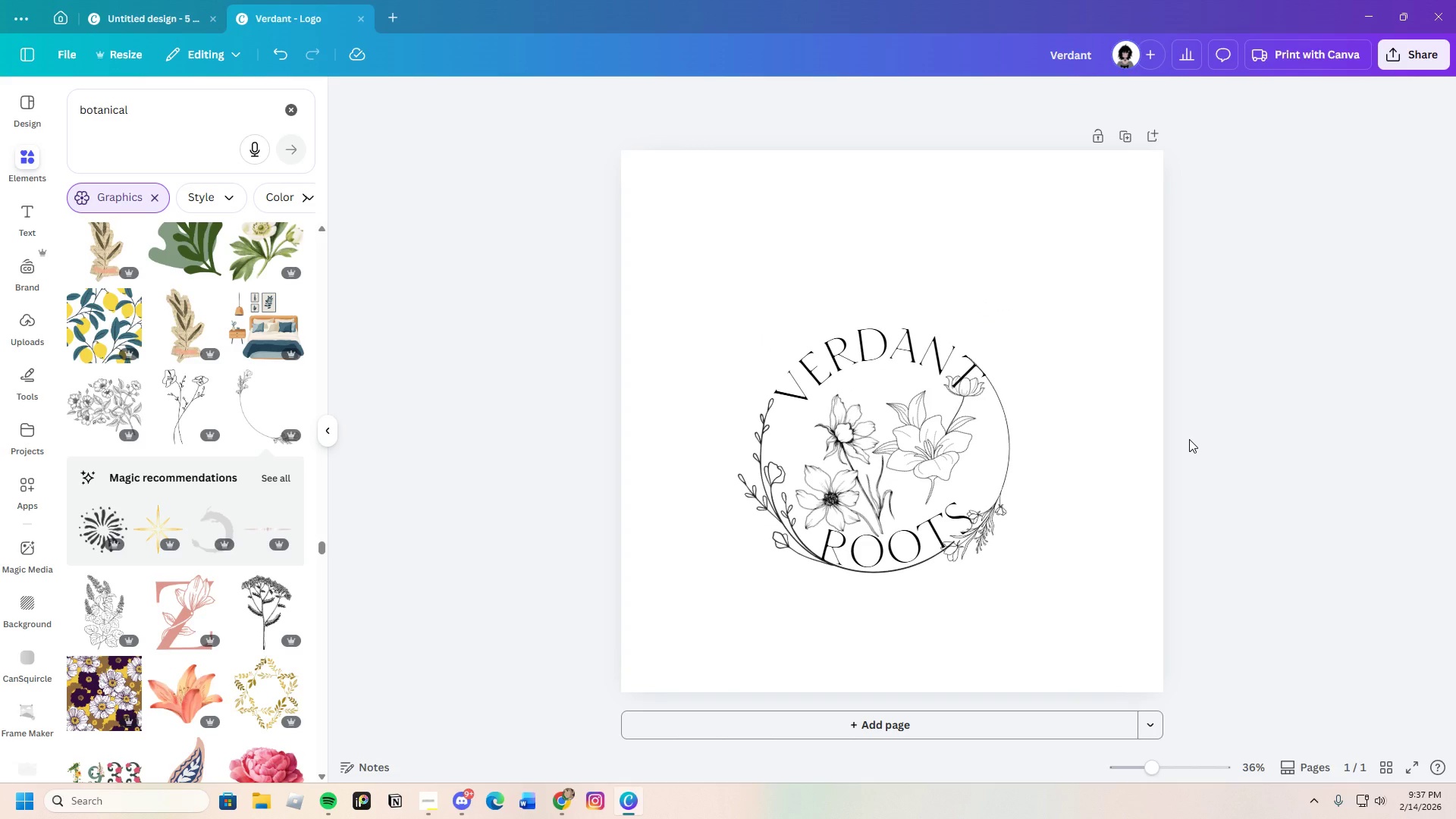 
left_click([1425, 53])
 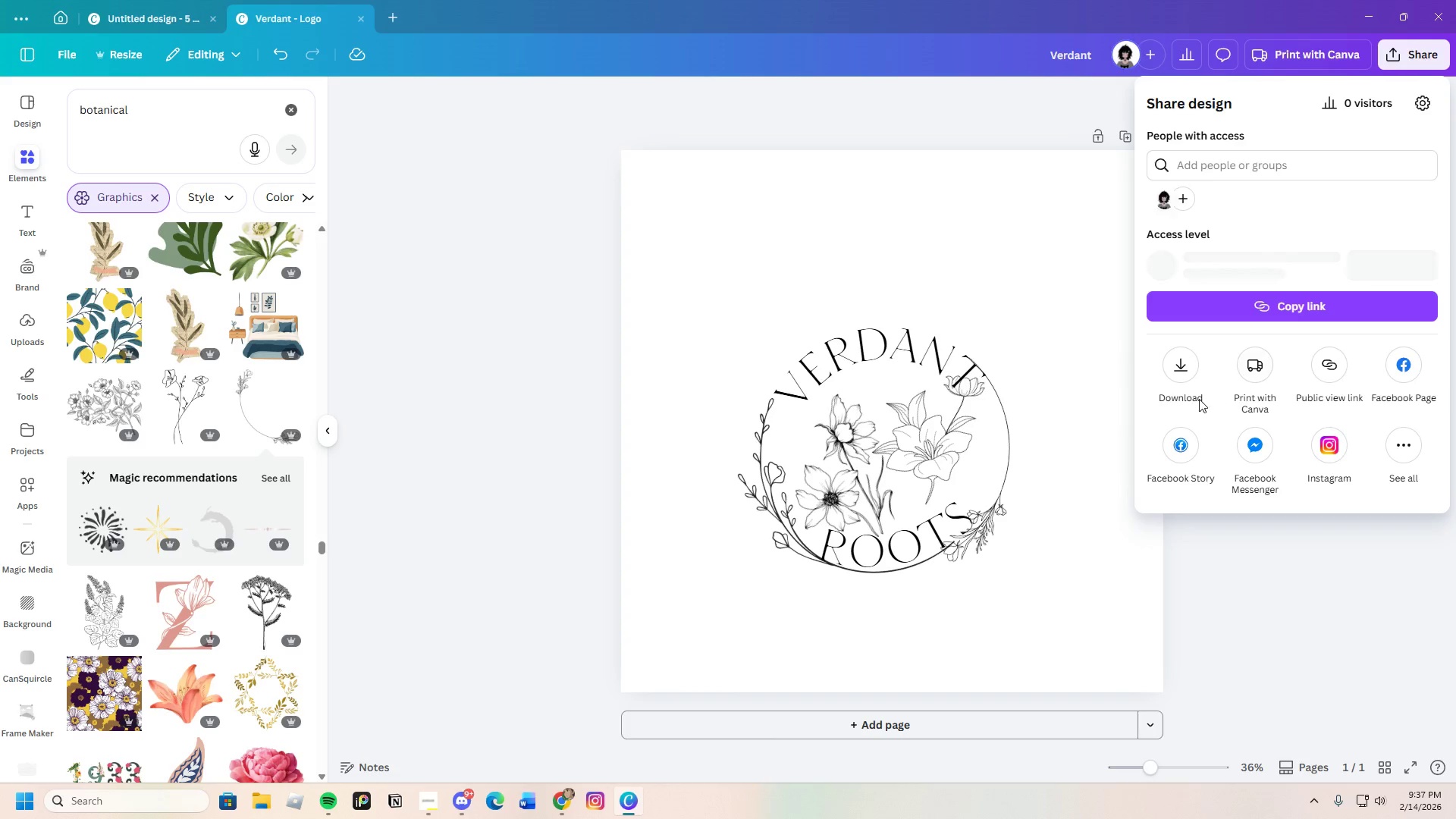 
mouse_move([1188, 366])
 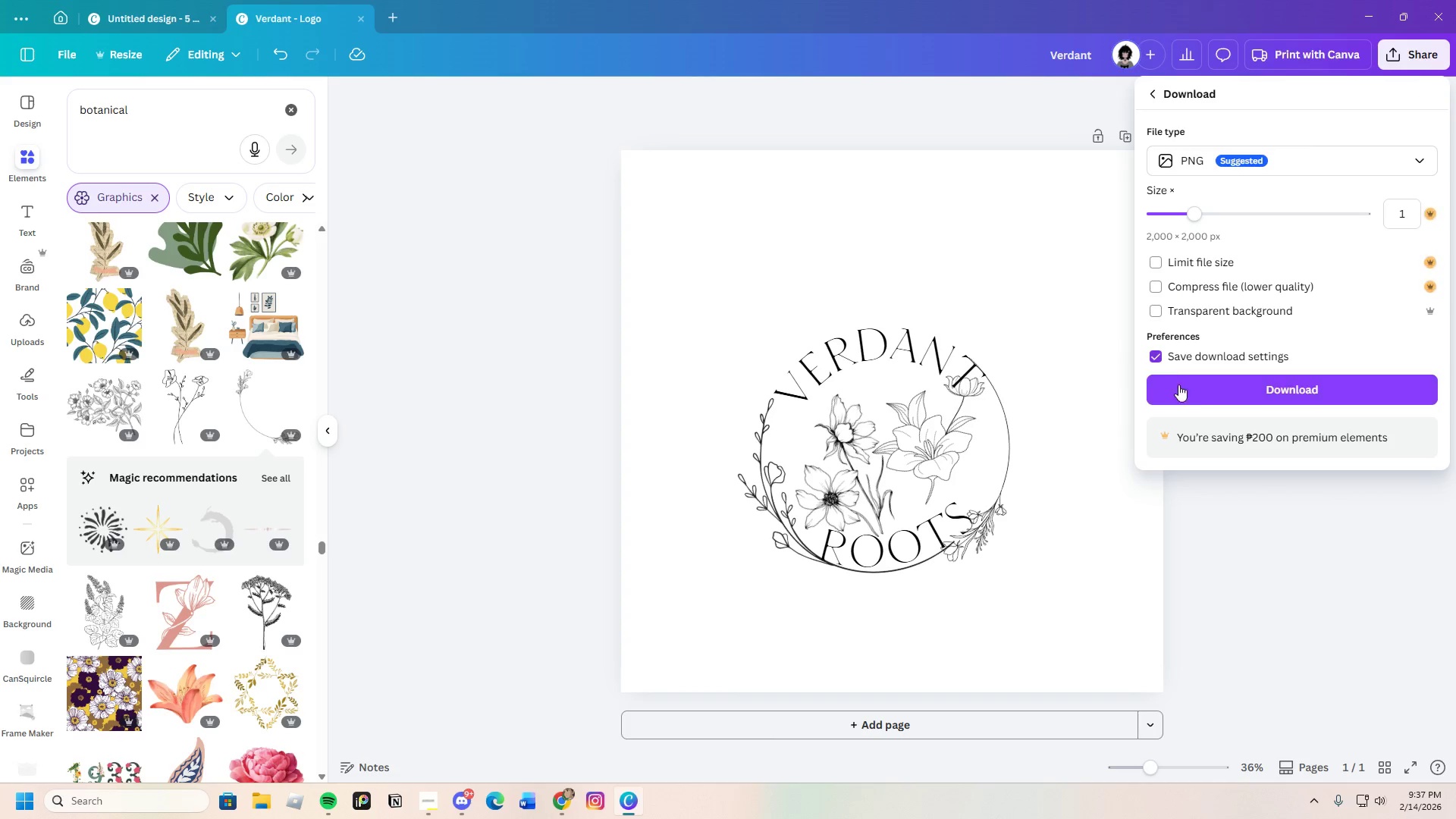 
left_click([1238, 318])
 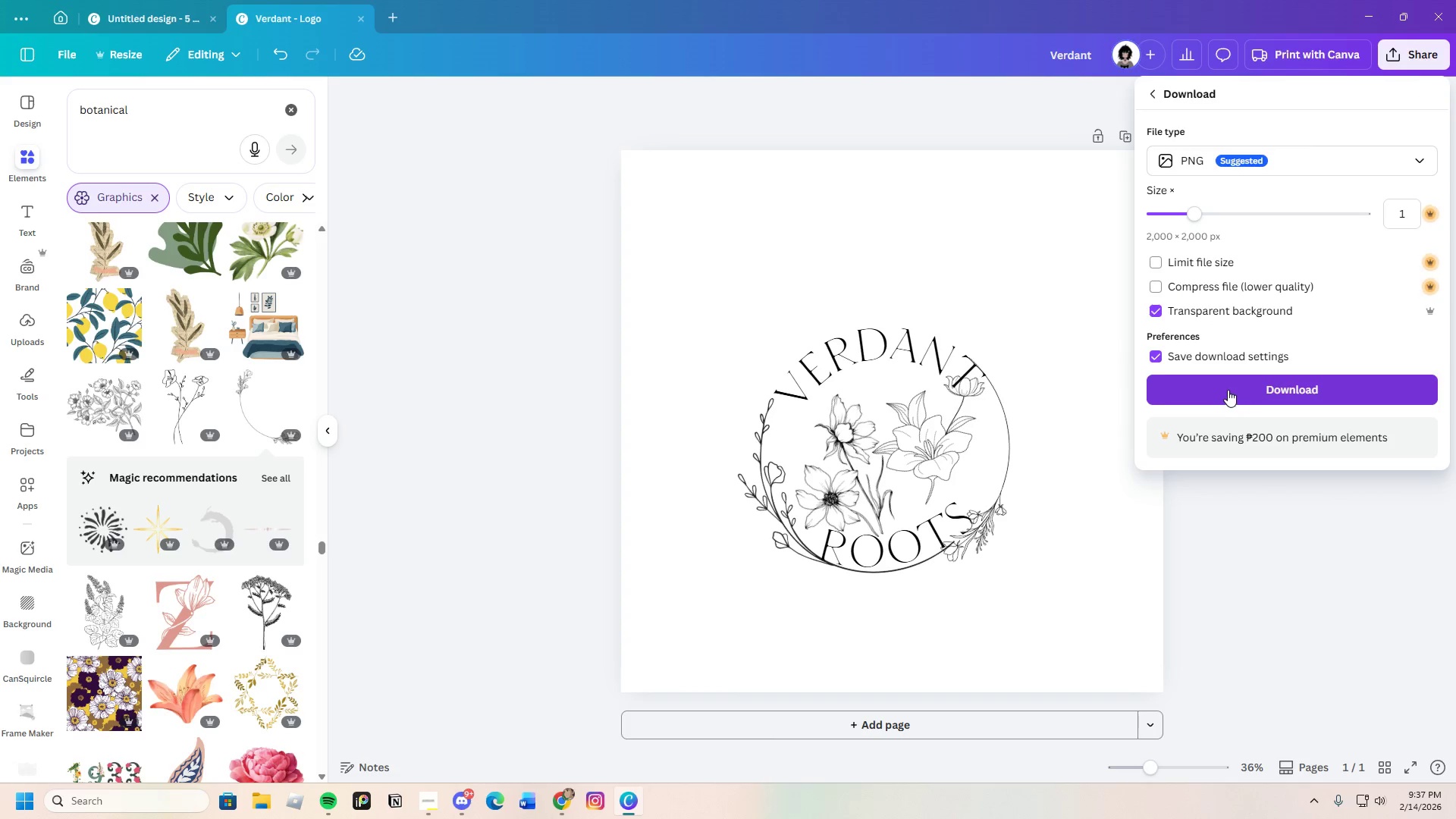 
left_click([1228, 390])
 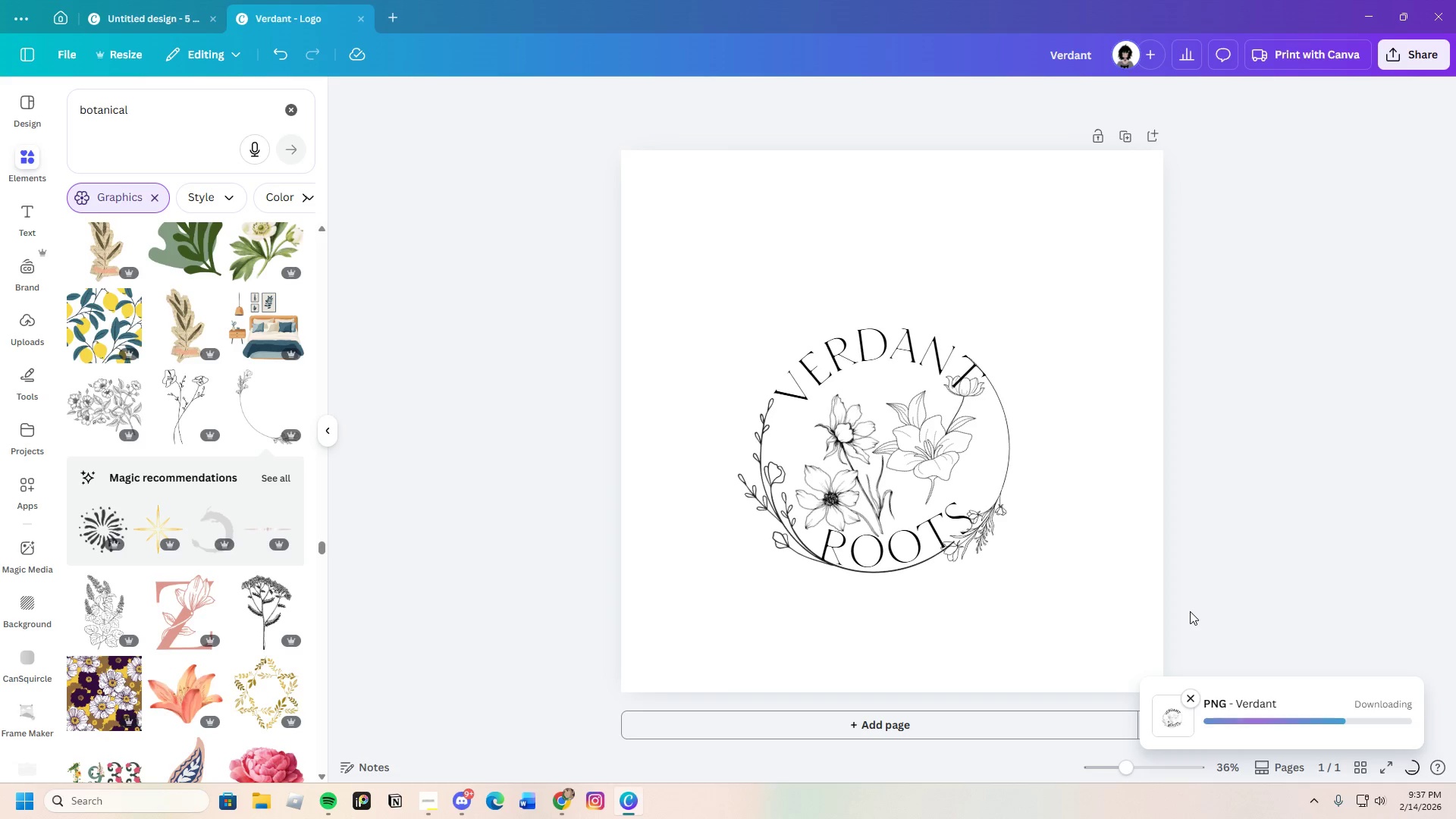 
wait(12.44)
 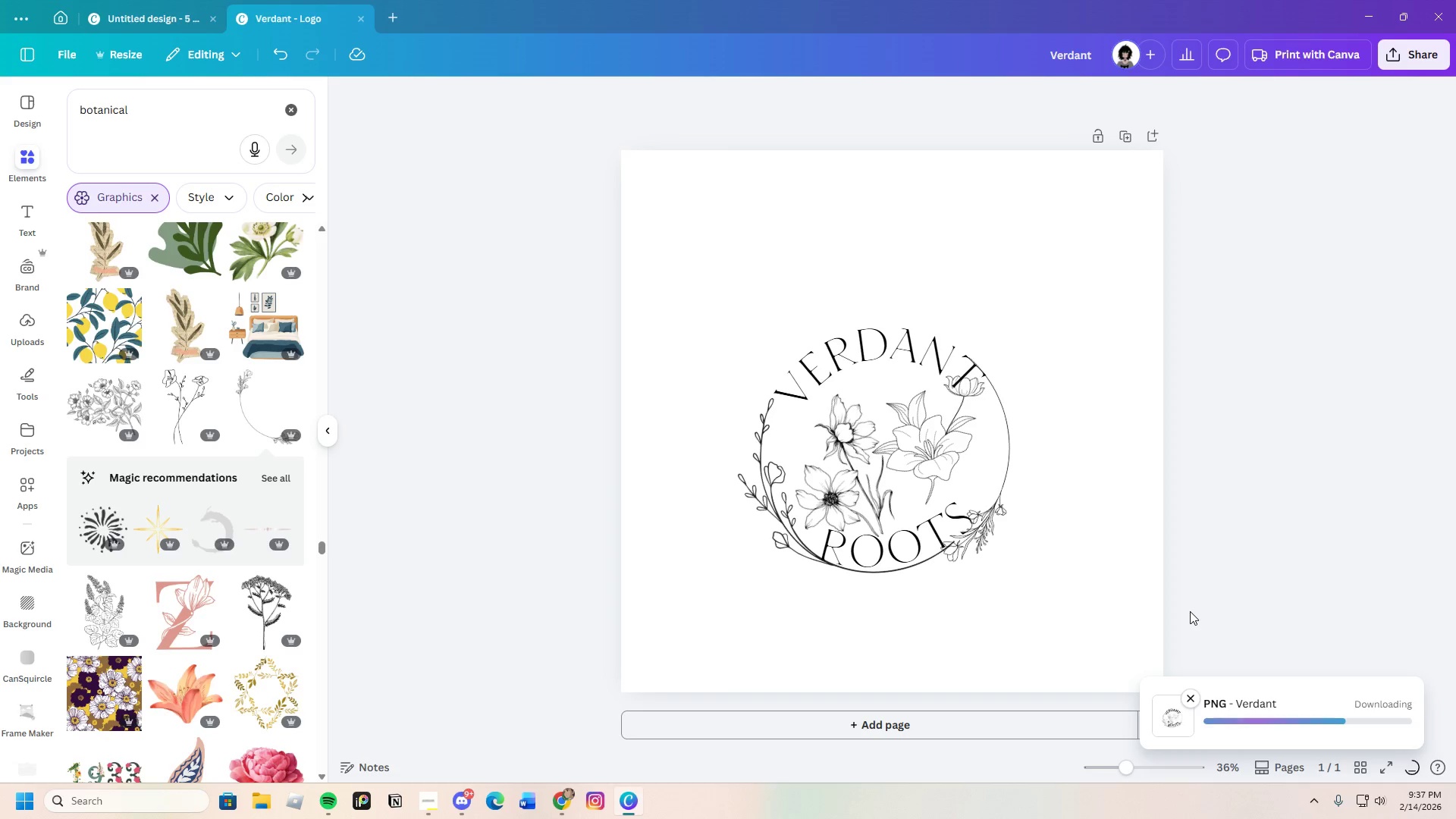 
left_click([155, 294])
 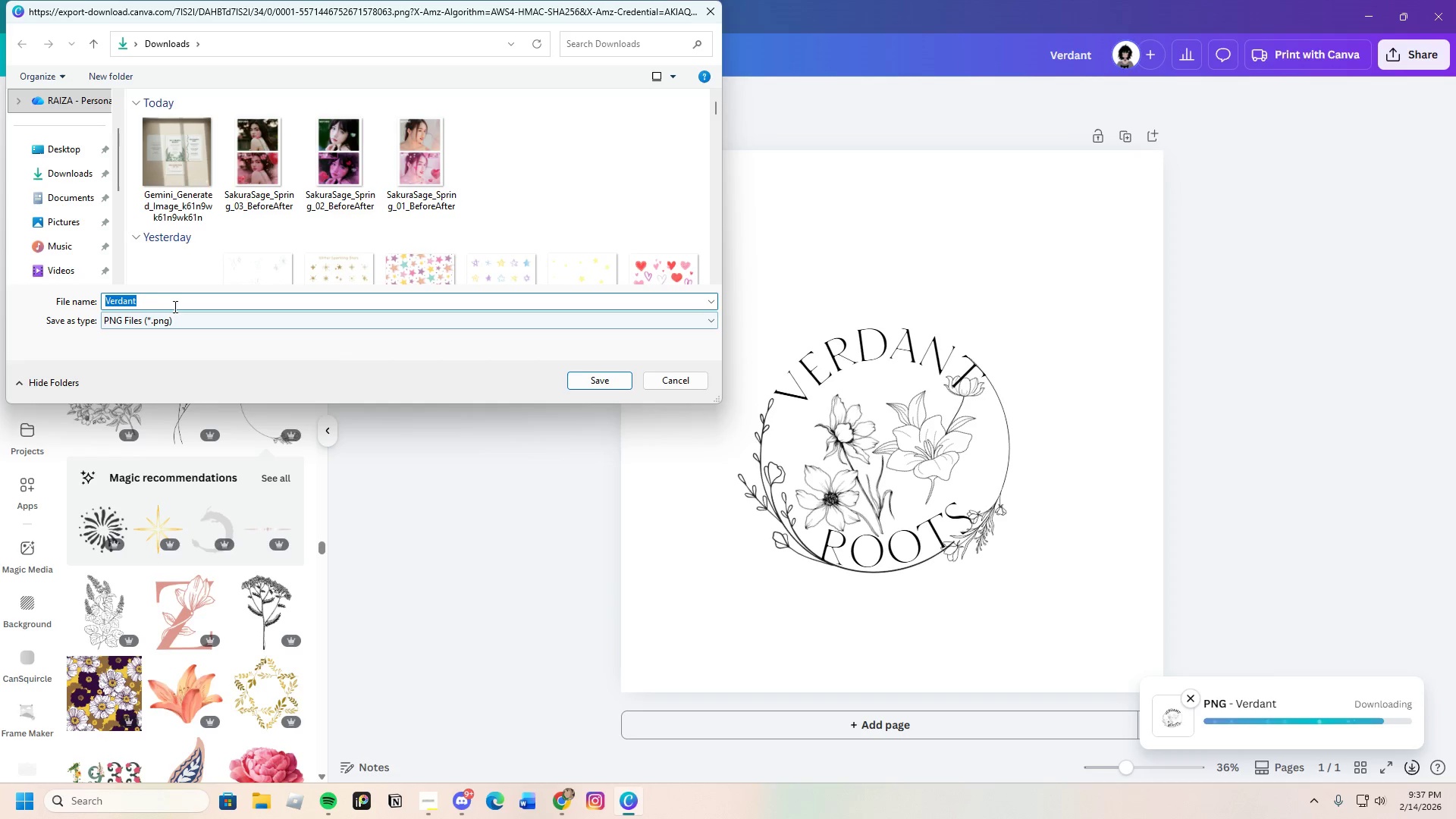 
left_click([177, 302])
 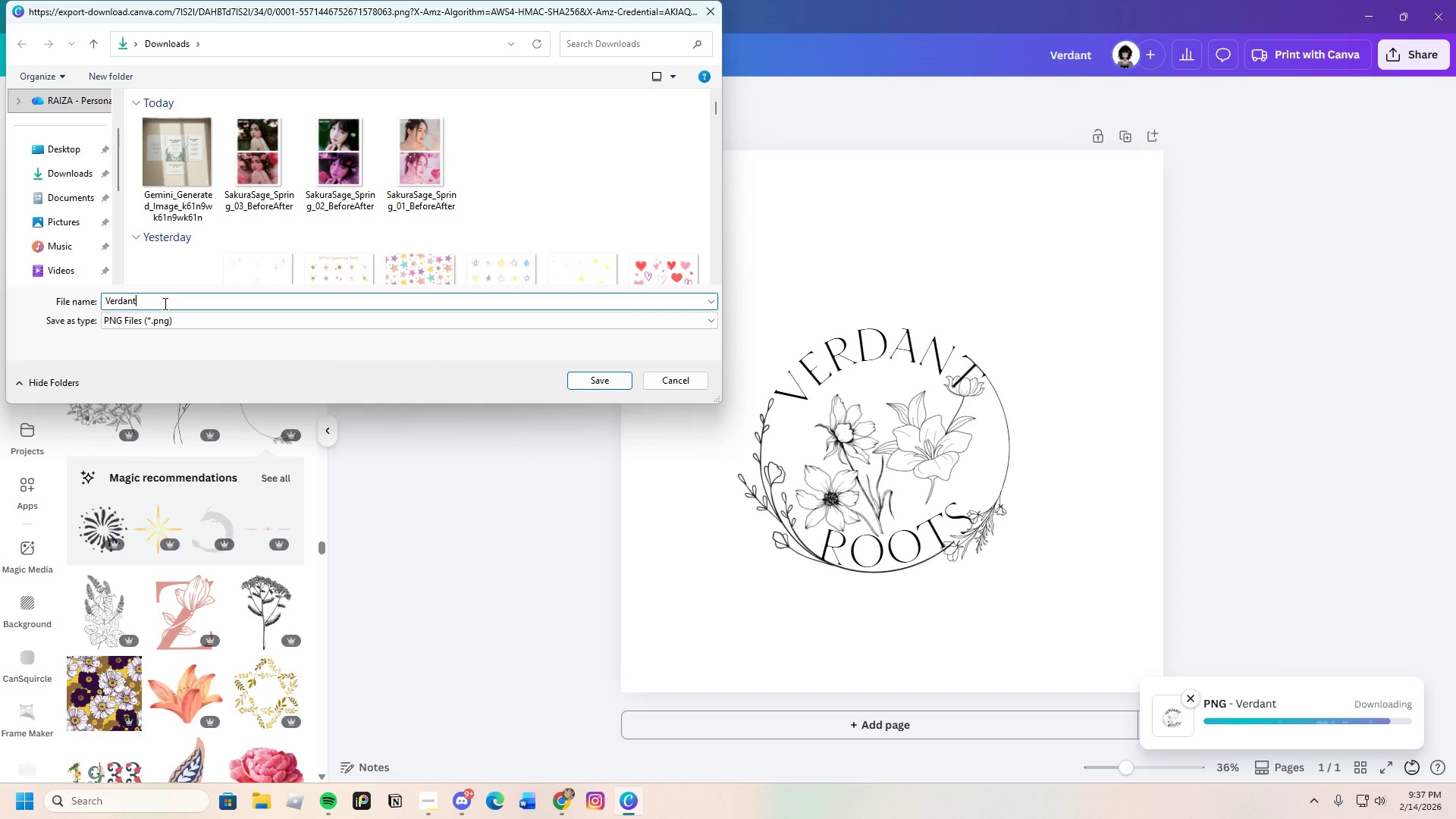 
type( Roots)
 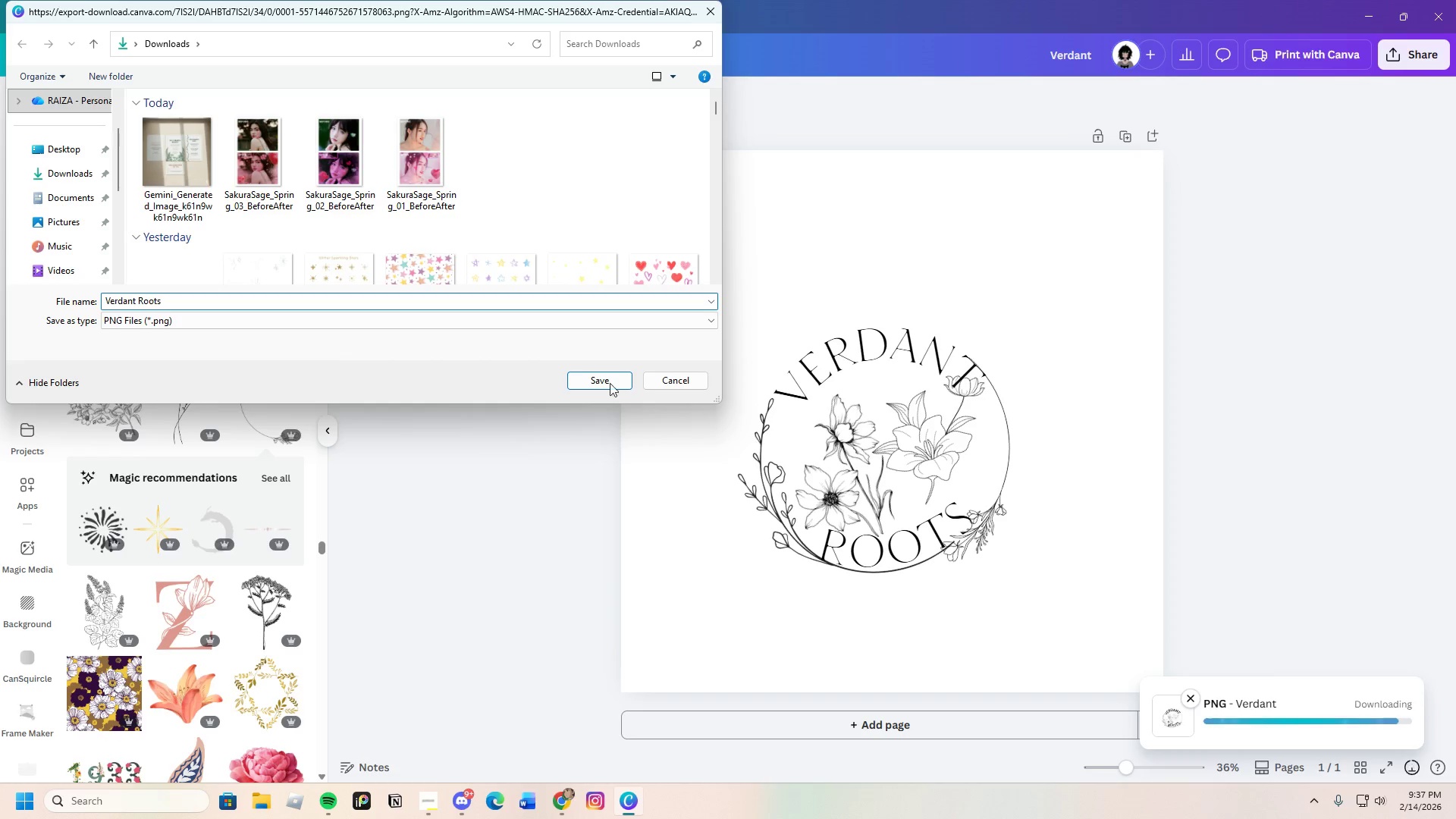 
left_click([610, 375])
 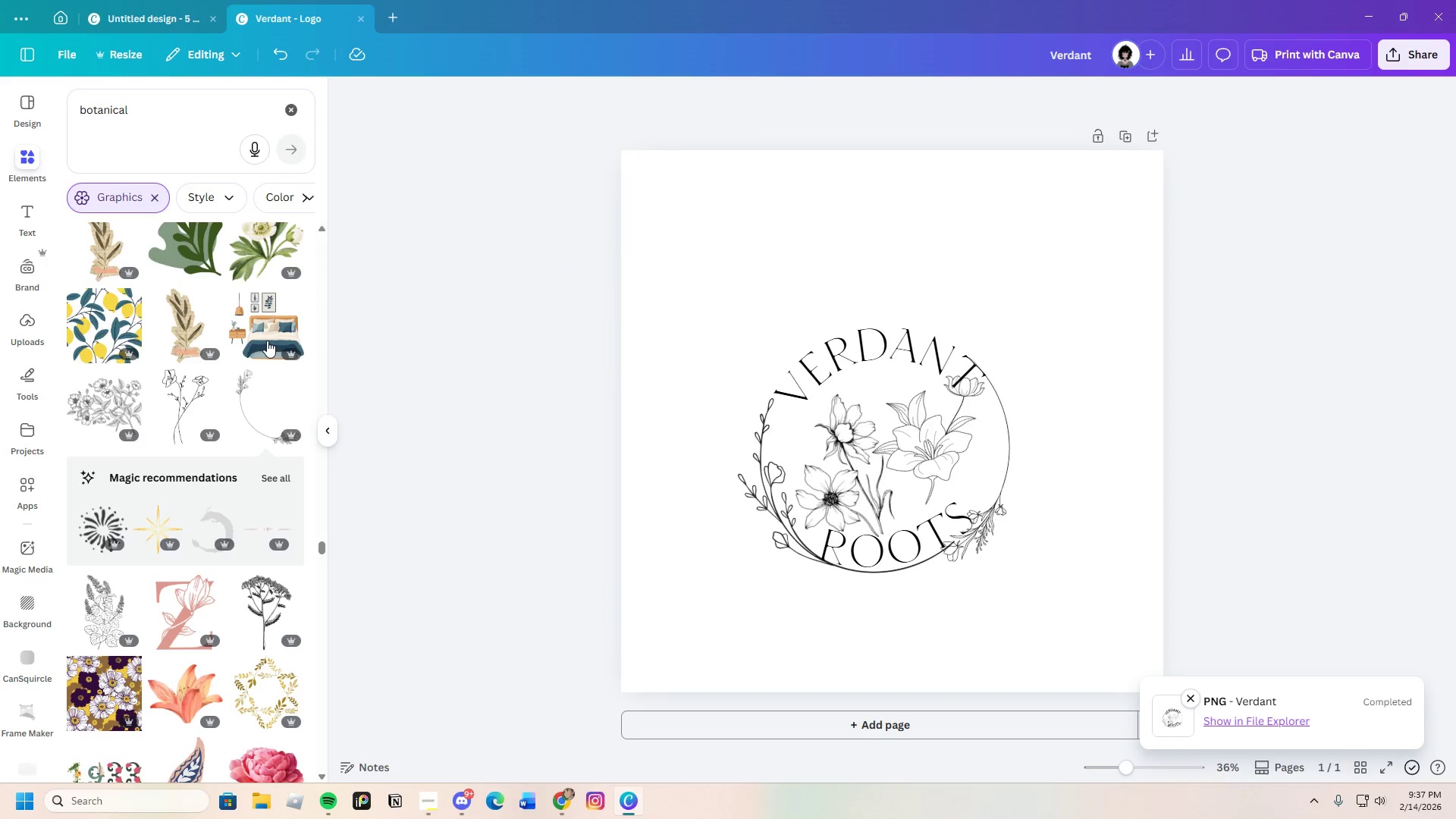 
left_click([162, 20])
 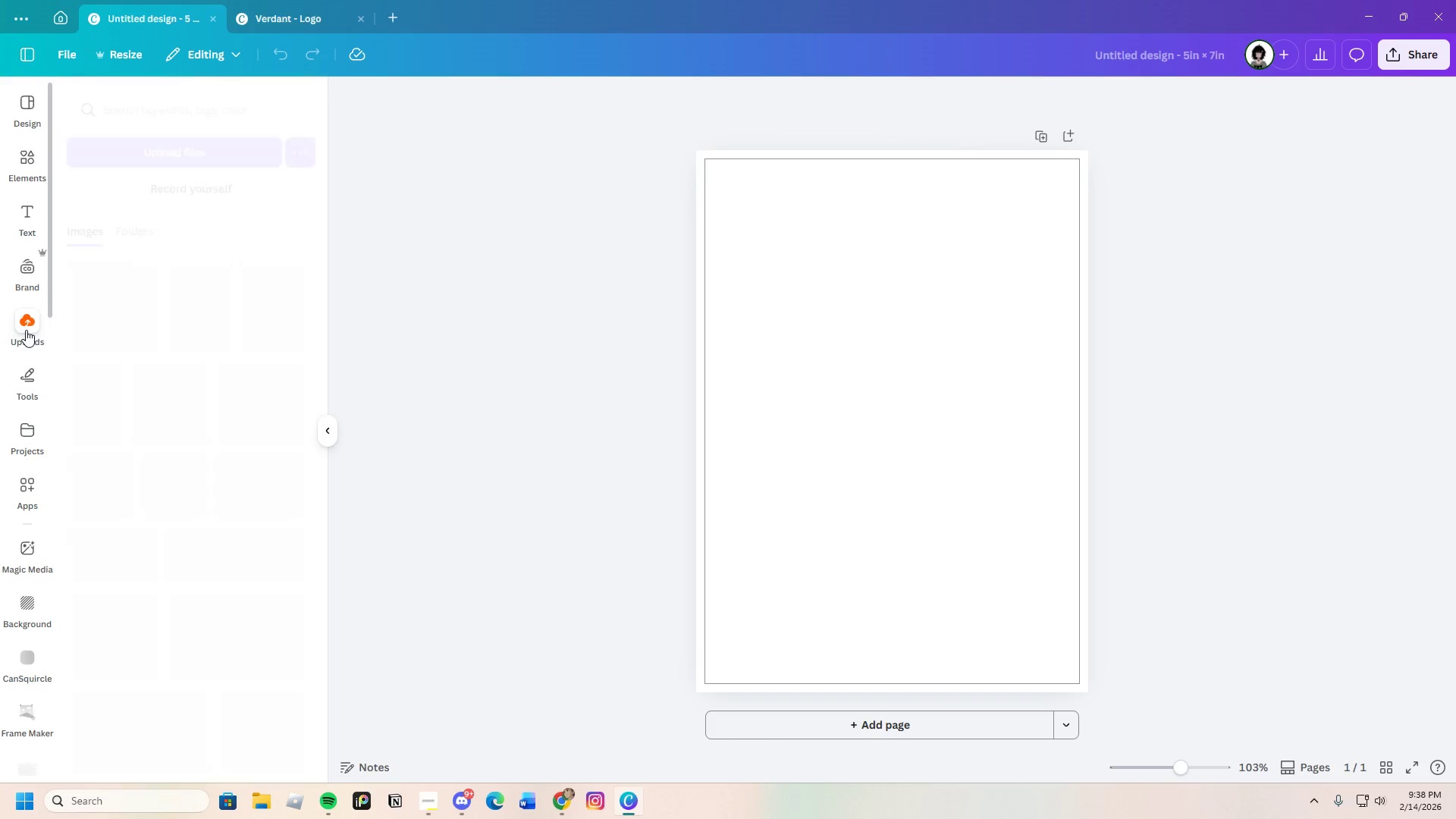 
left_click([170, 147])
 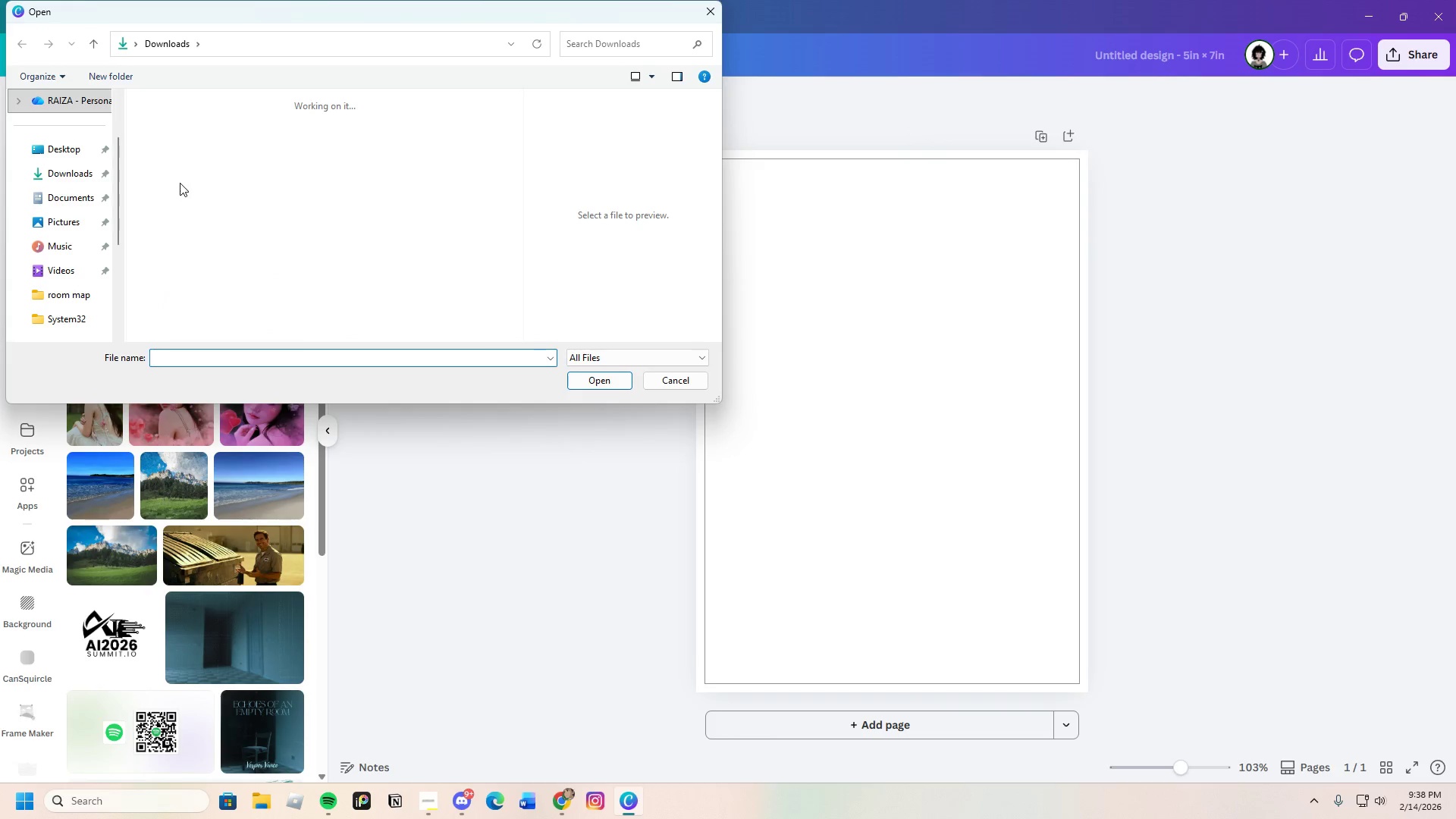 
left_click([181, 157])
 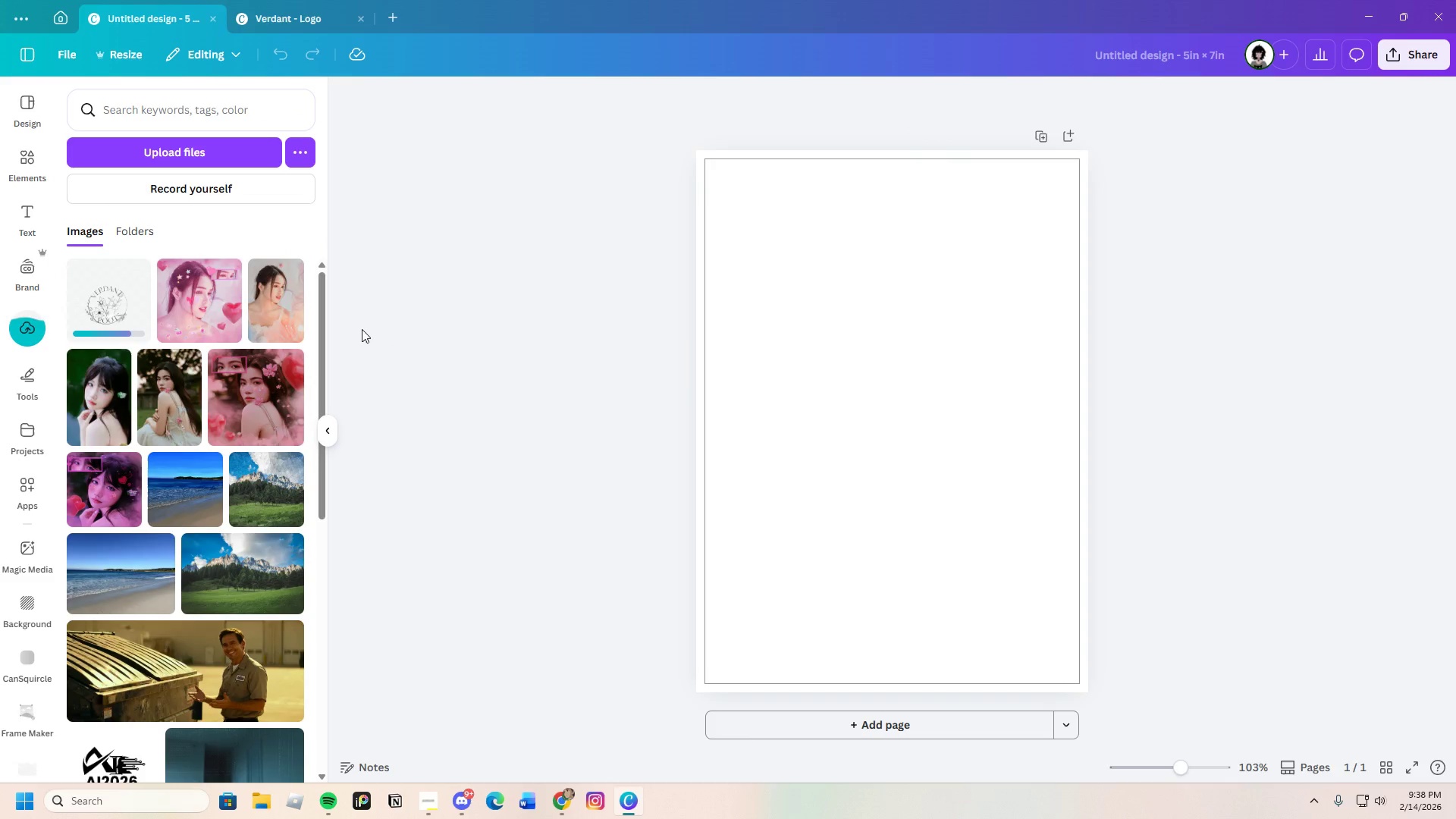 
wait(8.3)
 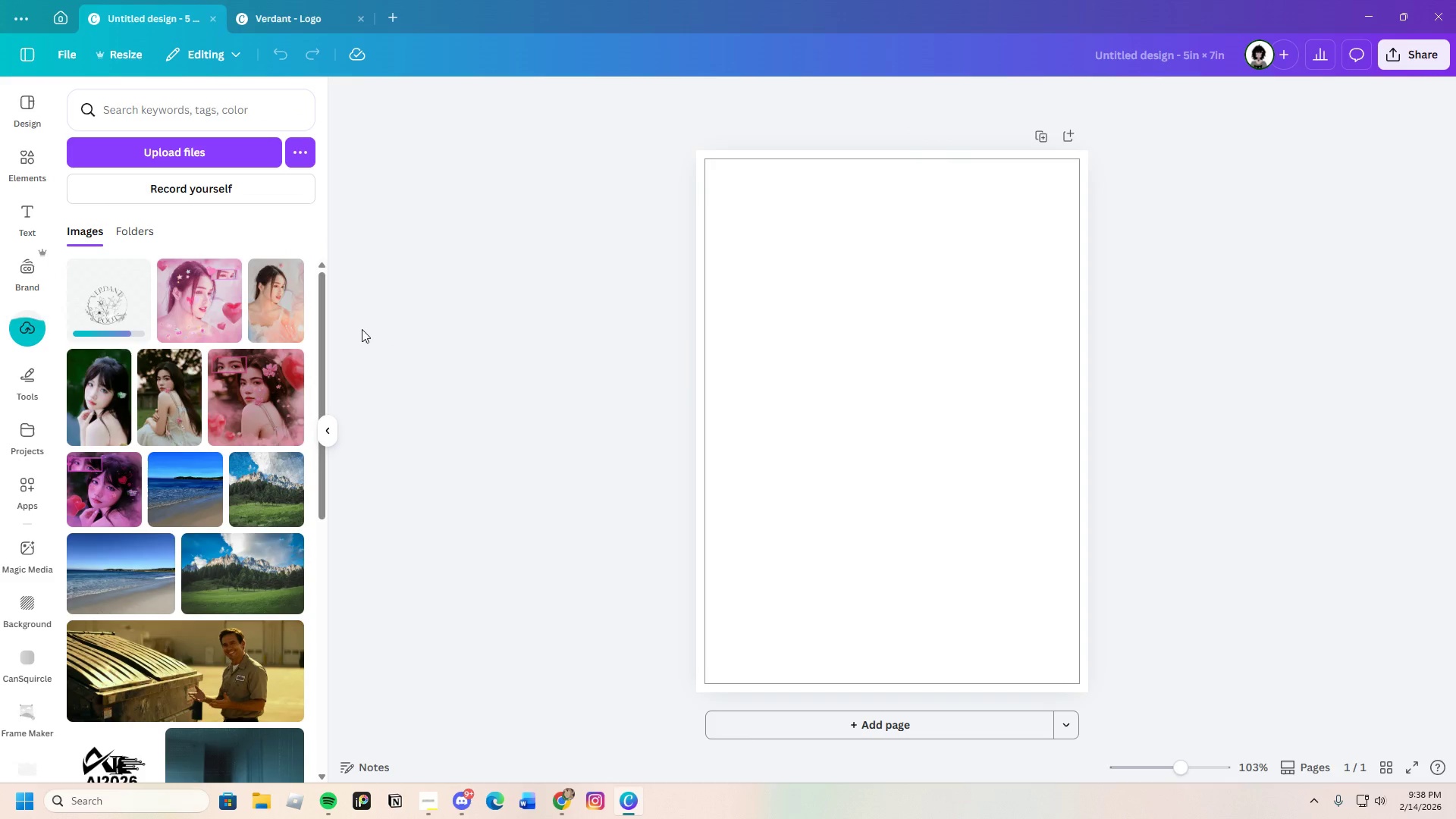 
left_click([27, 165])
 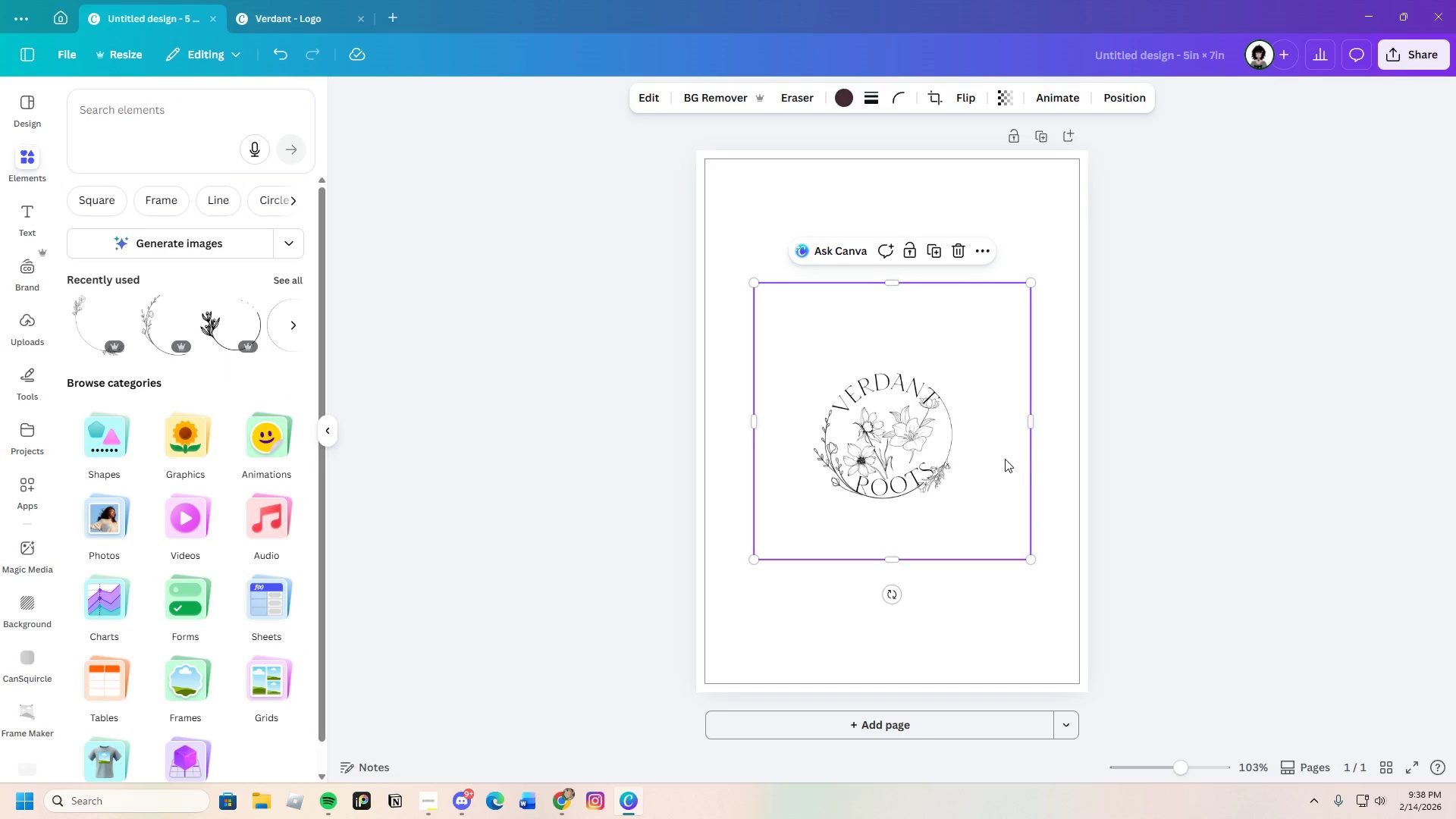 
scroll: coordinate [976, 428], scroll_direction: up, amount: 1.0
 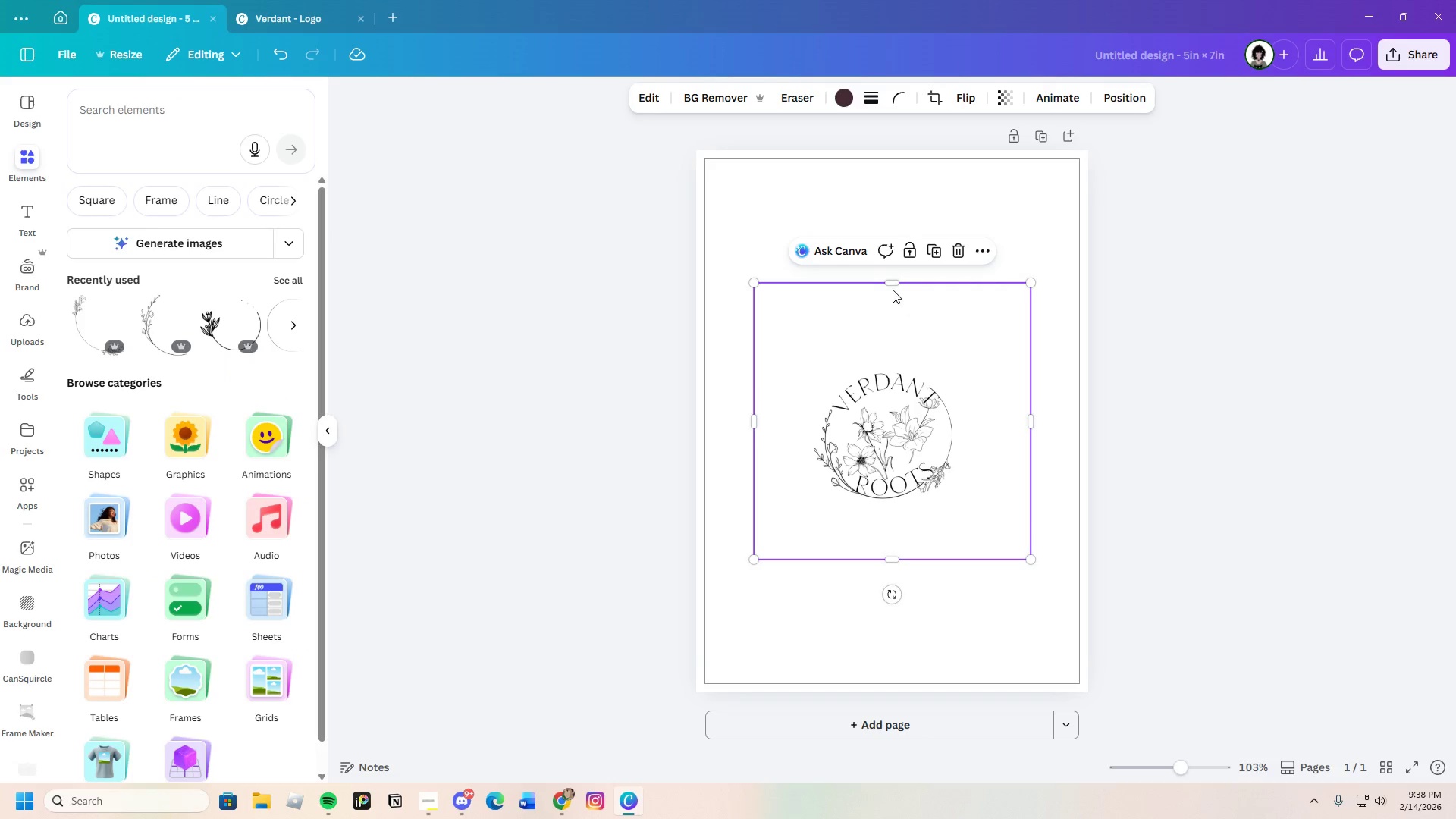 
left_click_drag(start_coordinate=[893, 281], to_coordinate=[928, 362])
 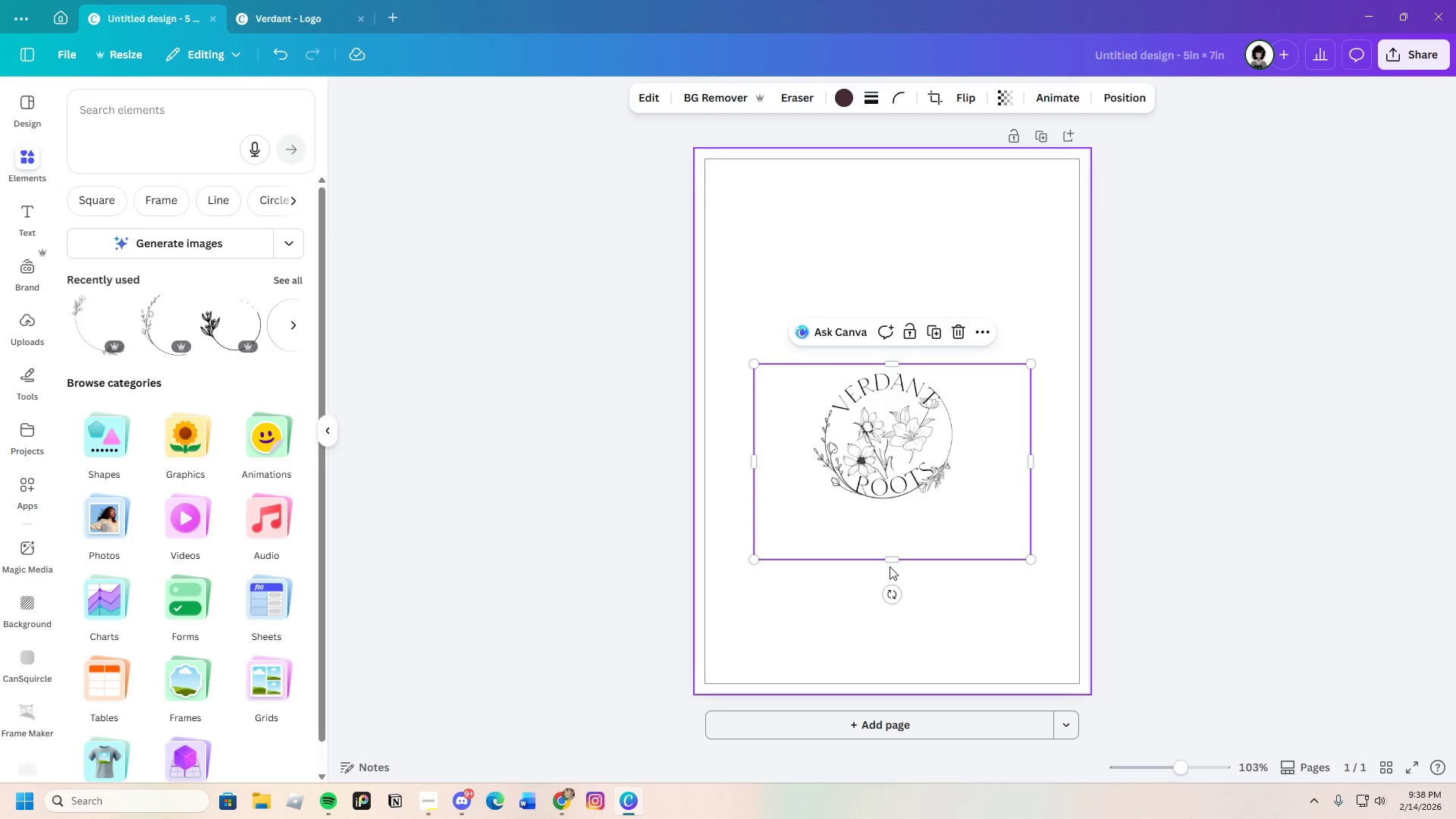 
left_click_drag(start_coordinate=[890, 559], to_coordinate=[899, 509])
 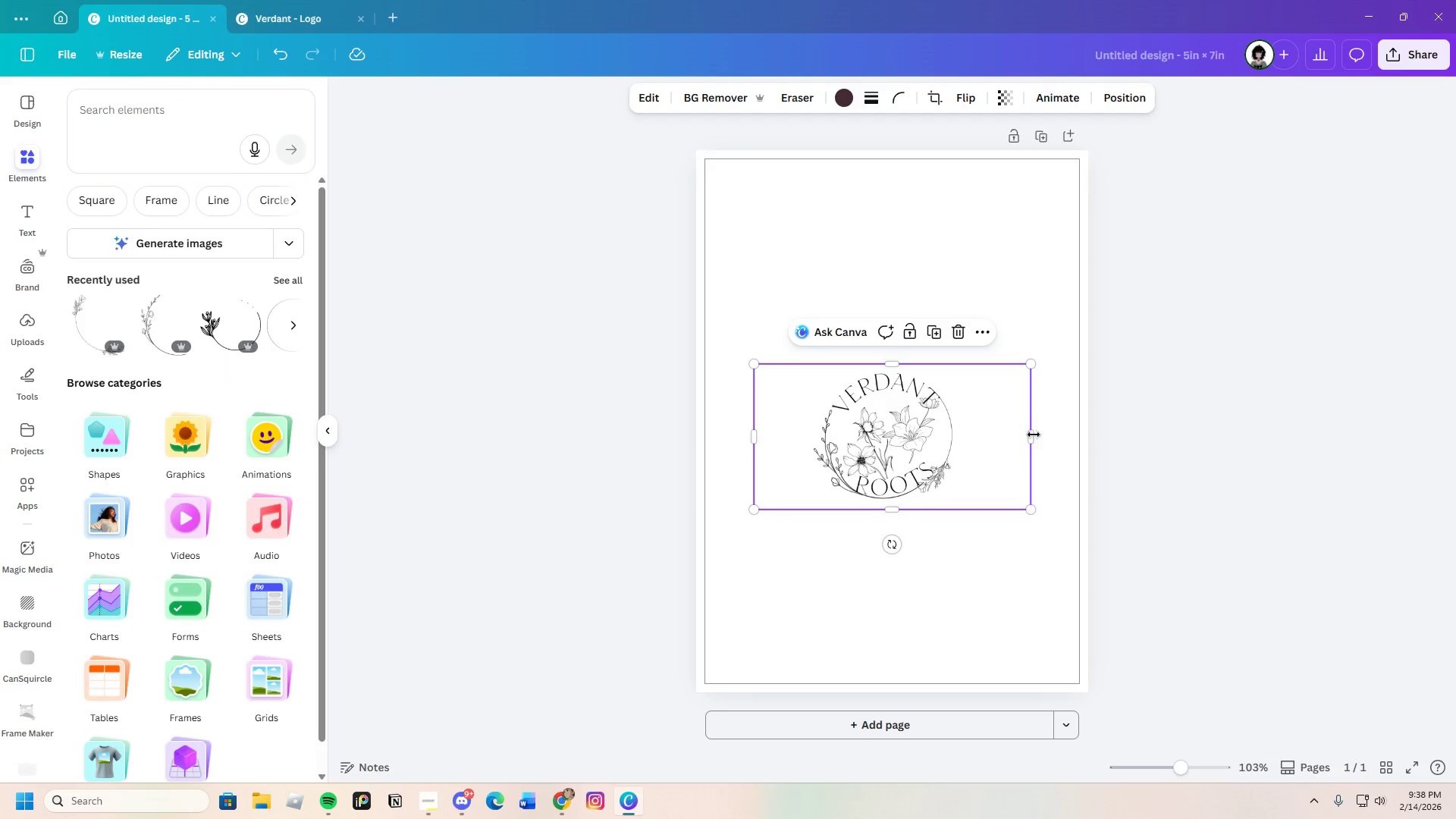 
left_click_drag(start_coordinate=[1031, 435], to_coordinate=[962, 446])
 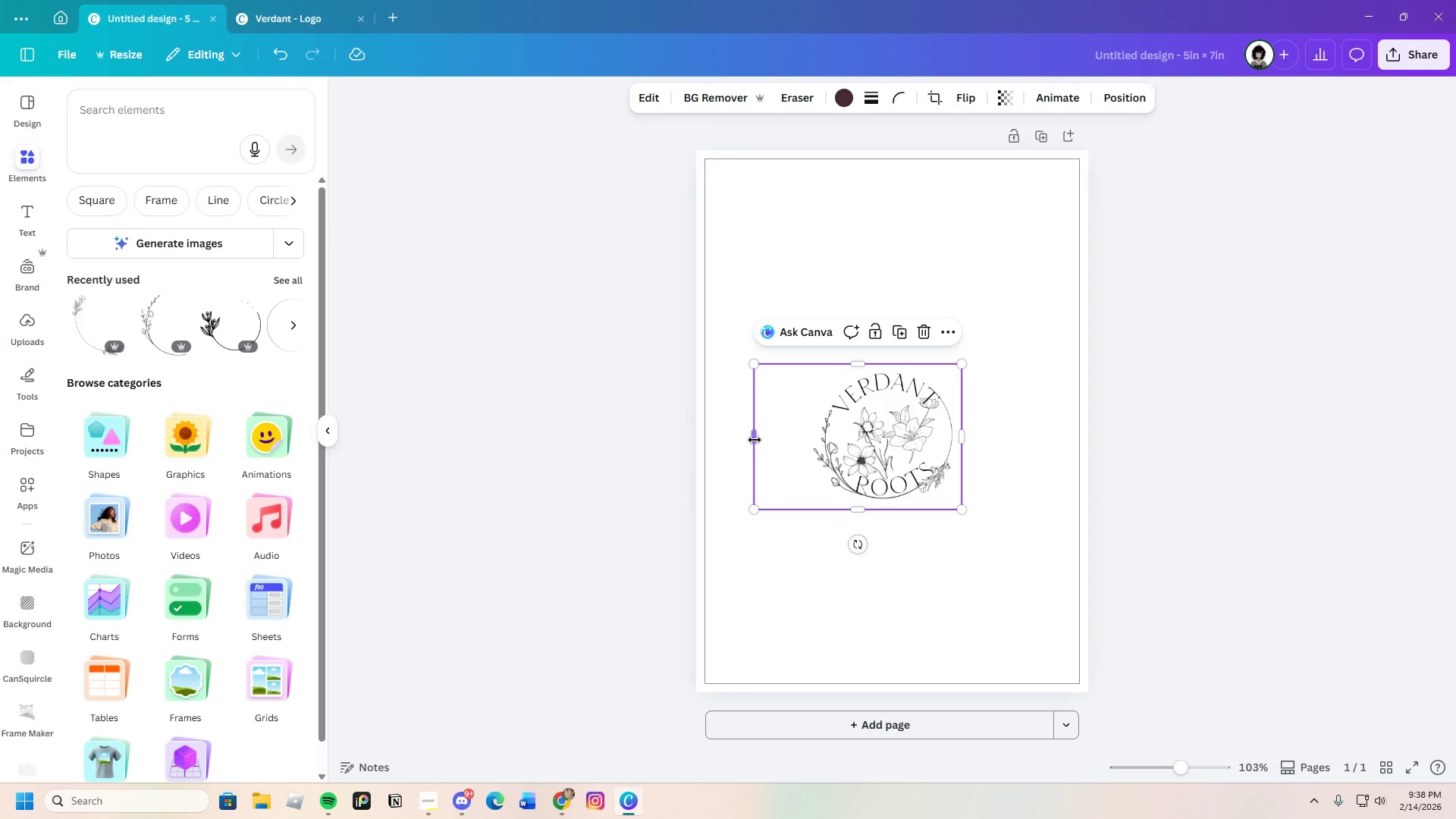 
left_click_drag(start_coordinate=[755, 438], to_coordinate=[810, 436])
 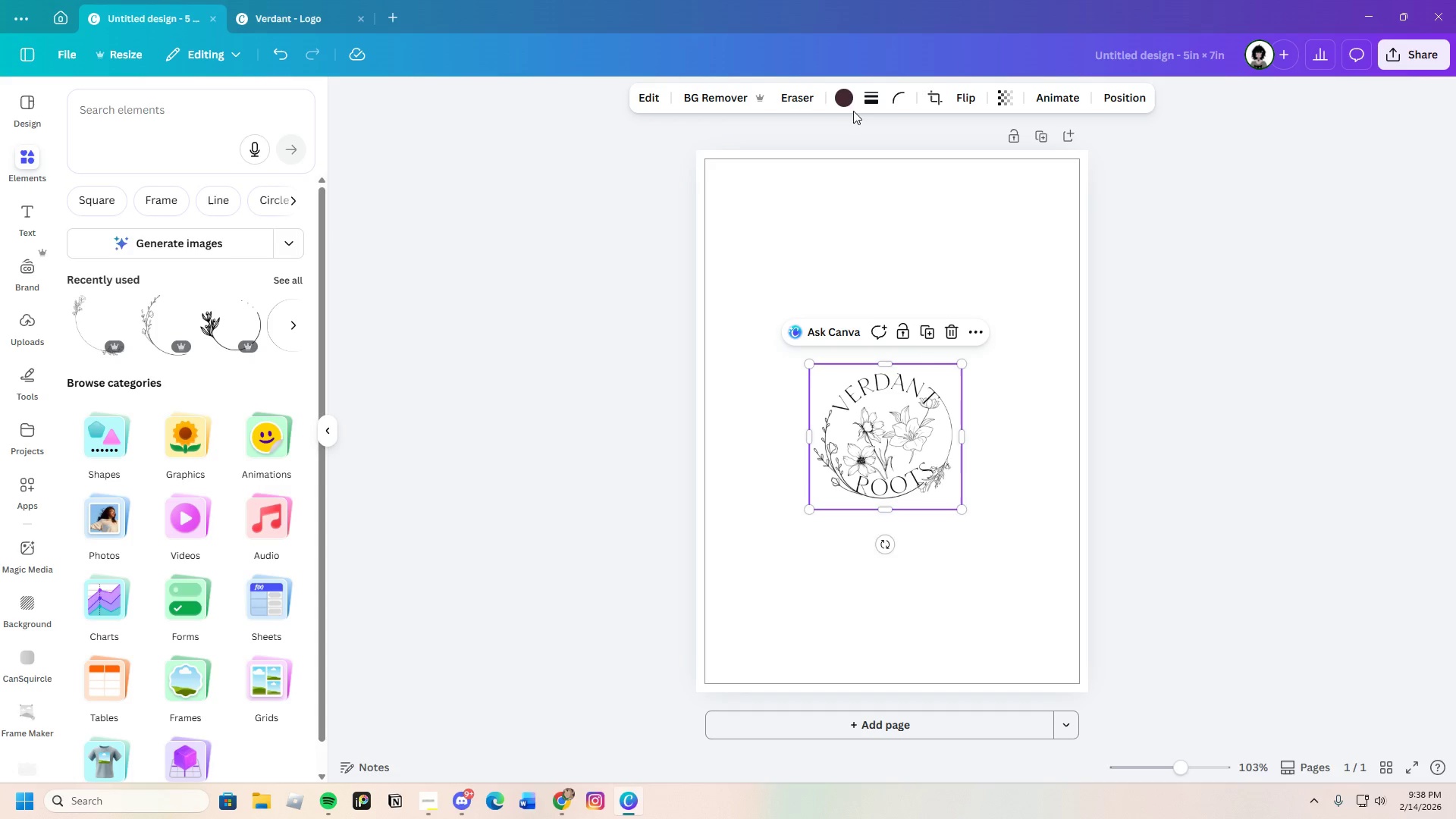 
left_click([839, 96])
 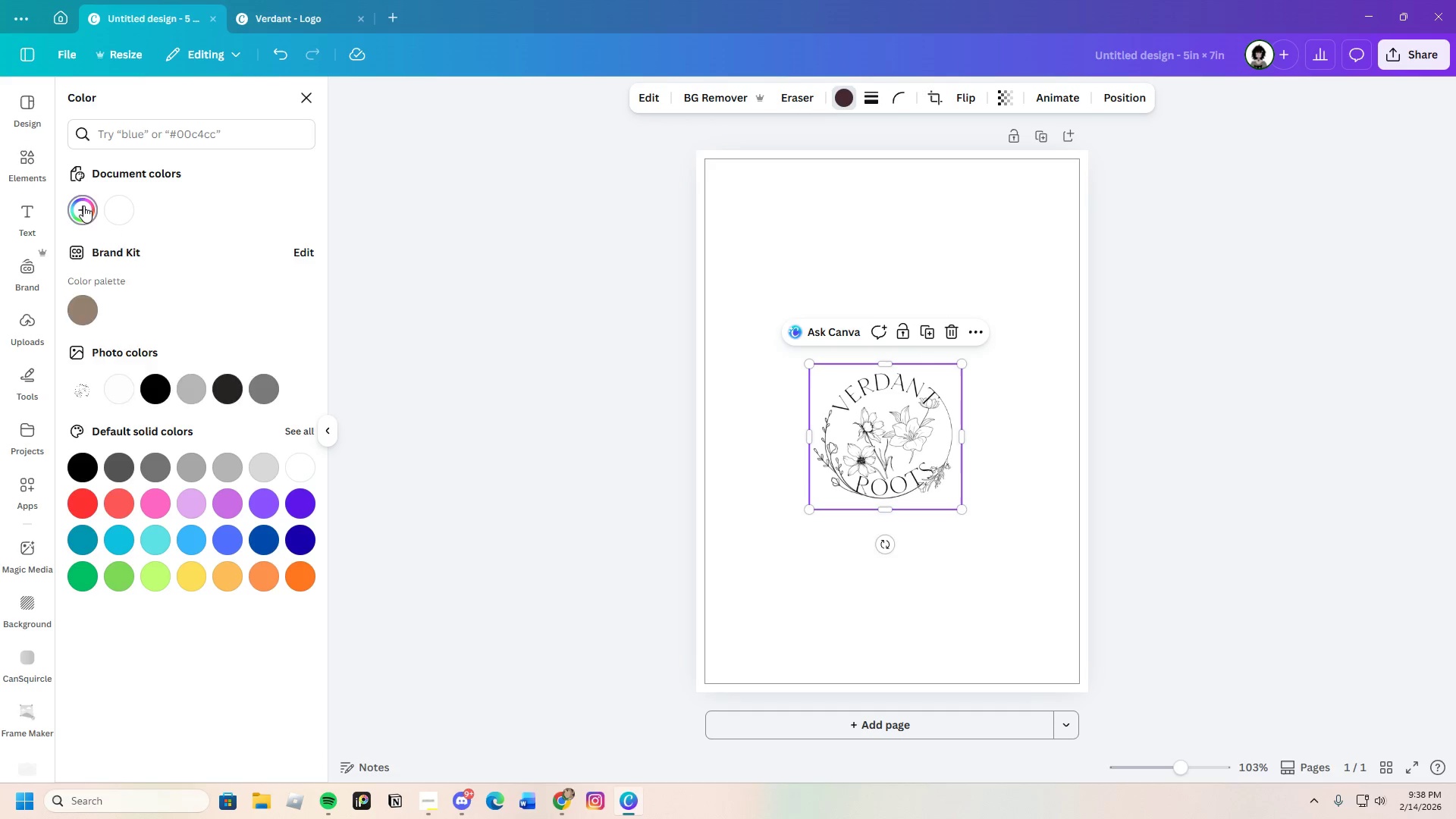 
left_click_drag(start_coordinate=[137, 341], to_coordinate=[145, 342])
 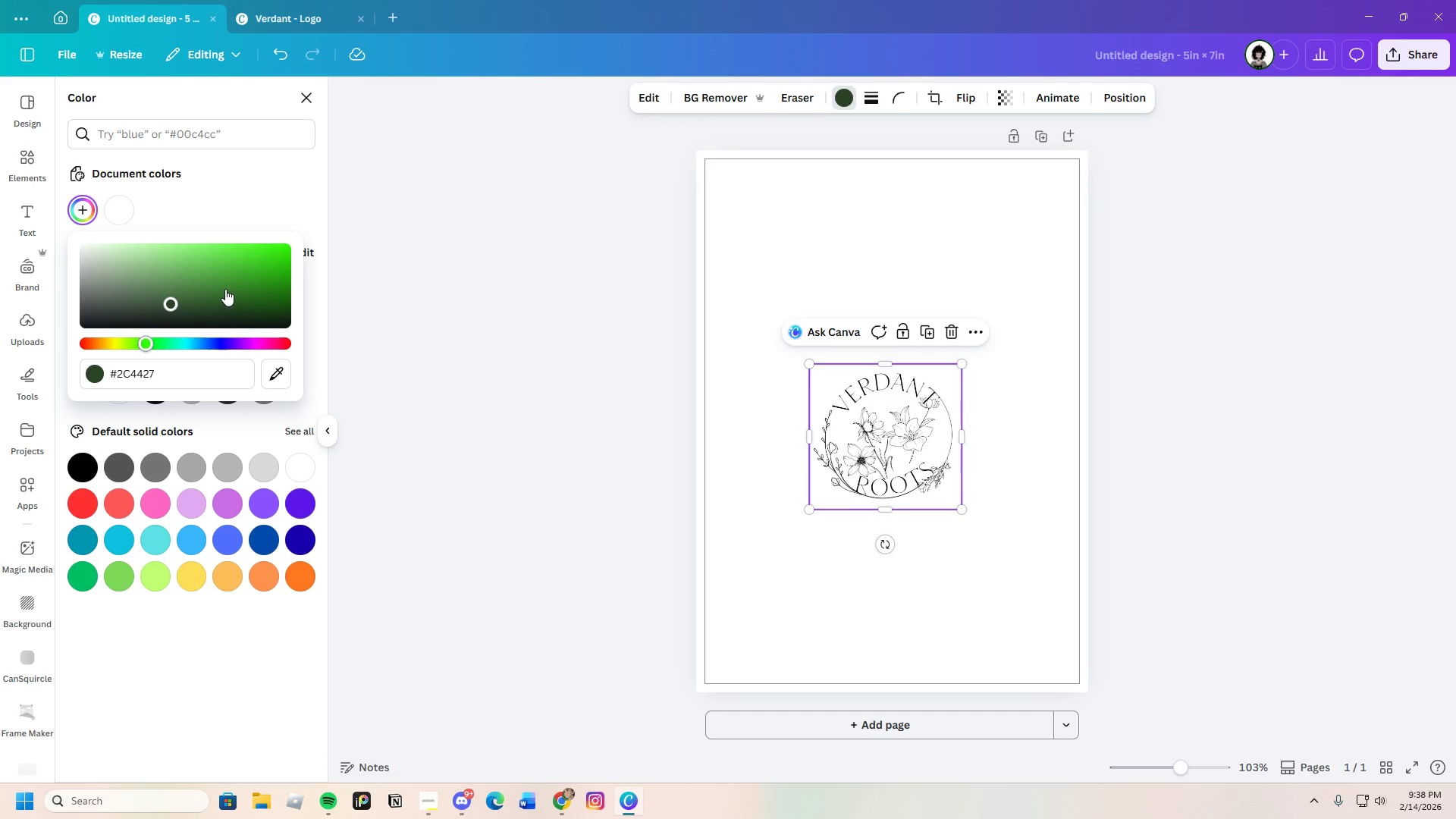 
left_click_drag(start_coordinate=[225, 289], to_coordinate=[244, 266])
 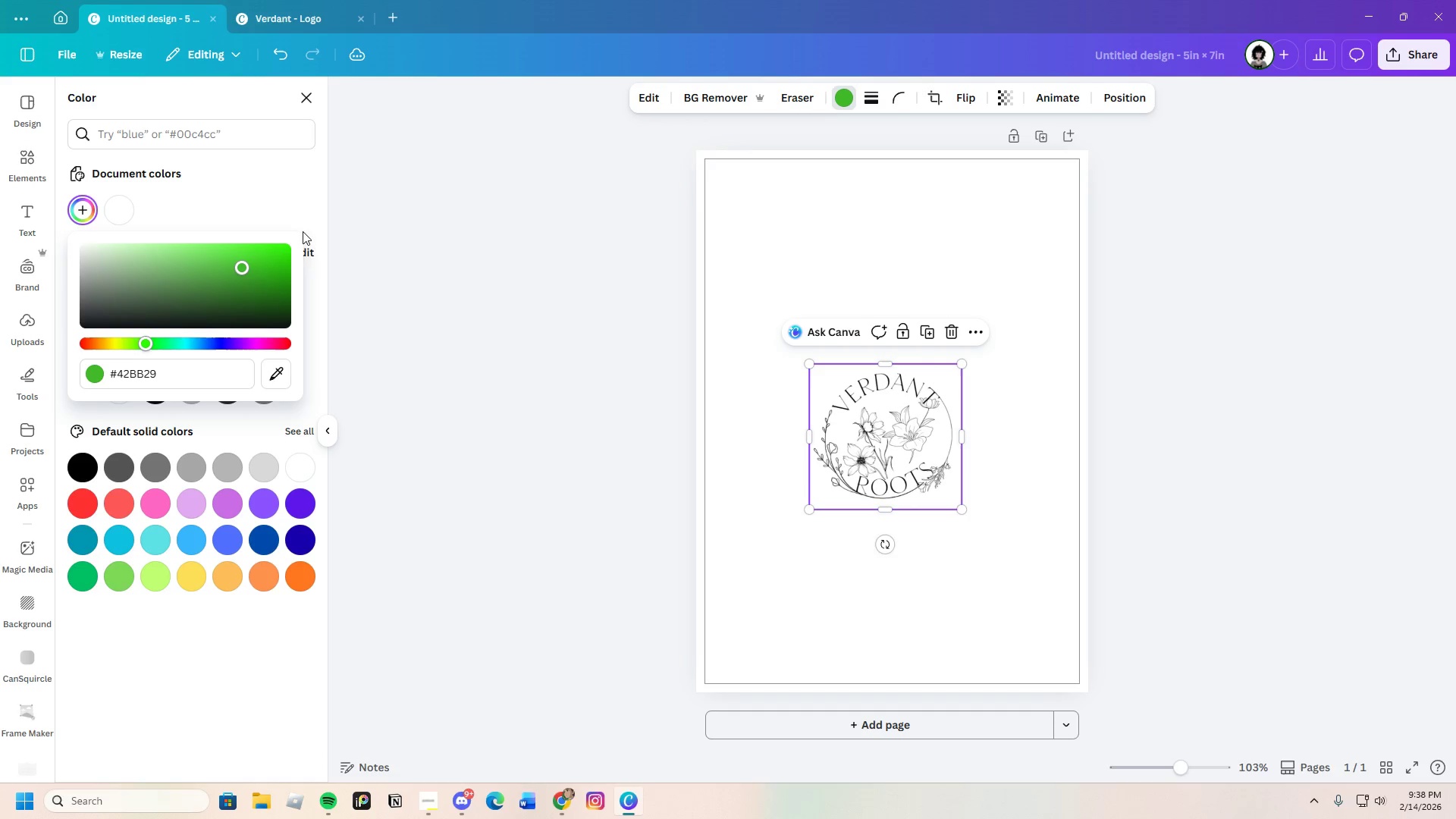 
left_click_drag(start_coordinate=[239, 266], to_coordinate=[147, 271])
 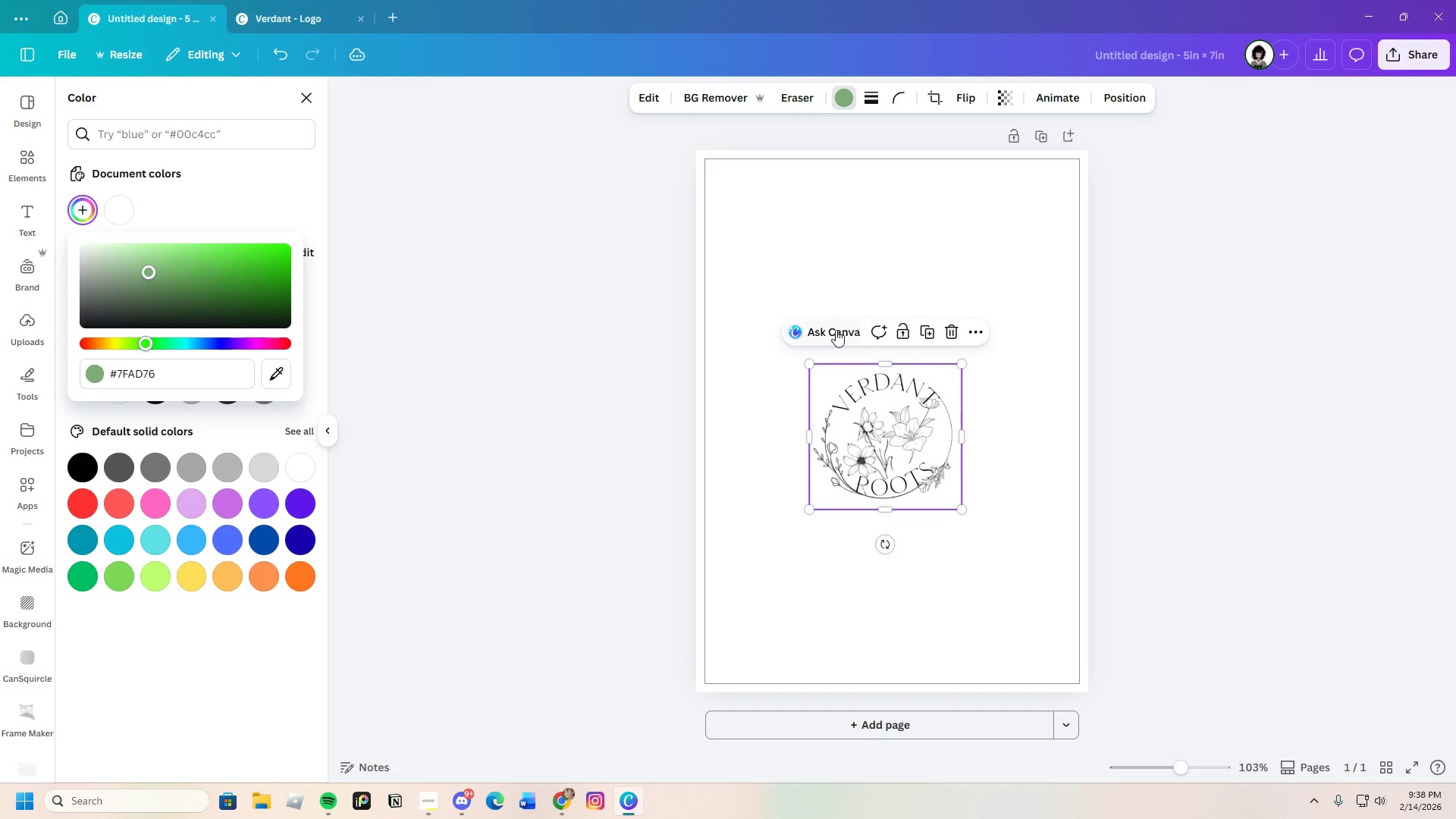 
left_click([831, 323])
 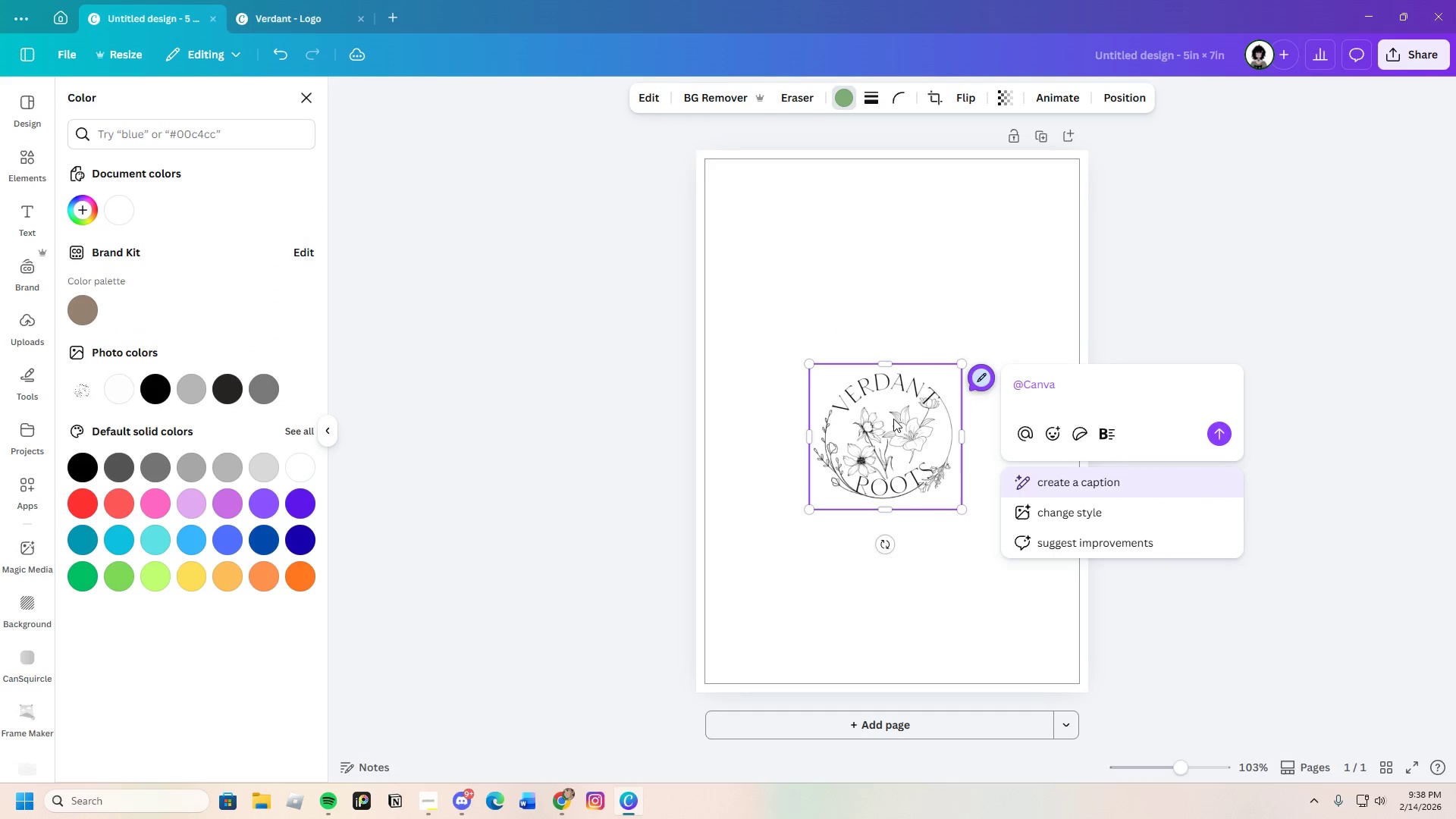 
left_click([815, 392])
 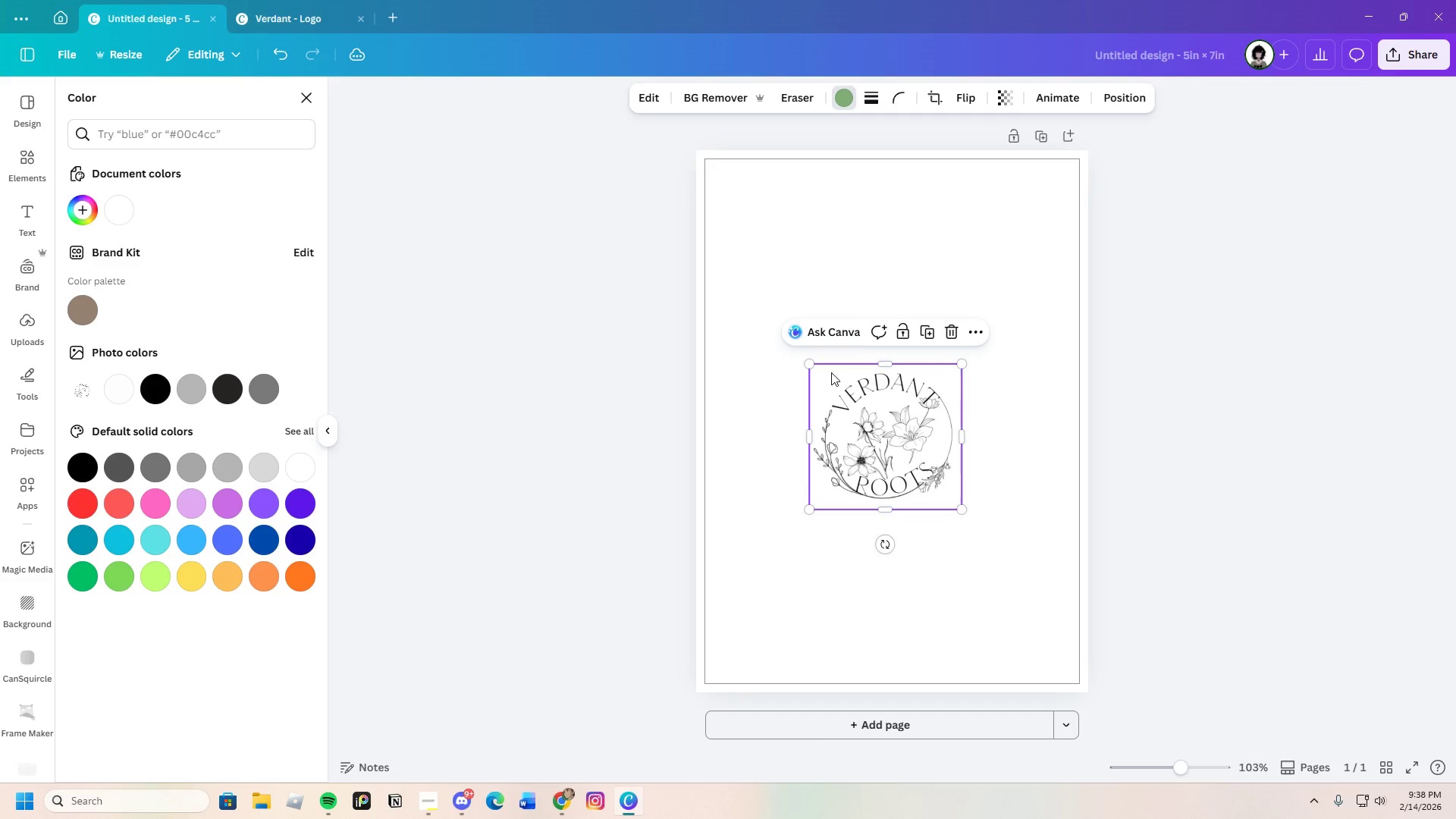 
left_click([986, 267])
 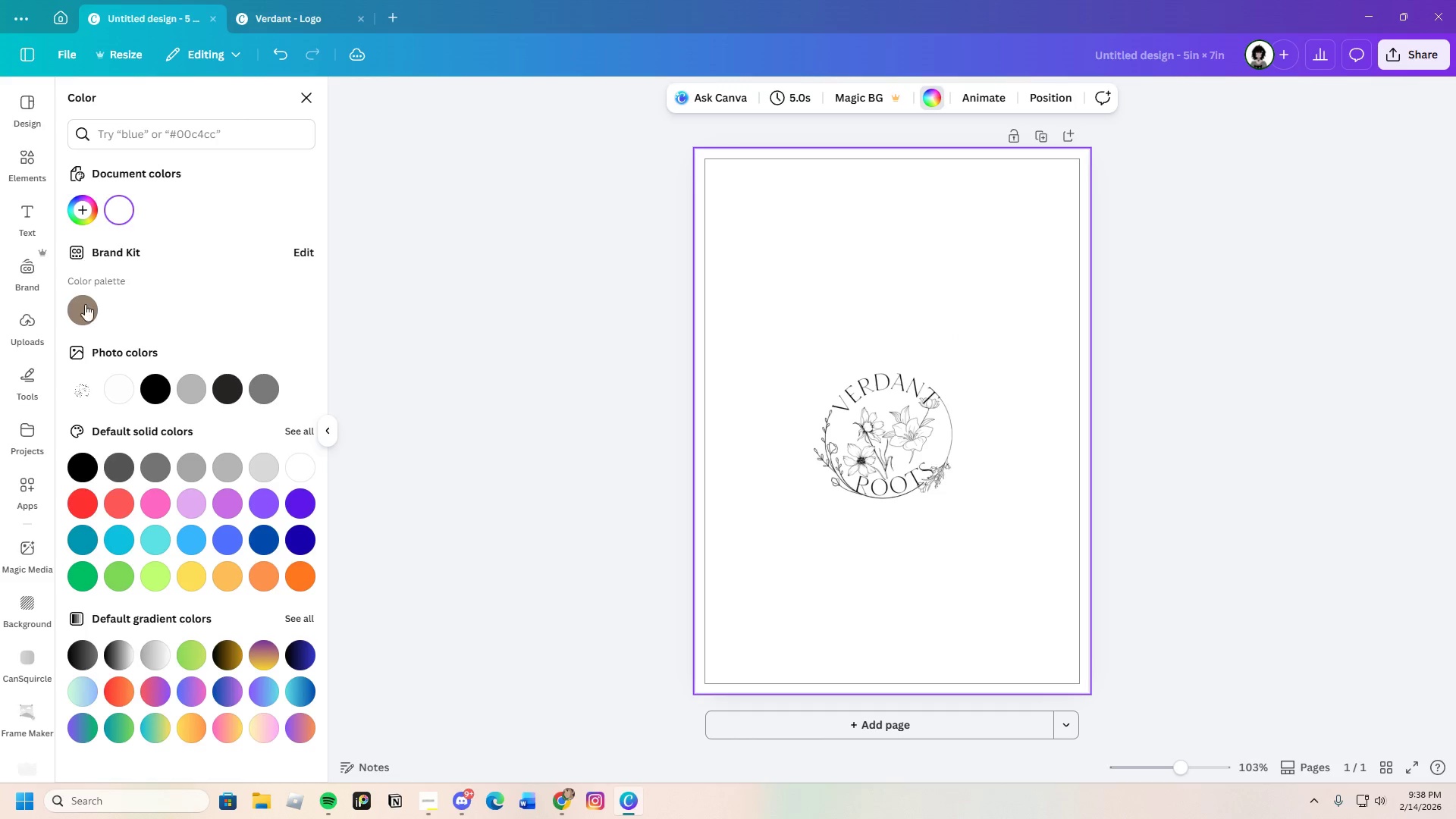 
left_click([77, 306])
 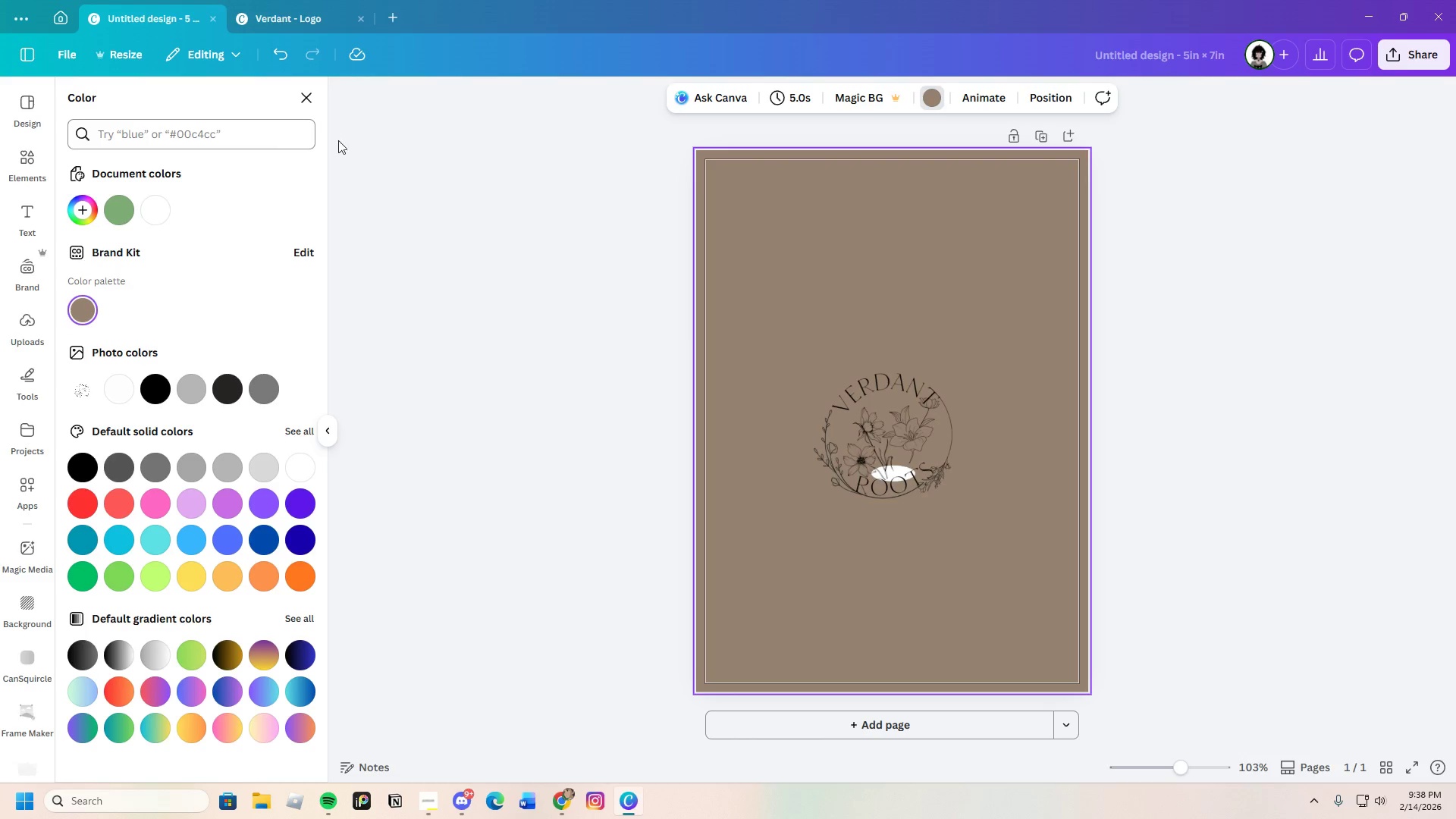 
left_click([273, 53])
 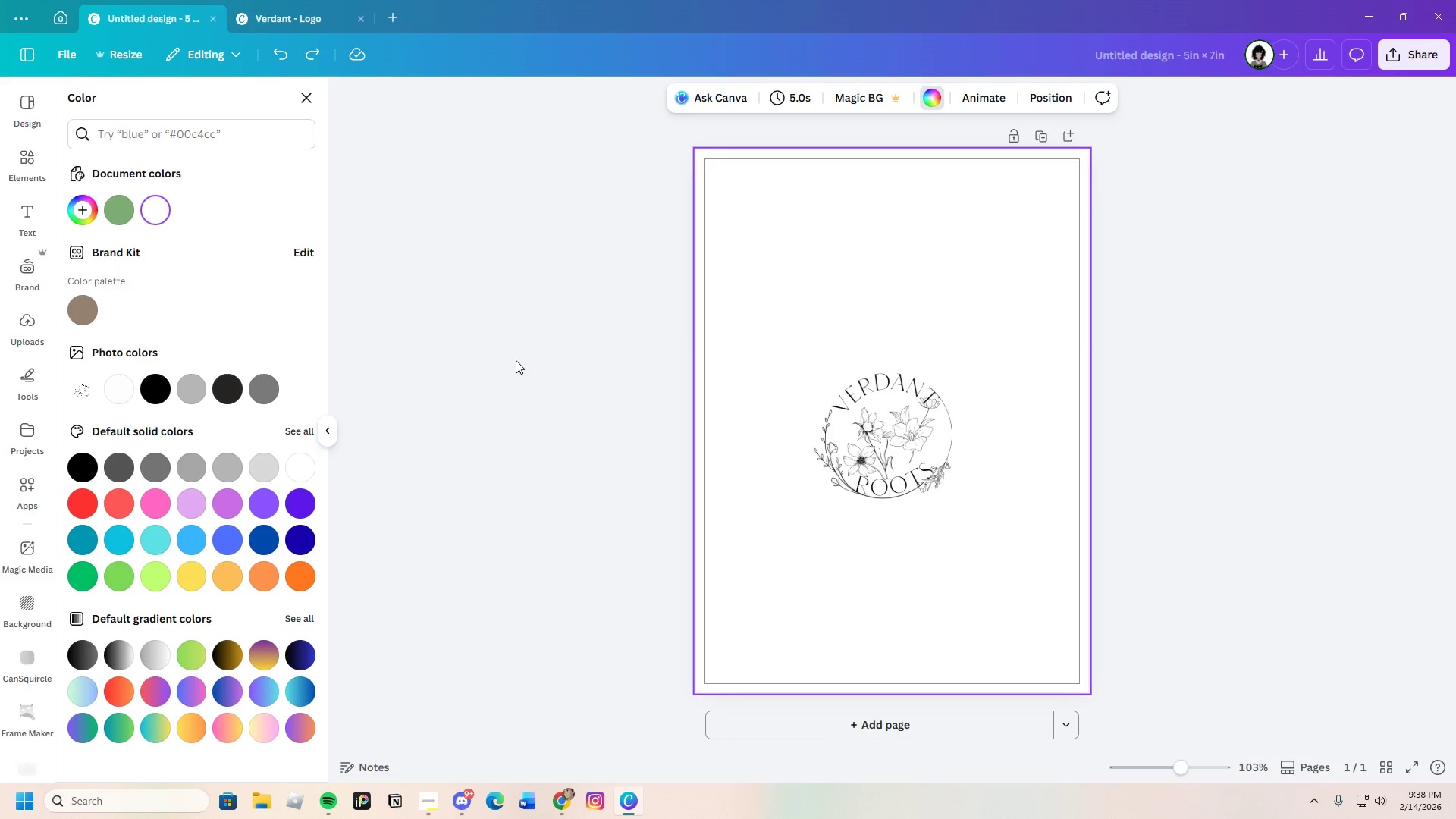 
left_click([195, 391])
 